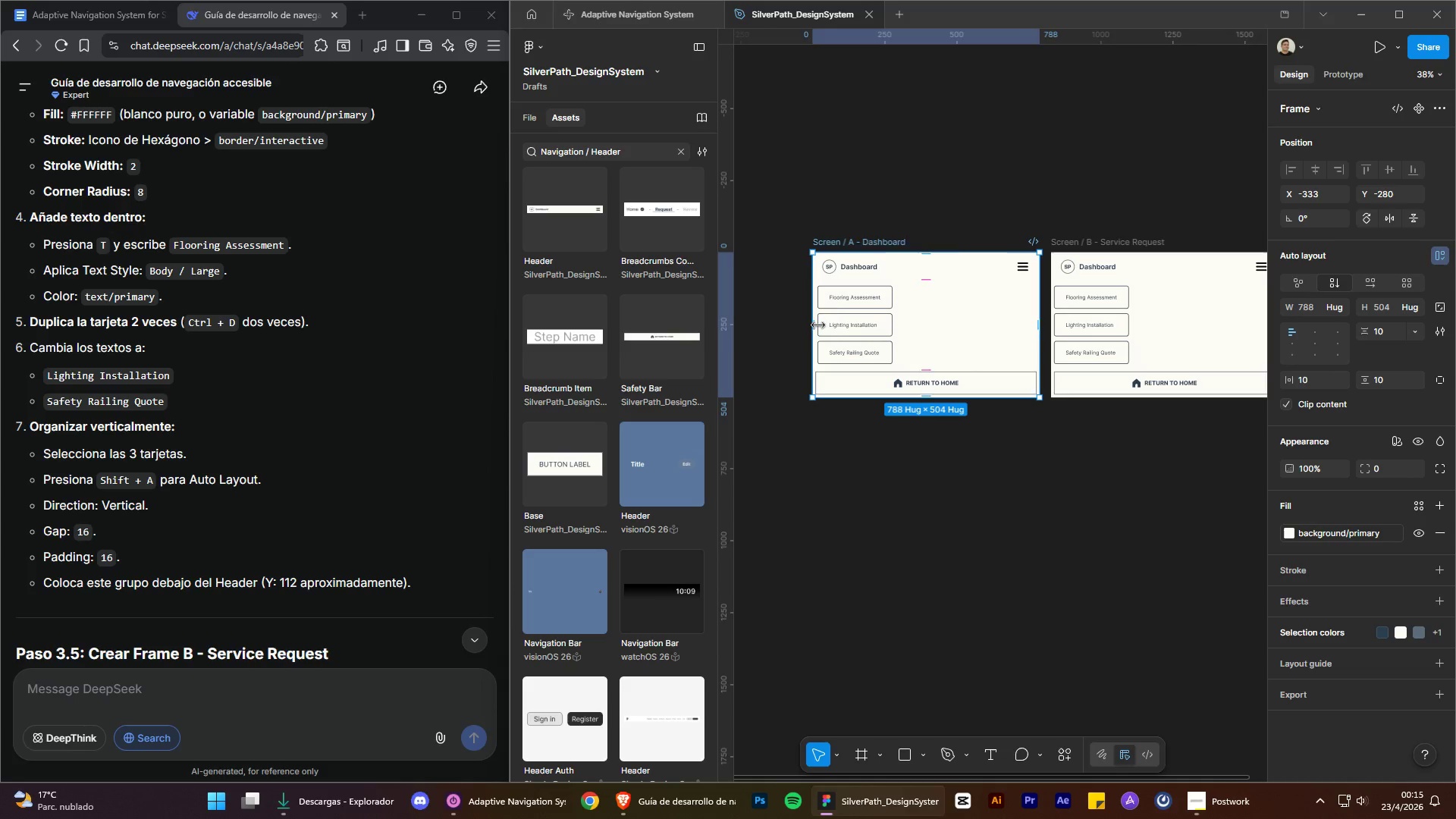 
hold_key(key=AltLeft, duration=0.69)
hold_key(key=ControlLeft, duration=0.7)
scroll: coordinate [806, 310], scroll_direction: up, amount: 7.0
 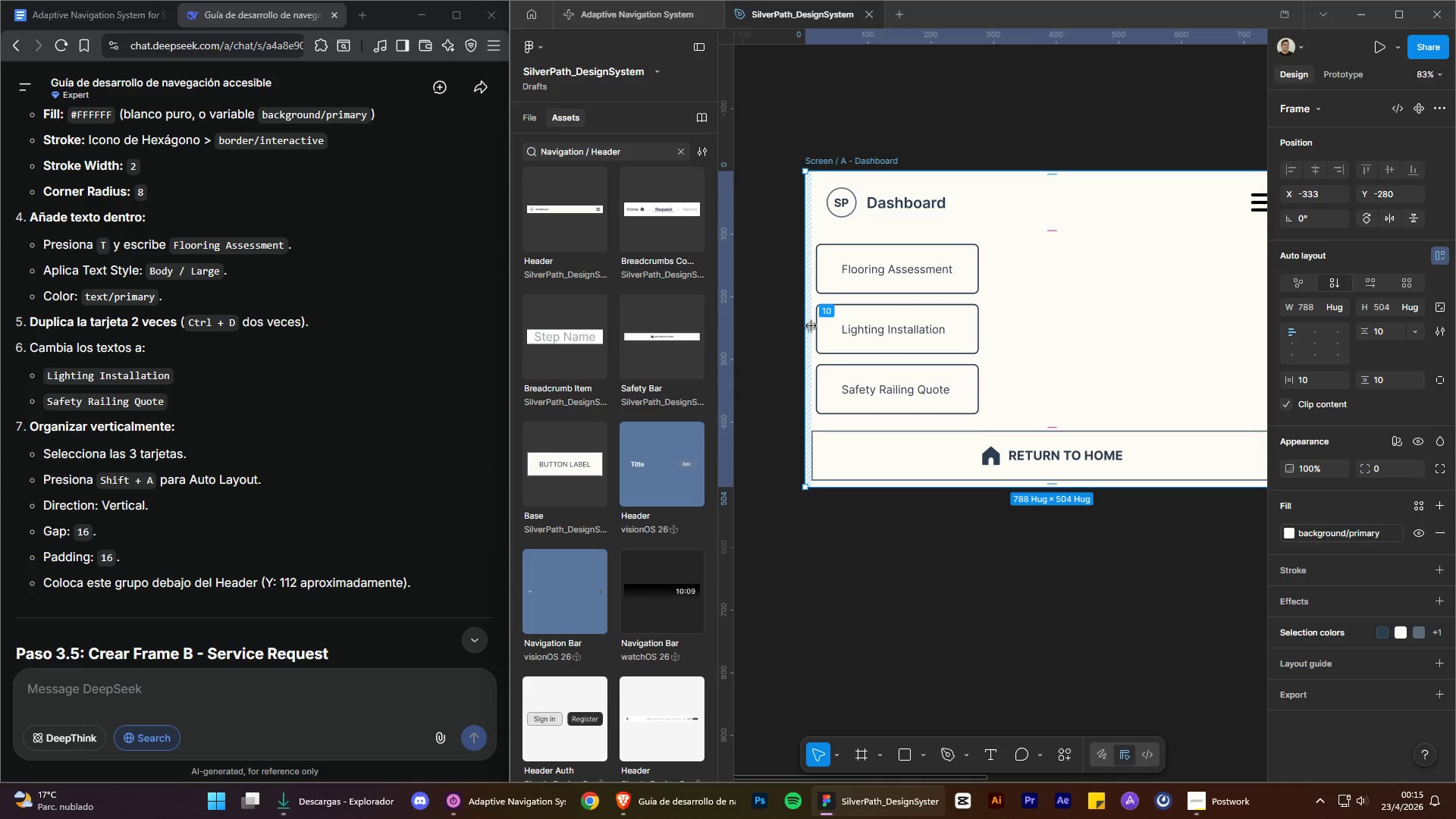 
left_click_drag(start_coordinate=[811, 326], to_coordinate=[830, 330])
 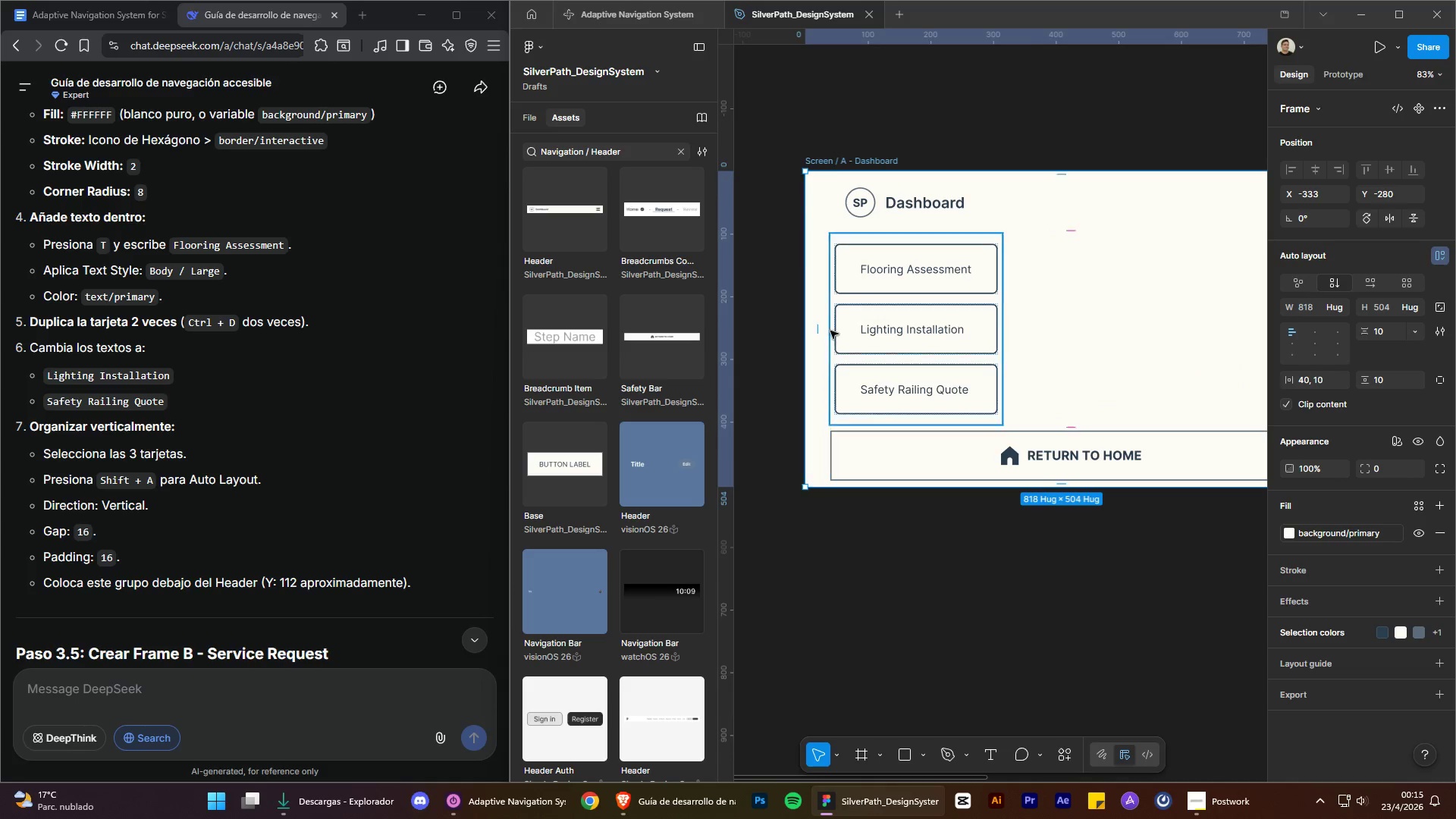 
key(Control+ControlLeft)
 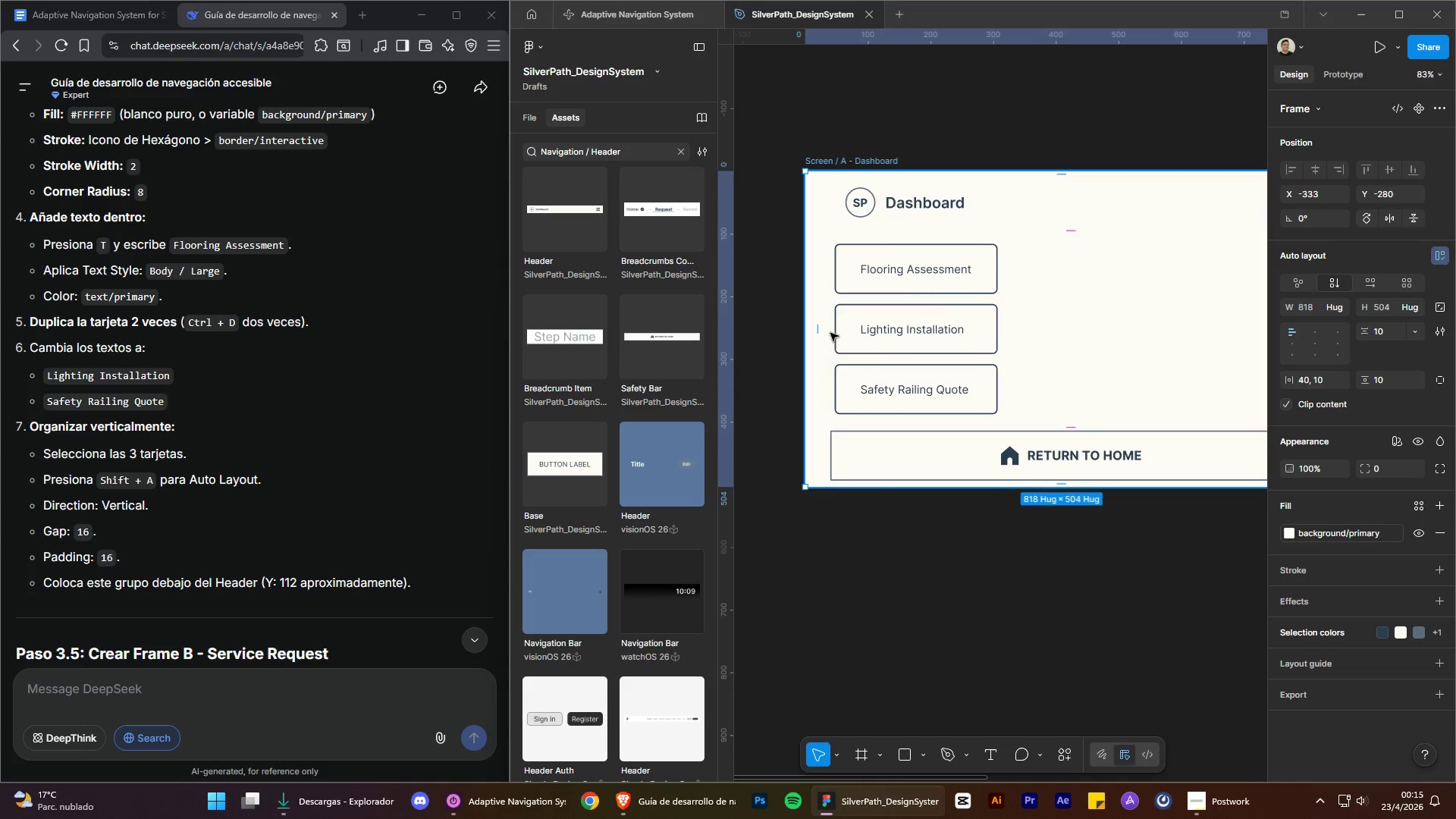 
key(Control+Z)
 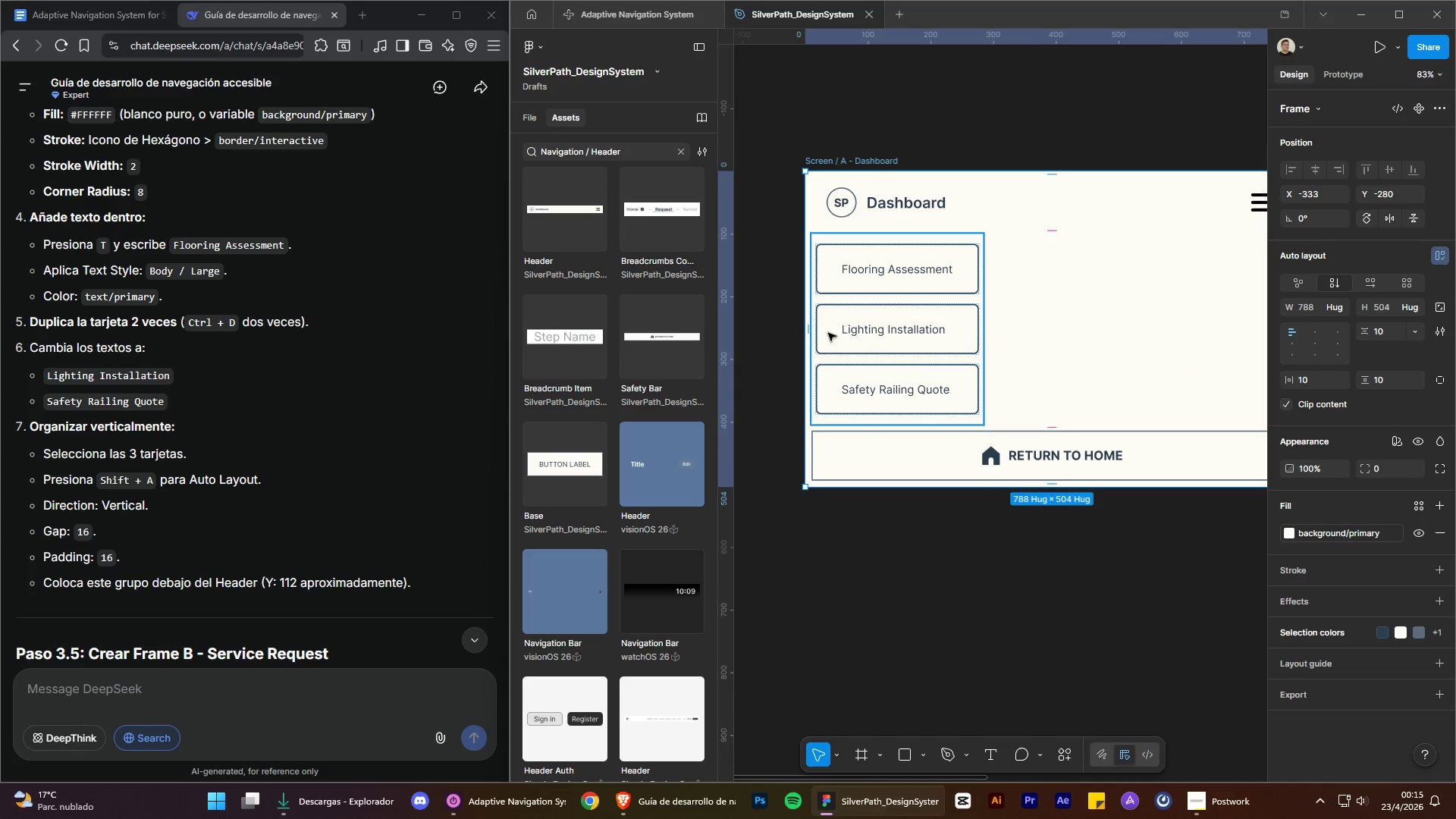 
left_click([828, 333])
 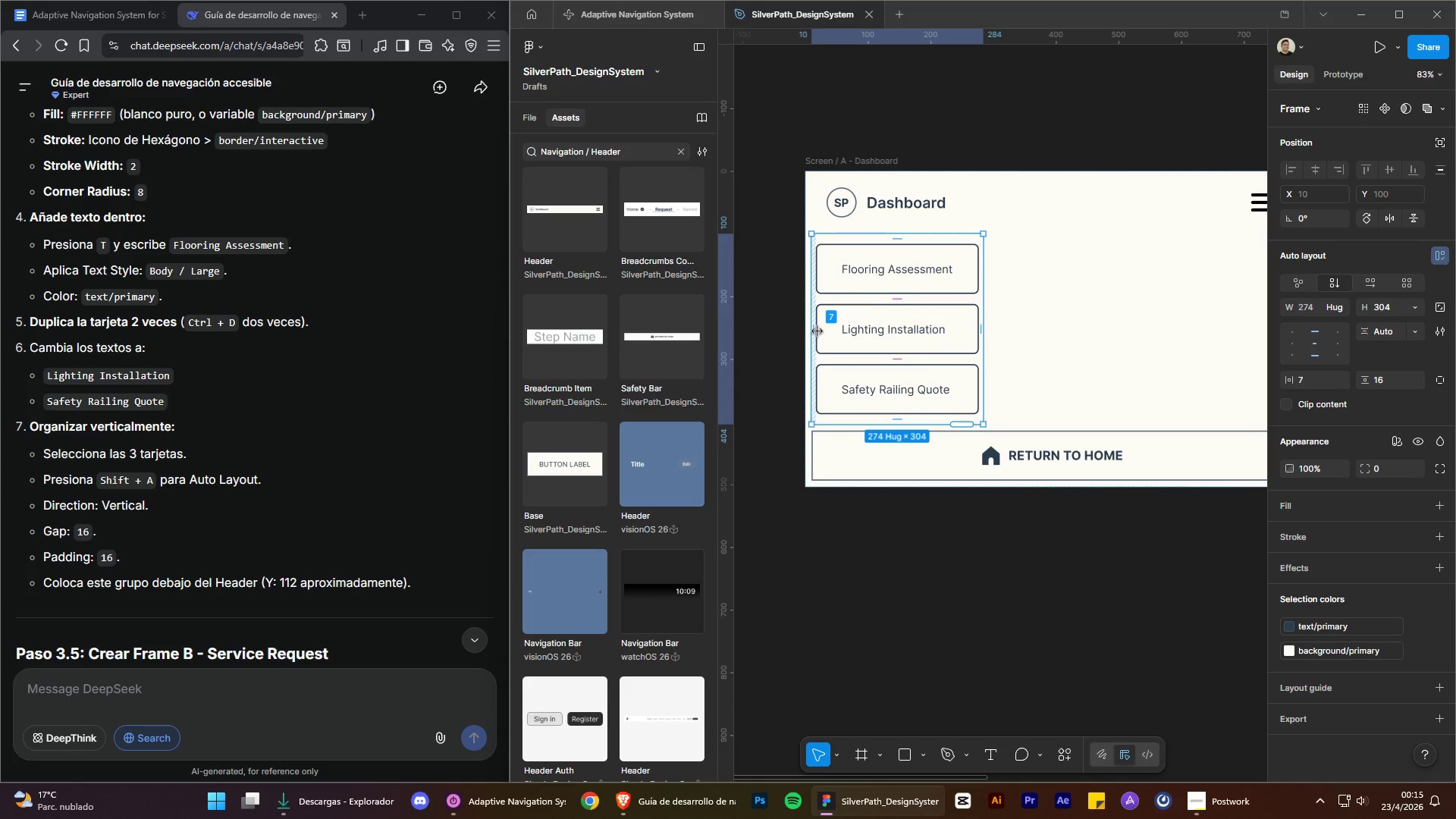 
left_click([817, 331])
 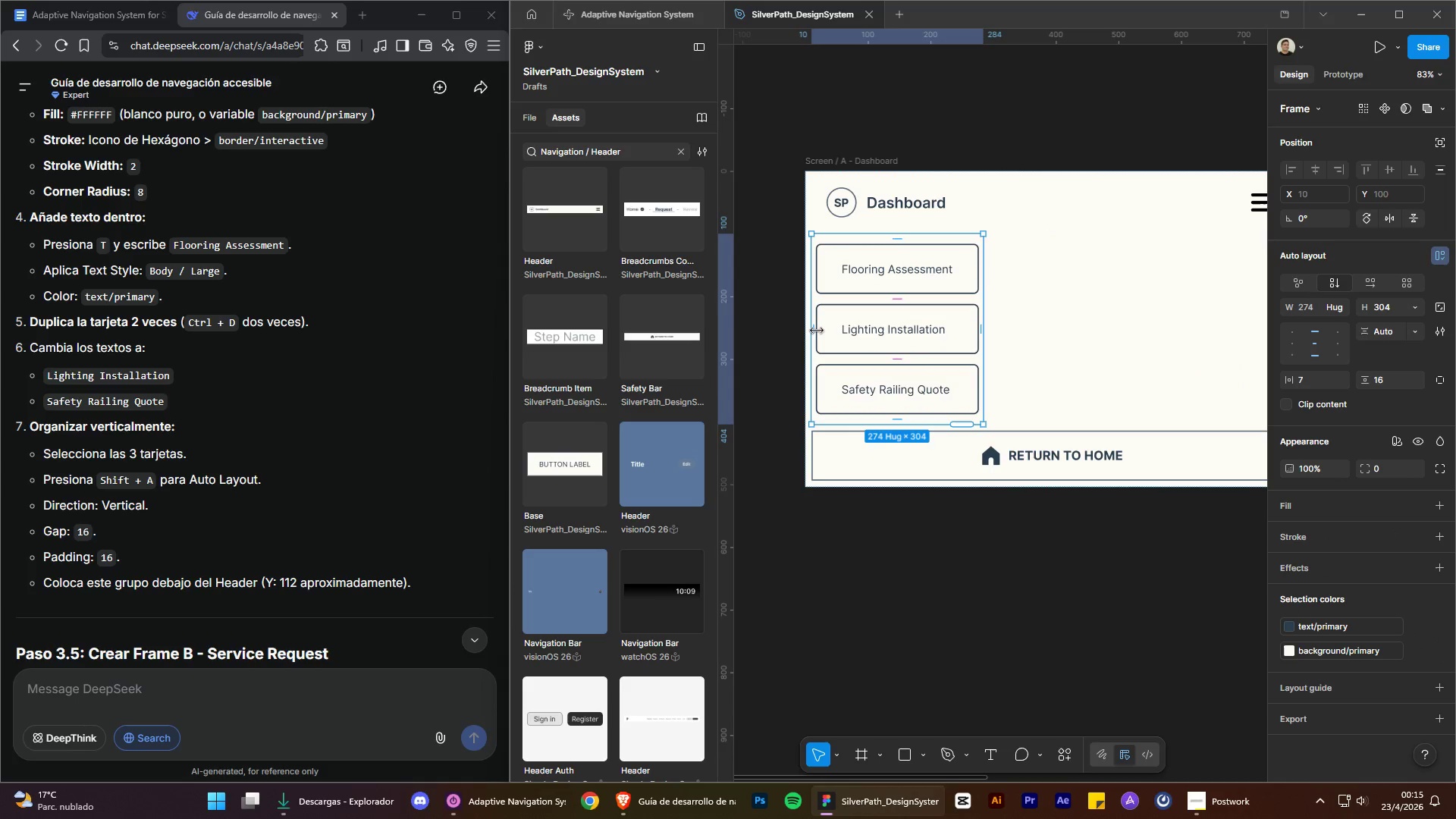 
left_click_drag(start_coordinate=[817, 330], to_coordinate=[831, 330])
 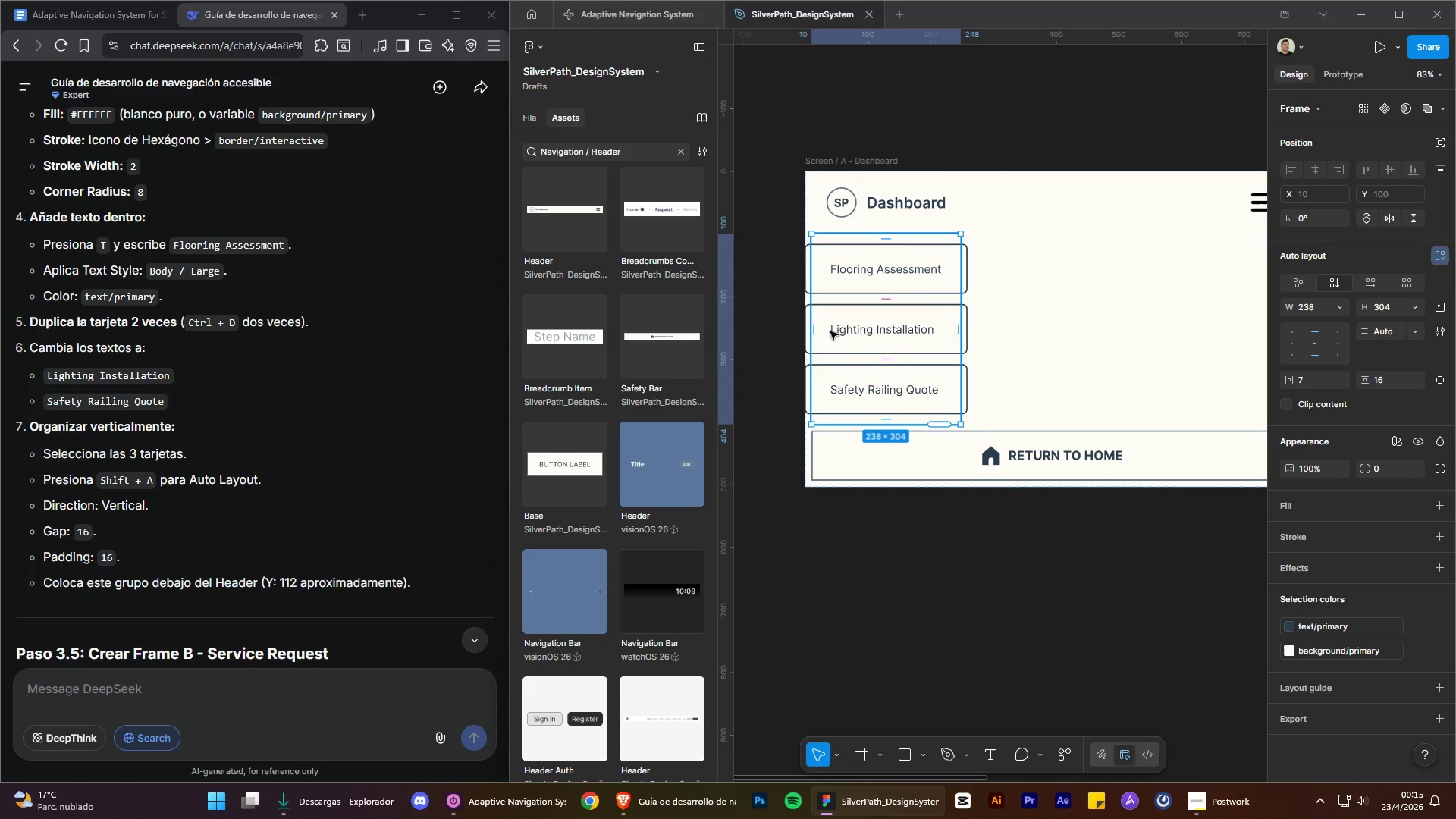 
key(Control+ControlLeft)
 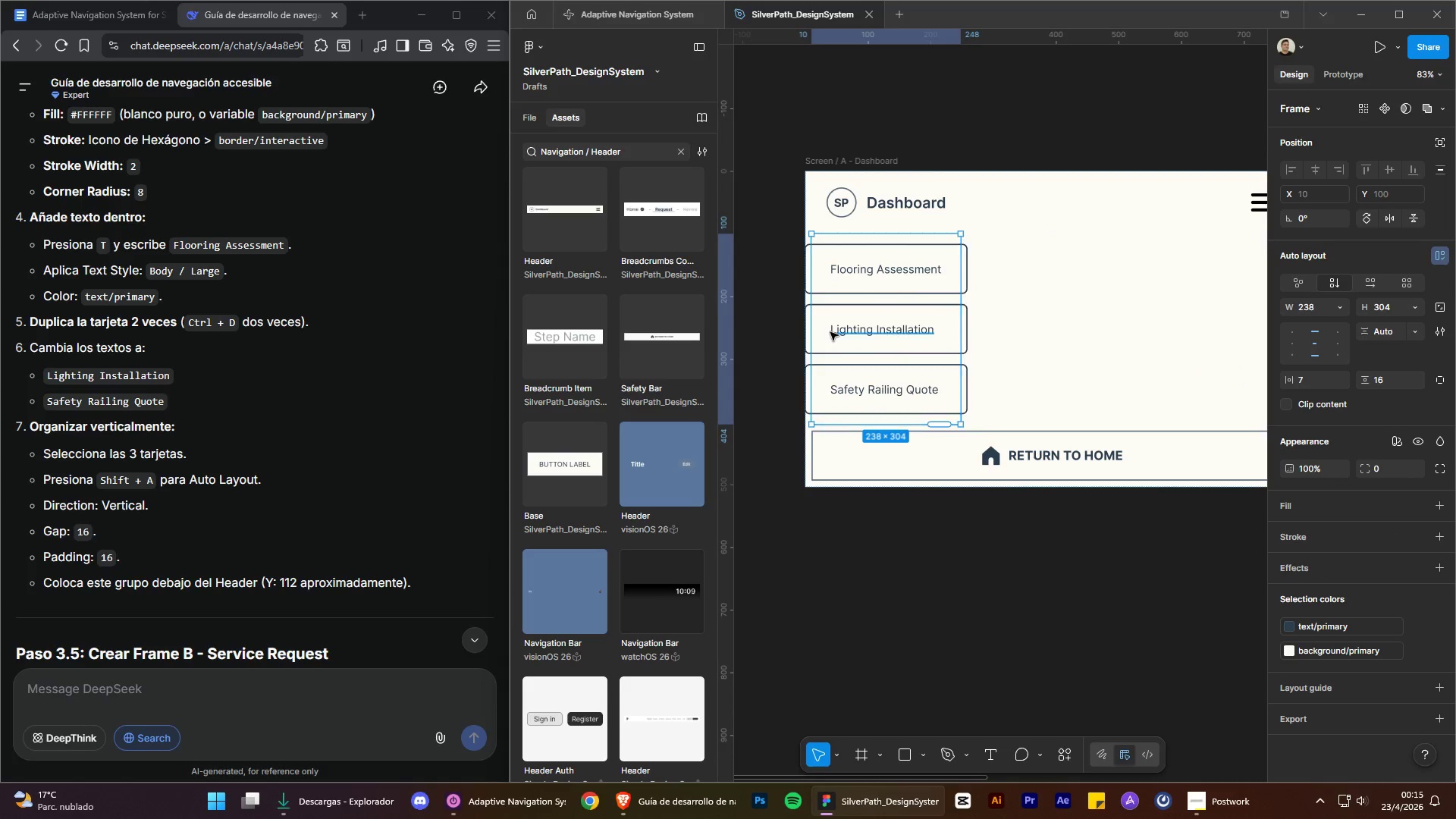 
key(Control+Z)
 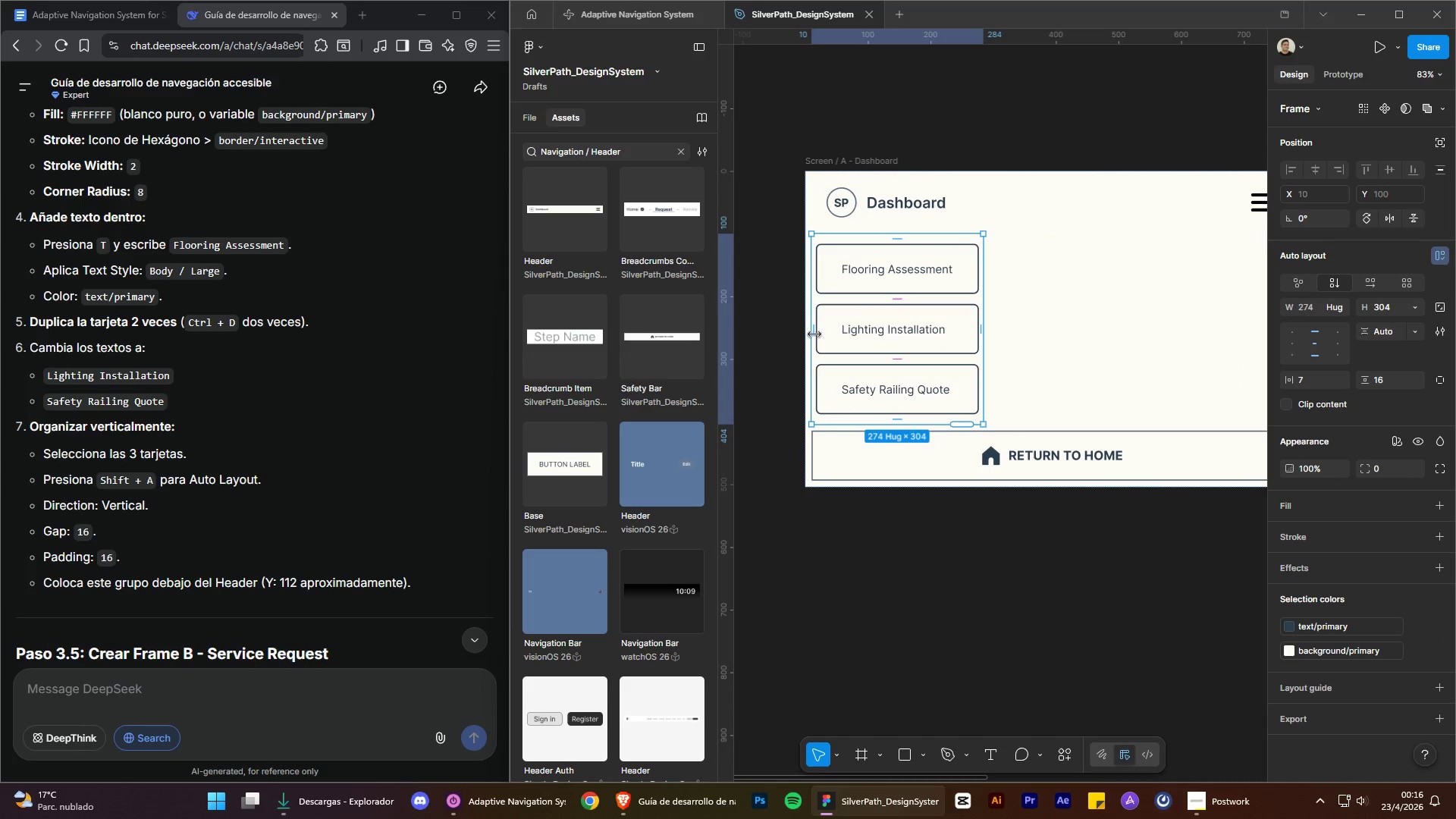 
left_click_drag(start_coordinate=[814, 334], to_coordinate=[623, 382])
 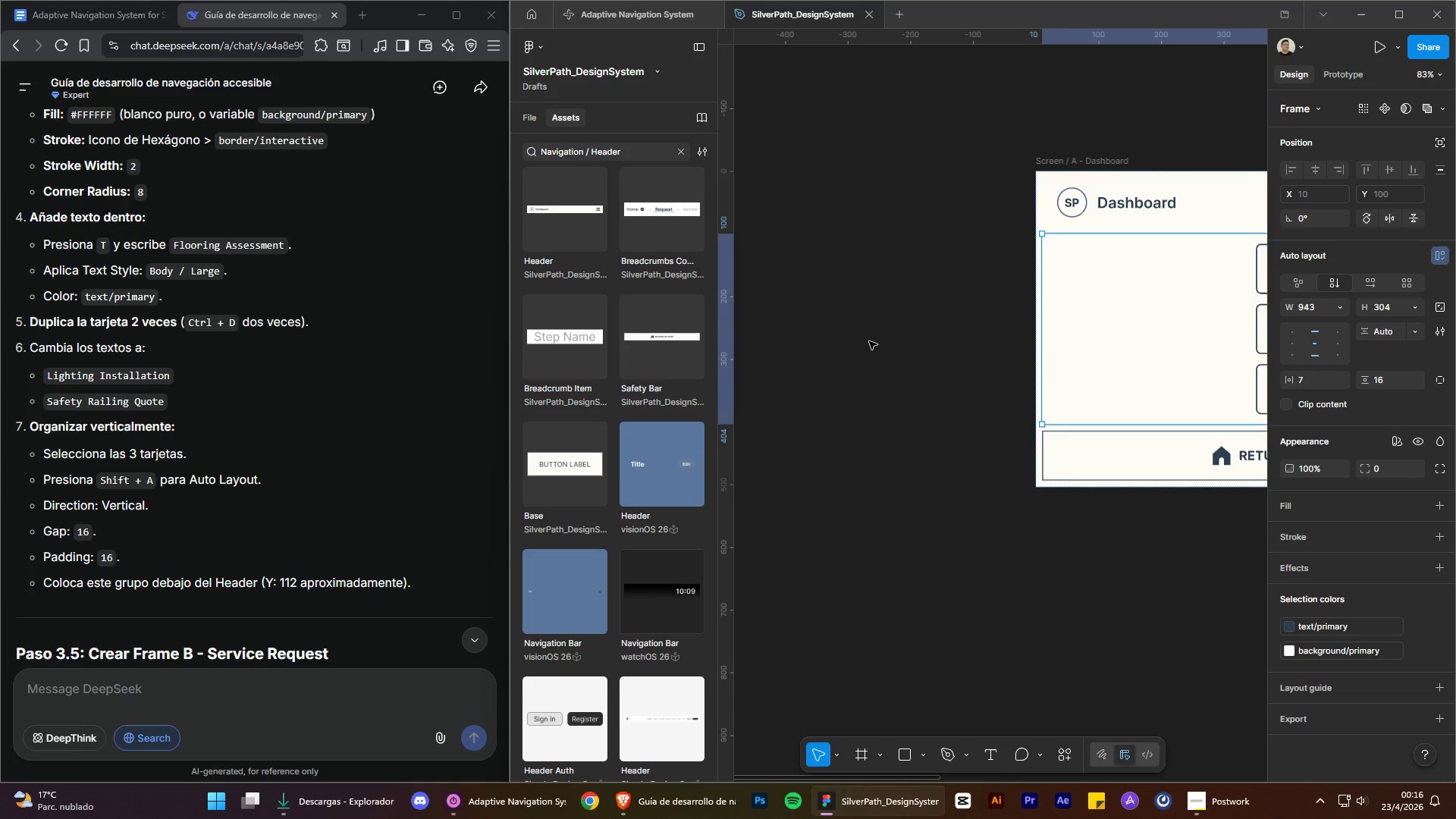 
hold_key(key=ControlLeft, duration=2.2)
hold_key(key=AltLeft, duration=1.5)
scroll: coordinate [853, 330], scroll_direction: down, amount: 8.0
 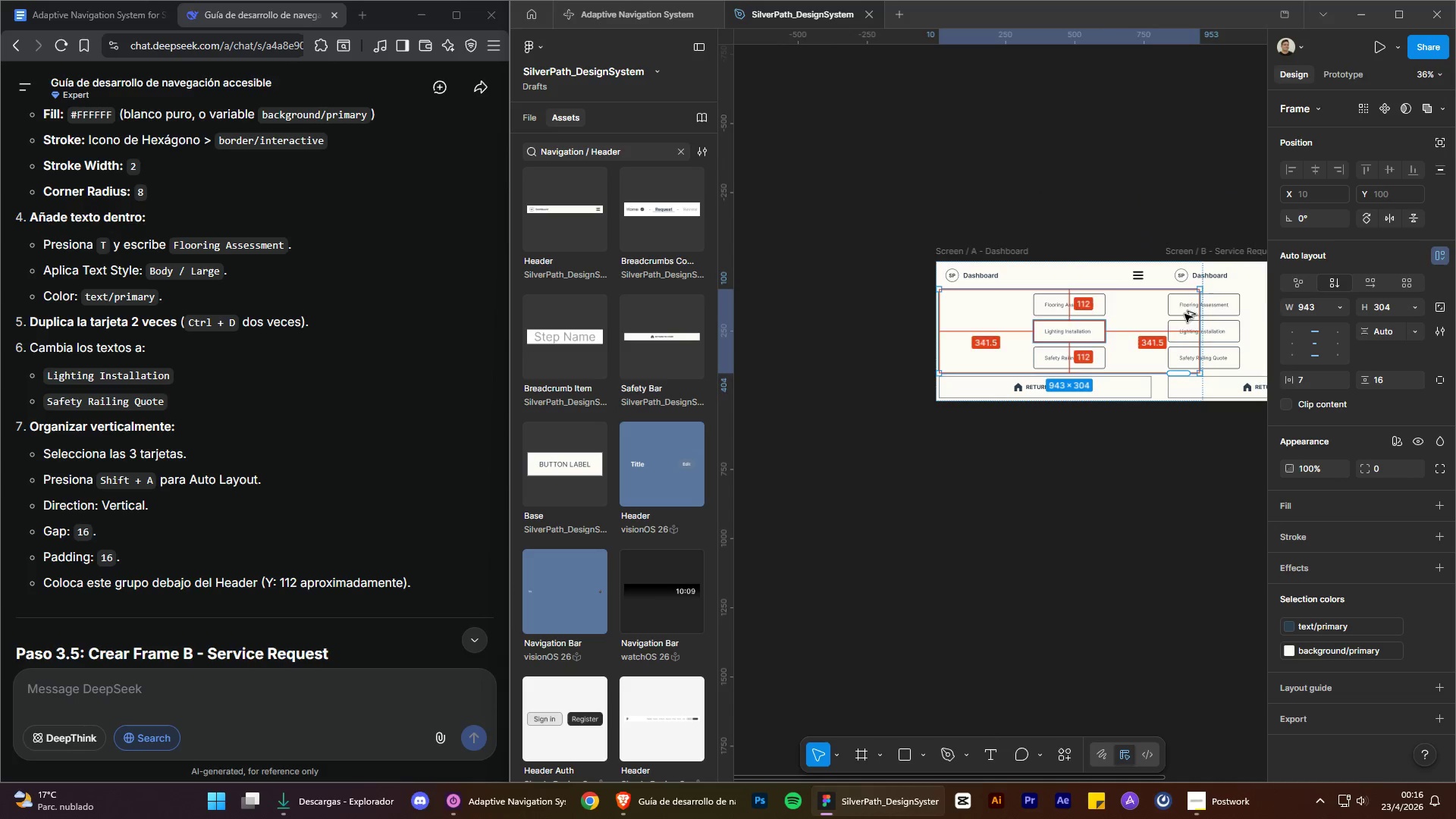 
hold_key(key=AltLeft, duration=0.64)
scroll: coordinate [1028, 300], scroll_direction: down, amount: 3.0
 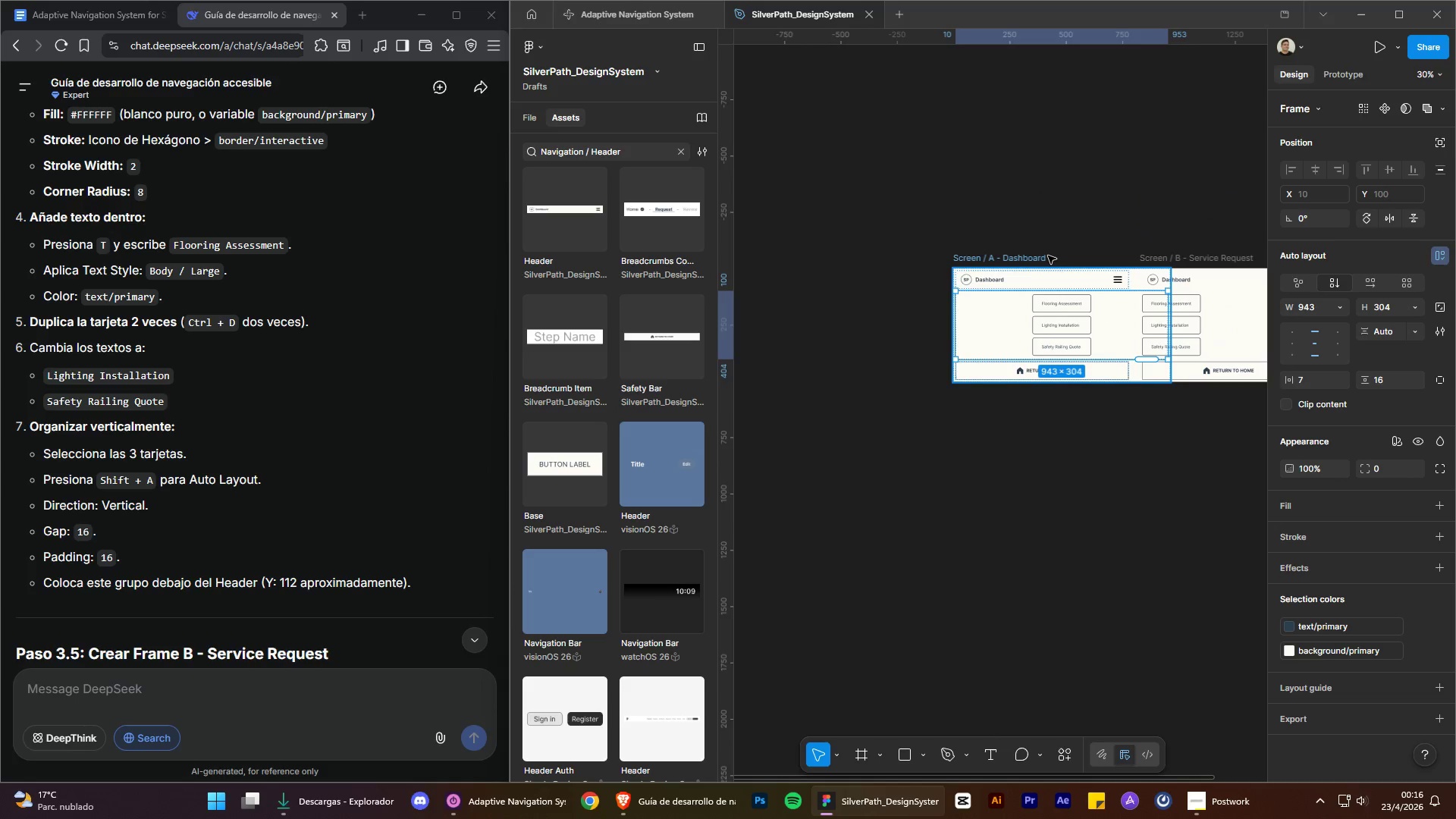 
left_click_drag(start_coordinate=[1046, 256], to_coordinate=[947, 267])
 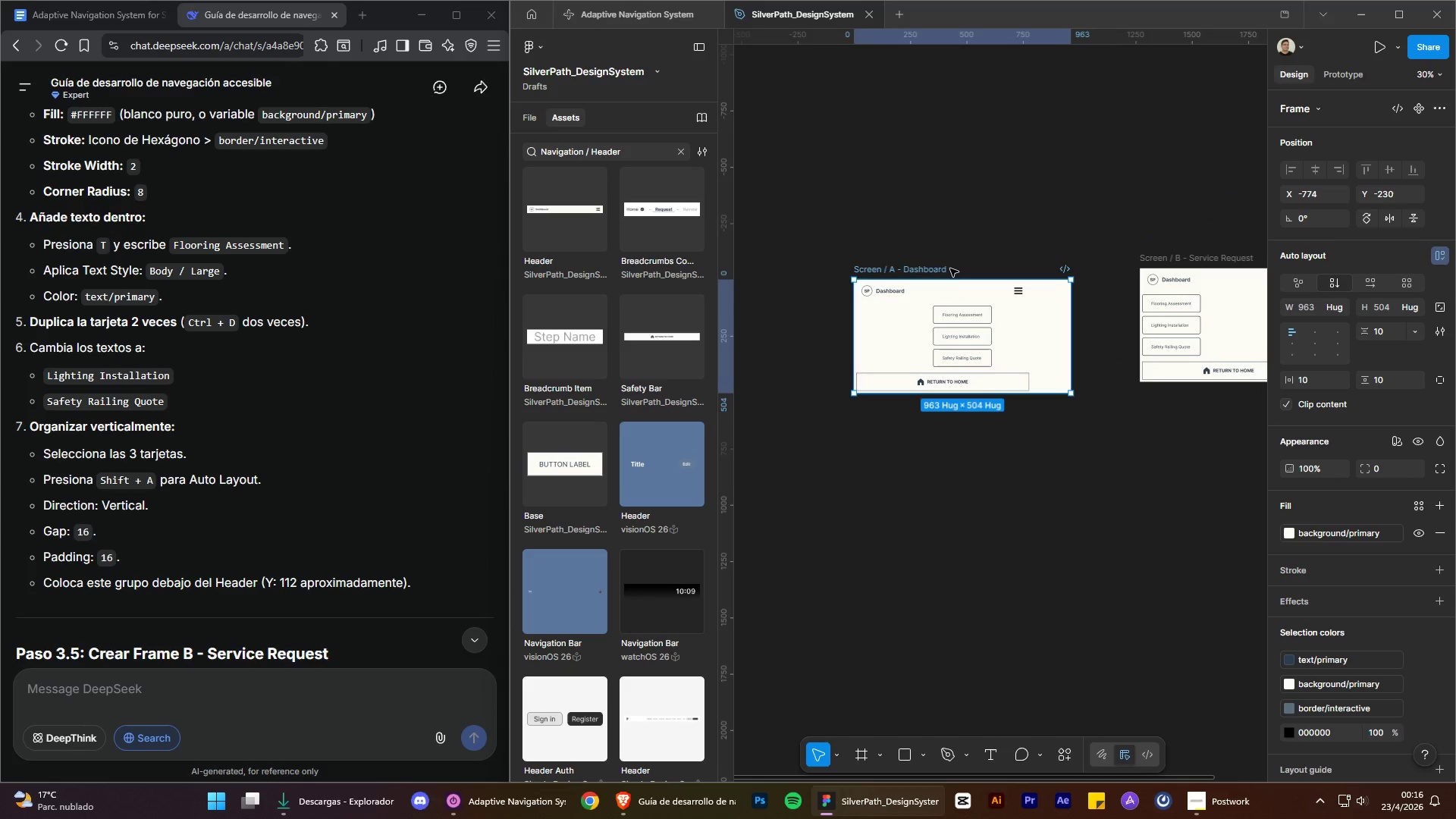 
hold_key(key=ControlLeft, duration=0.52)
hold_key(key=AltLeft, duration=0.48)
scroll: coordinate [926, 259], scroll_direction: up, amount: 6.0
 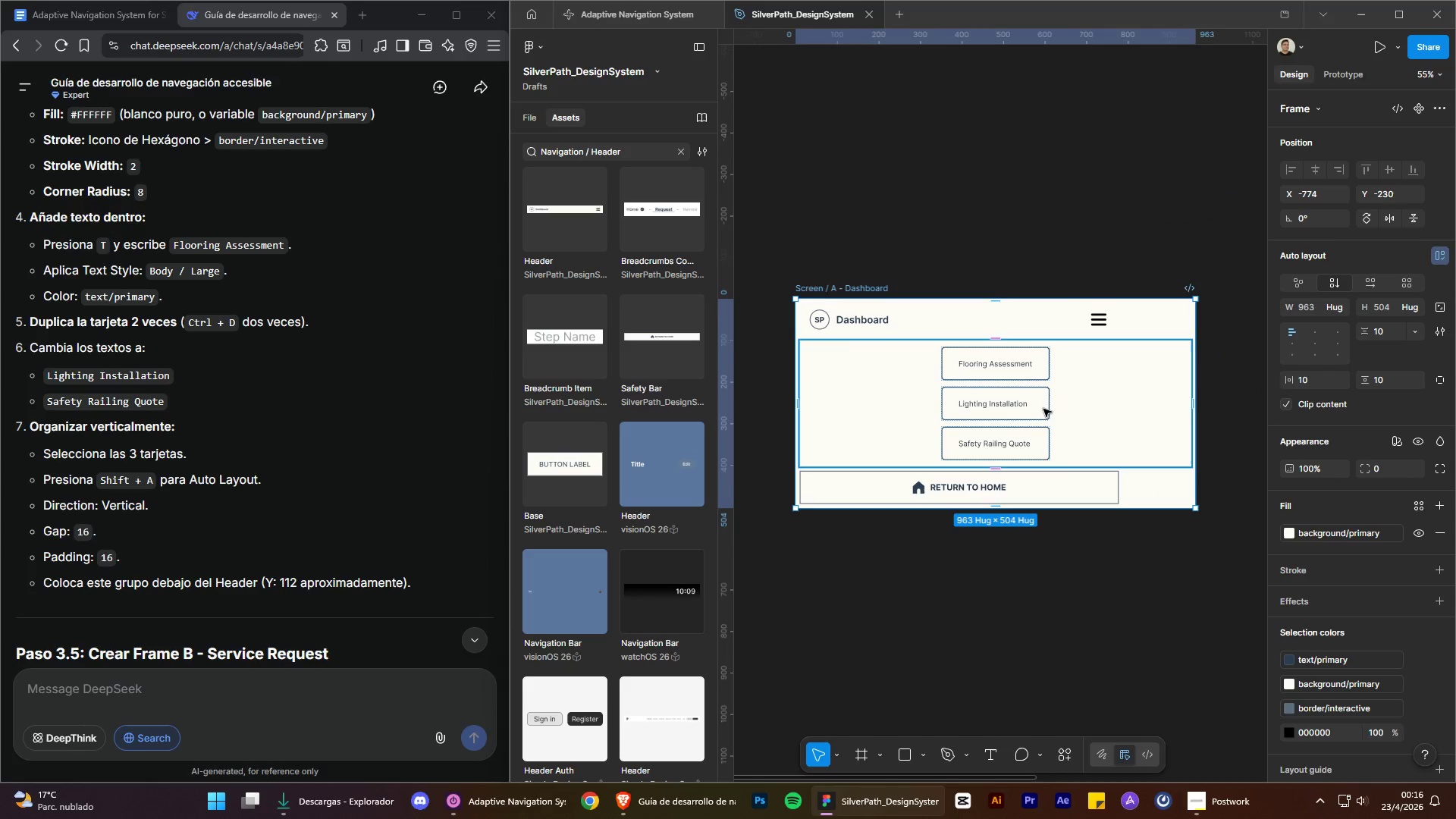 
left_click([1043, 409])
 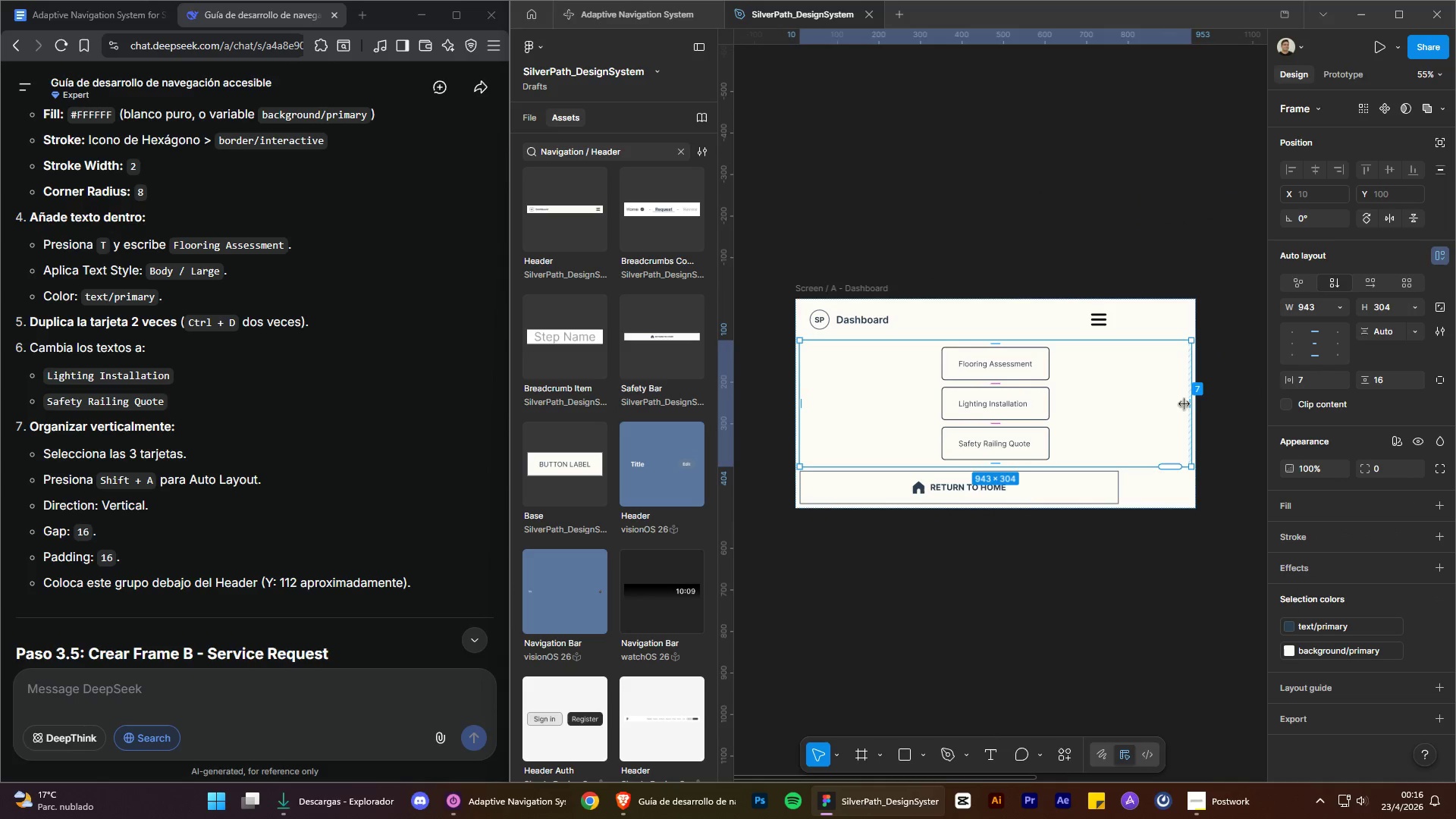 
left_click([1158, 410])
 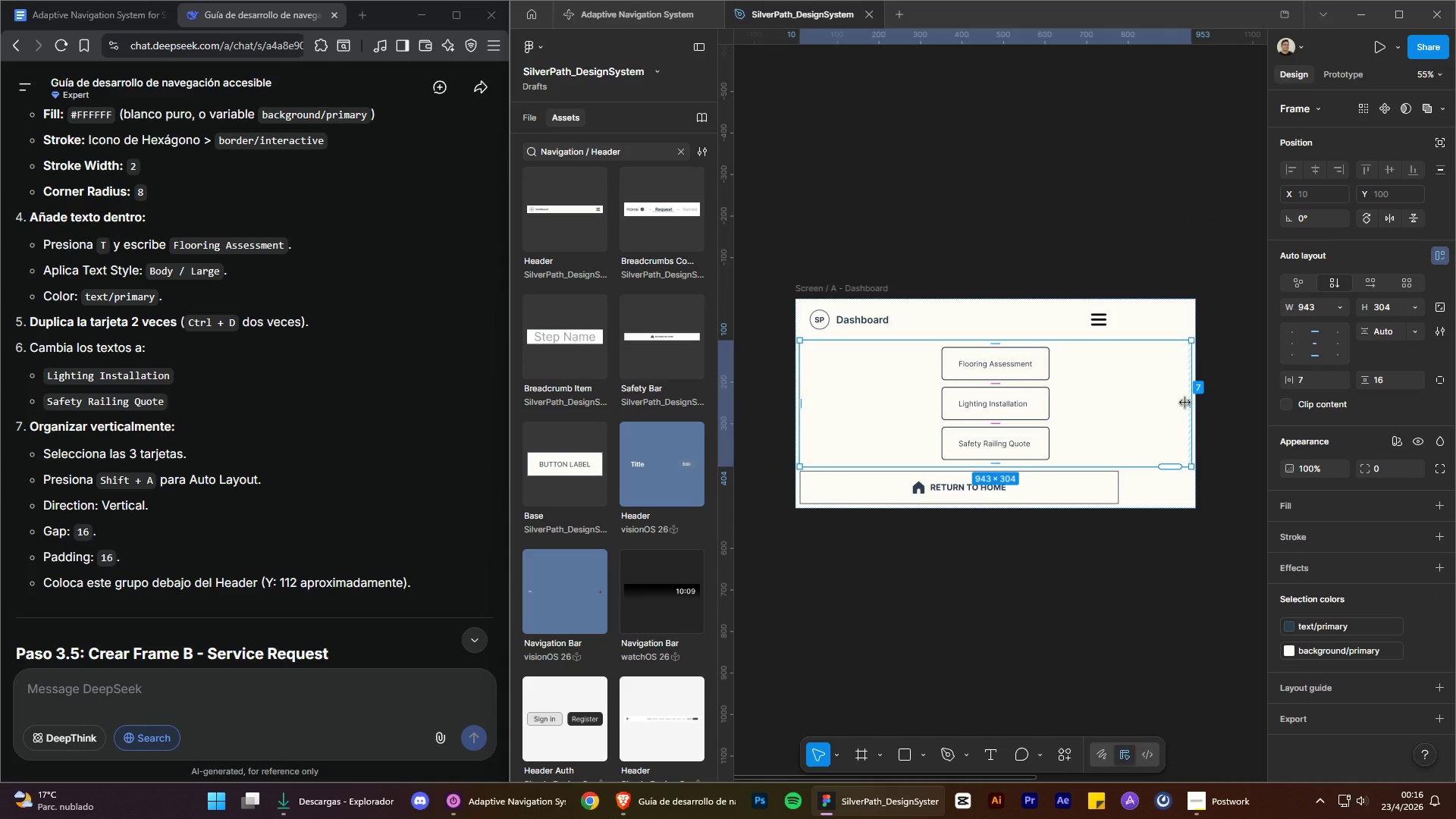 
left_click([1307, 375])
 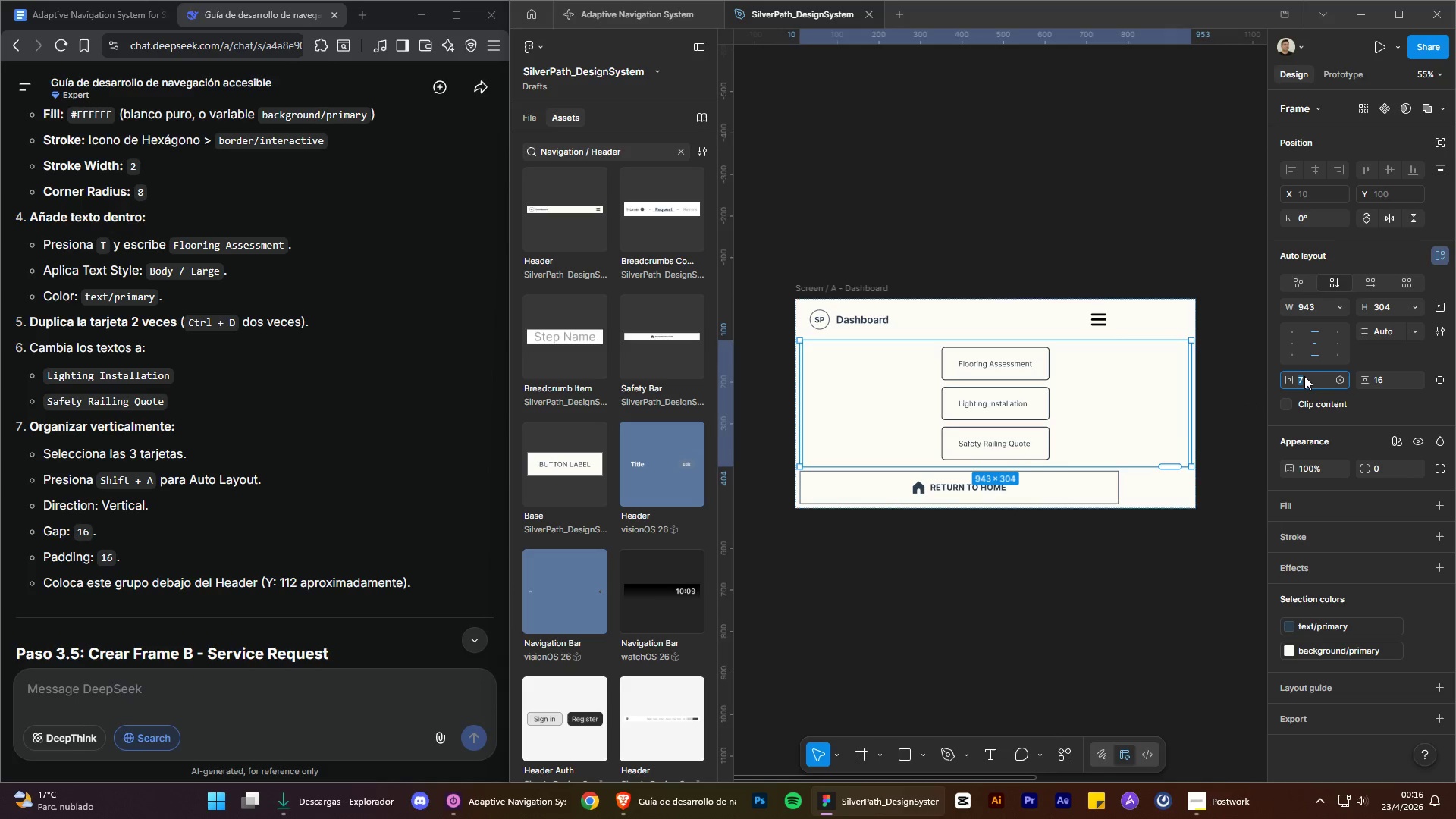 
type(16)
 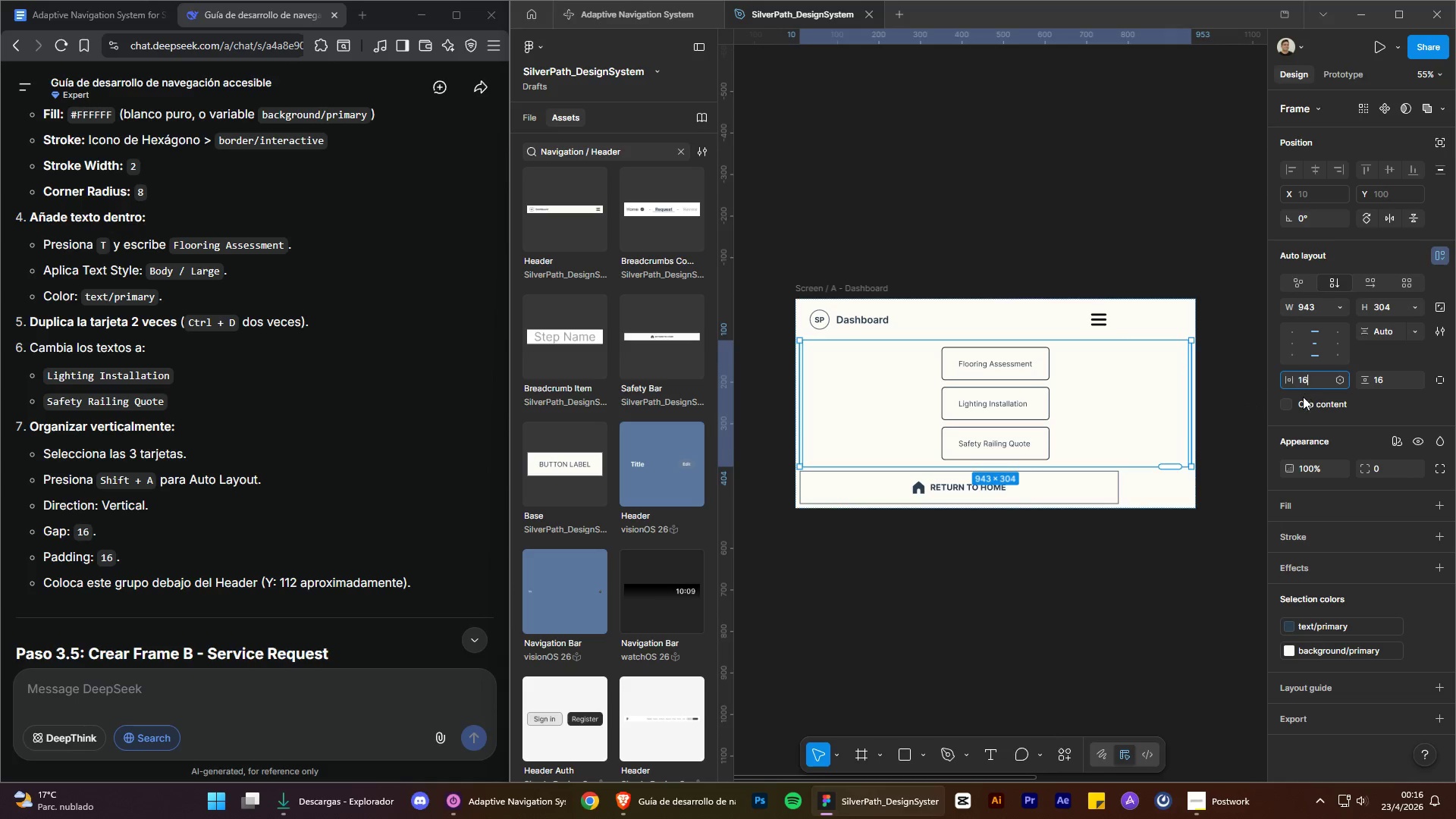 
key(Enter)
 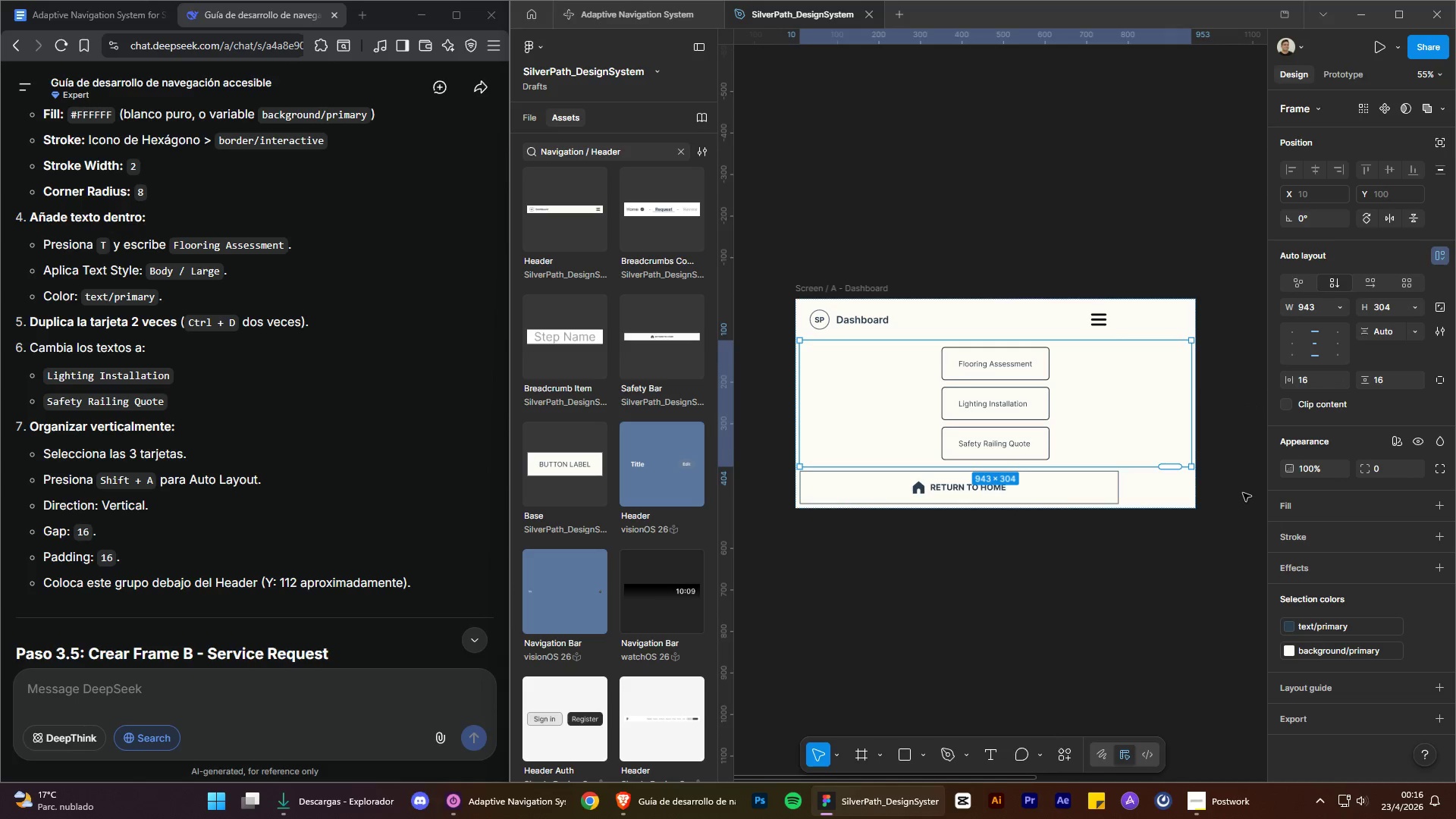 
left_click([1243, 493])
 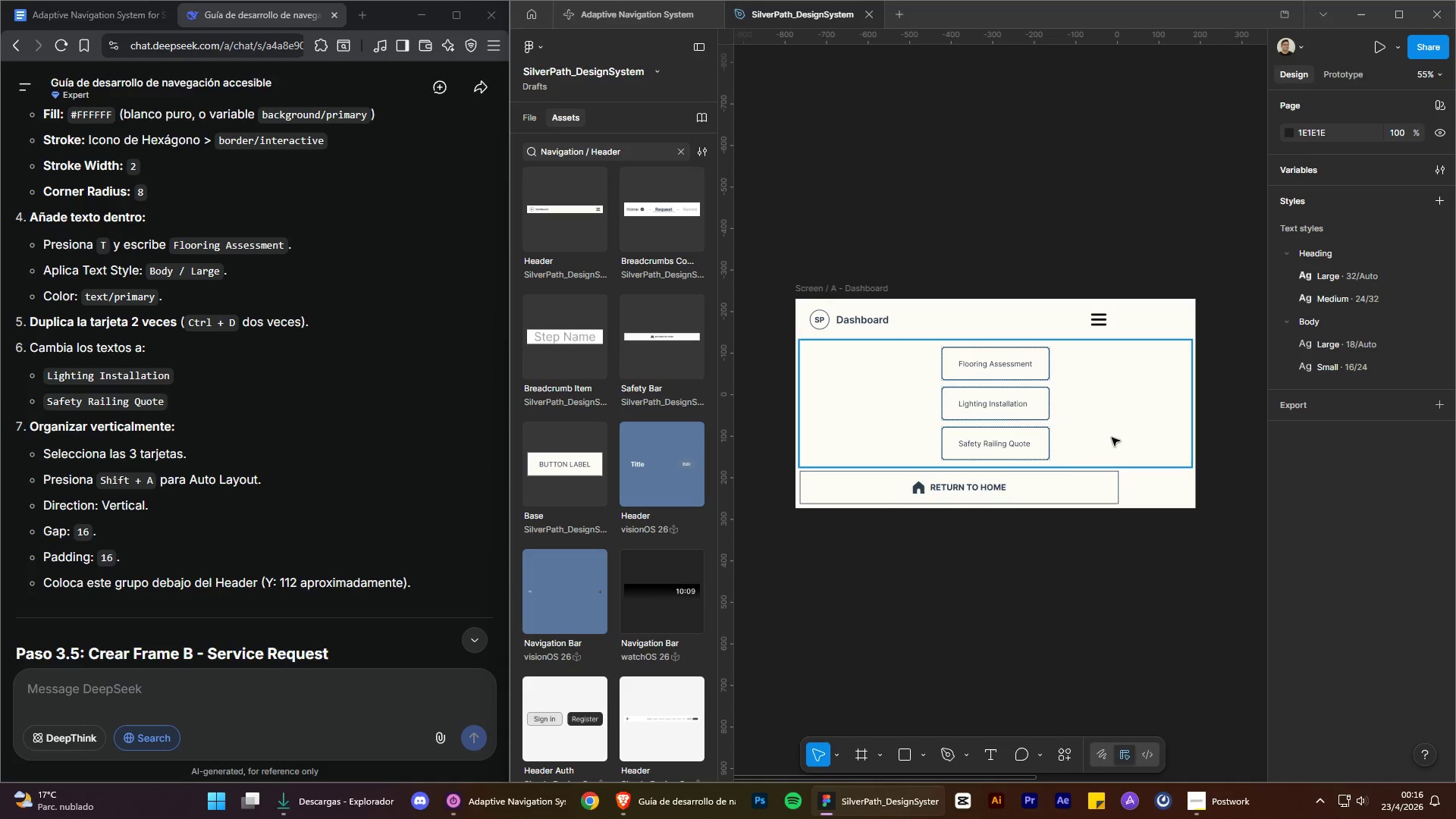 
left_click([1100, 430])
 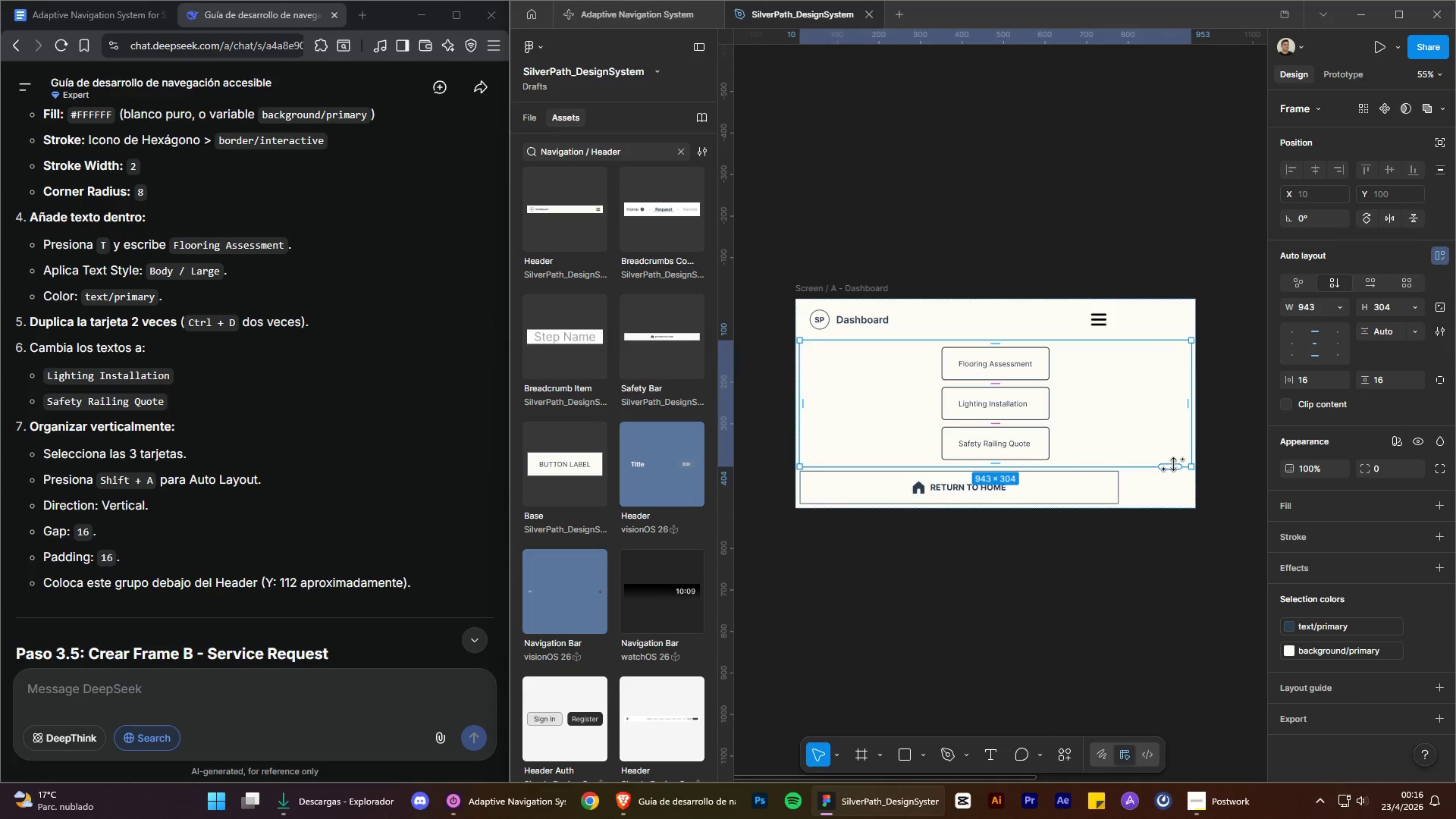 
left_click_drag(start_coordinate=[1173, 464], to_coordinate=[1131, 462])
 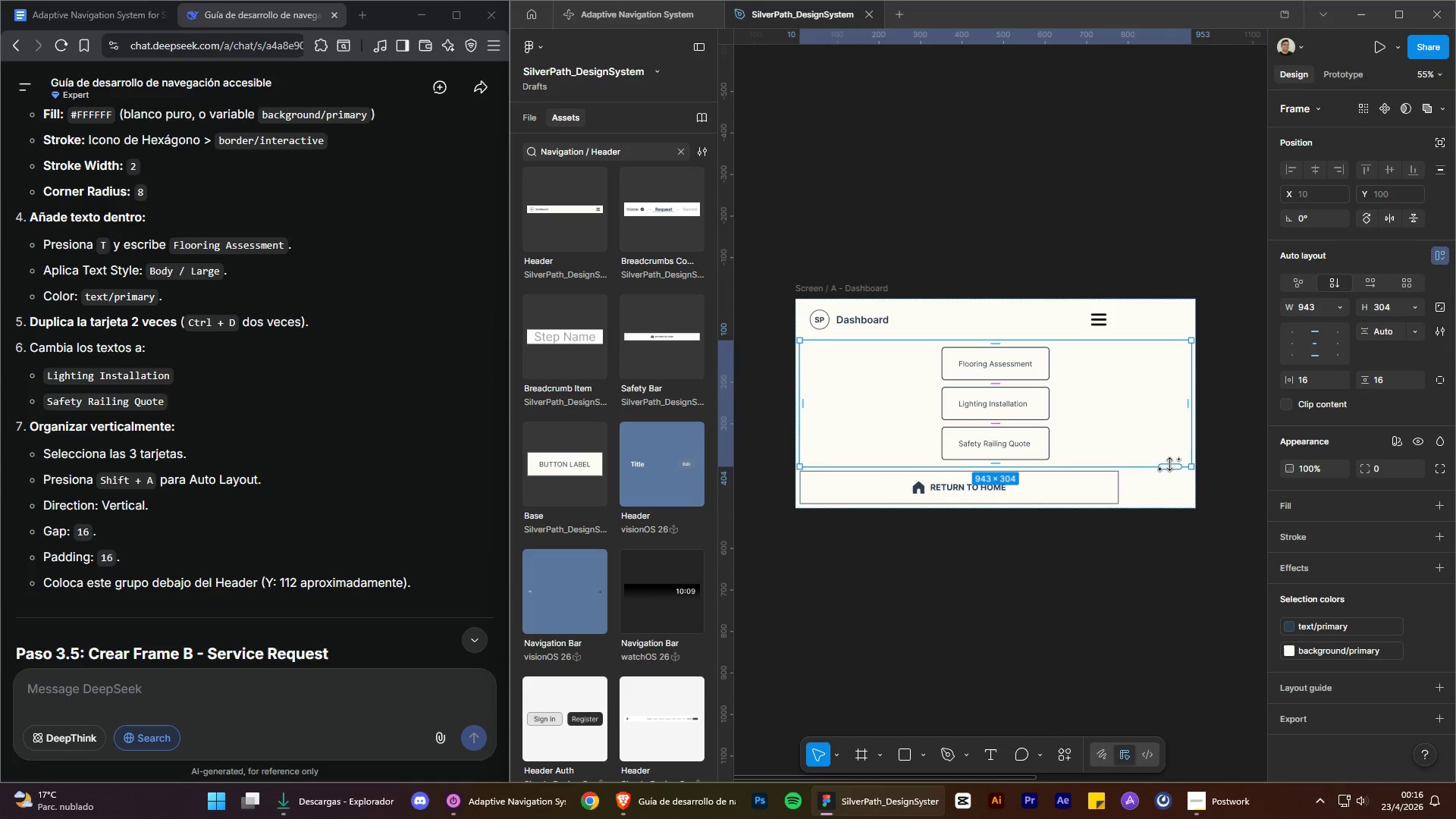 
left_click_drag(start_coordinate=[1169, 464], to_coordinate=[1150, 466])
 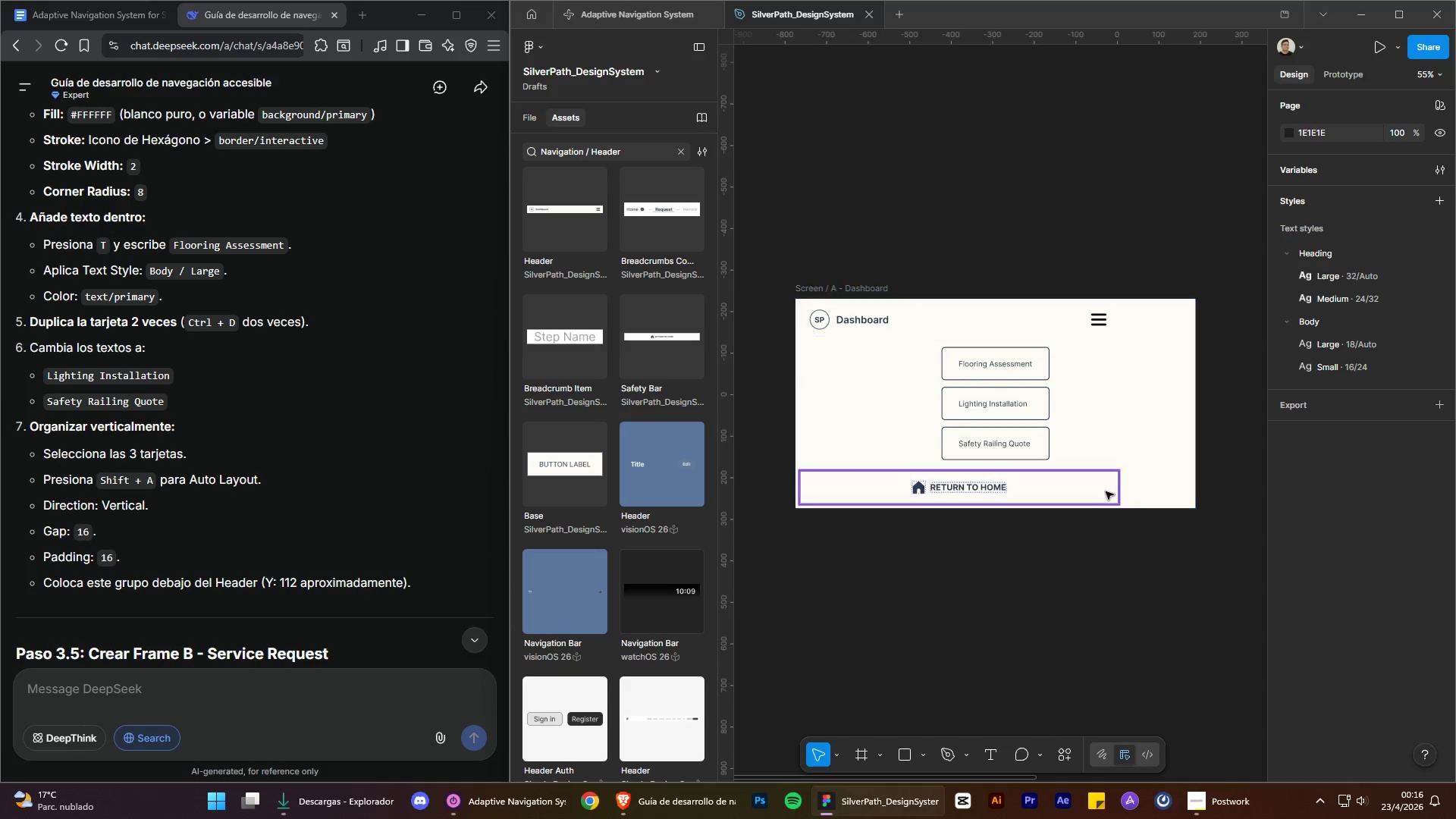 
key(Control+Z)
 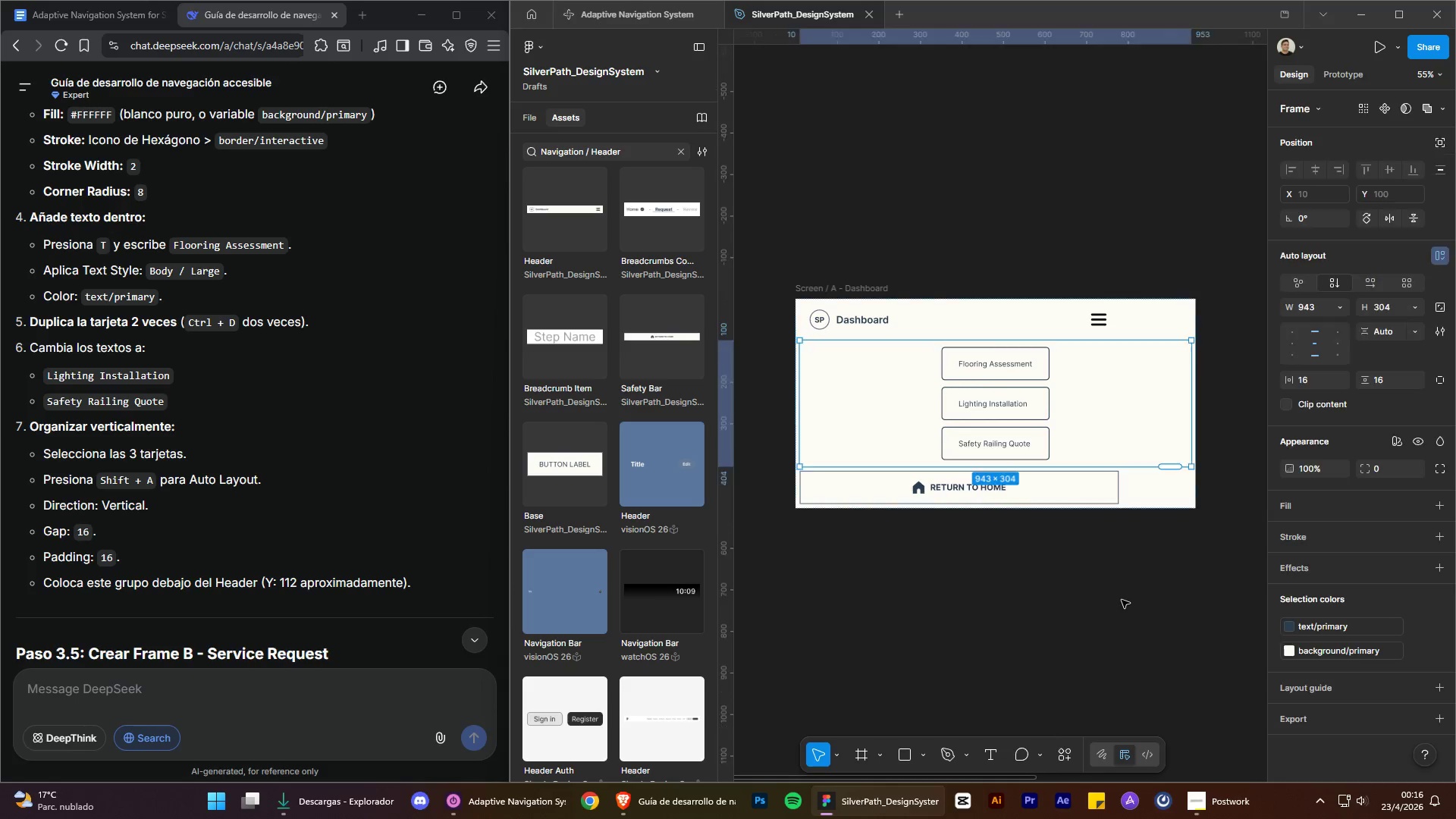 
key(Control+Z)
 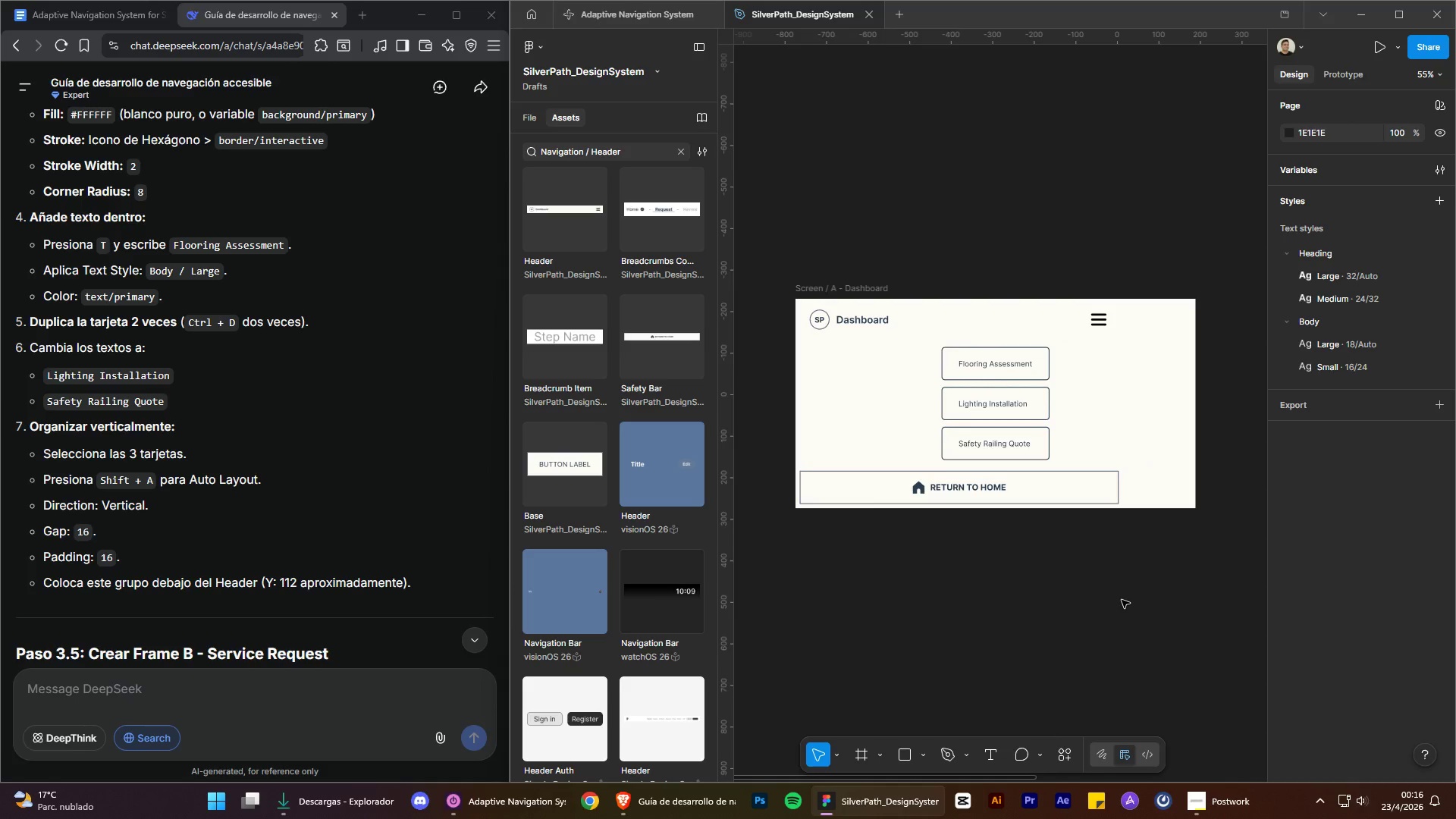 
key(Control+Z)
 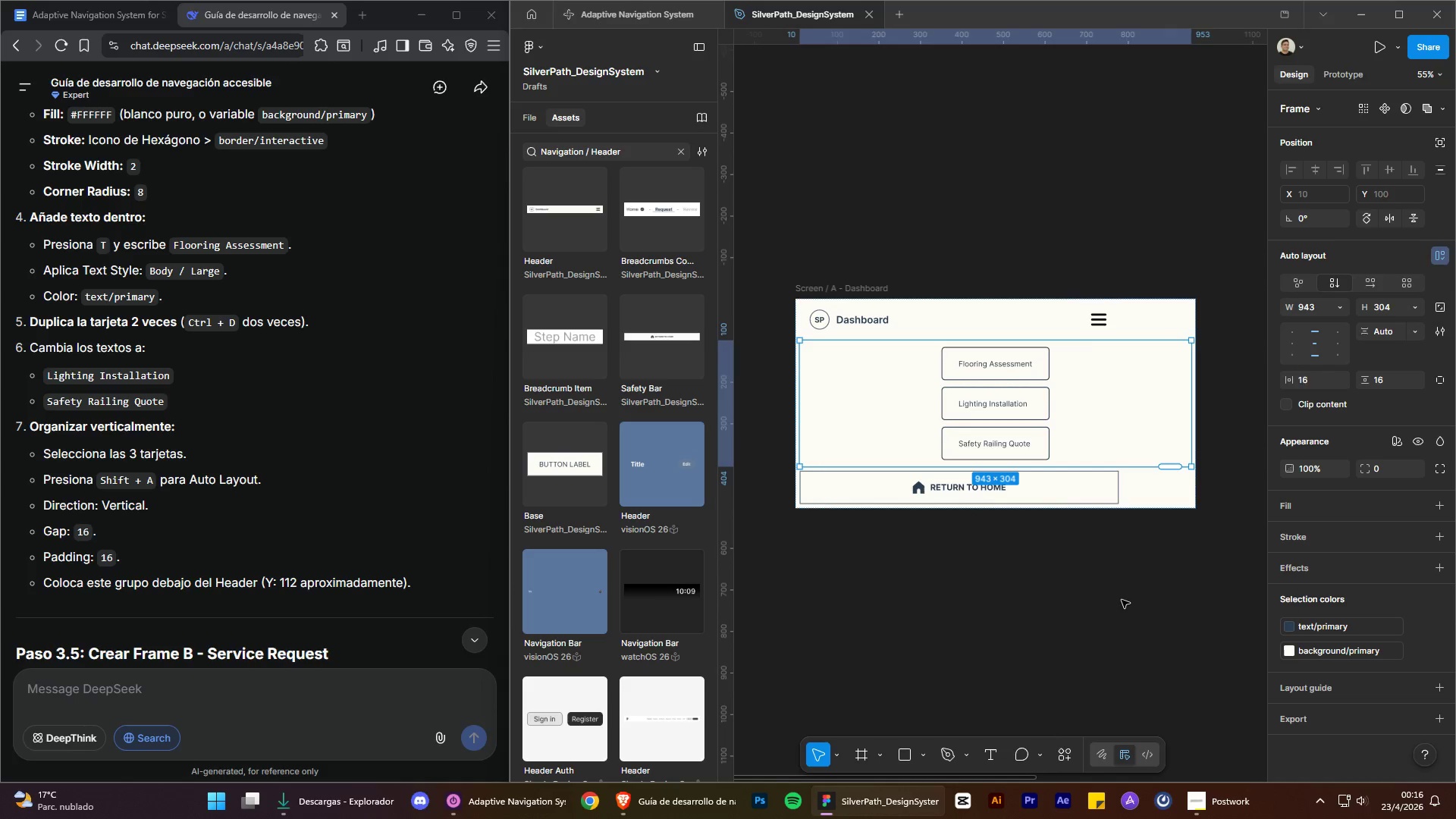 
key(Control+Z)
 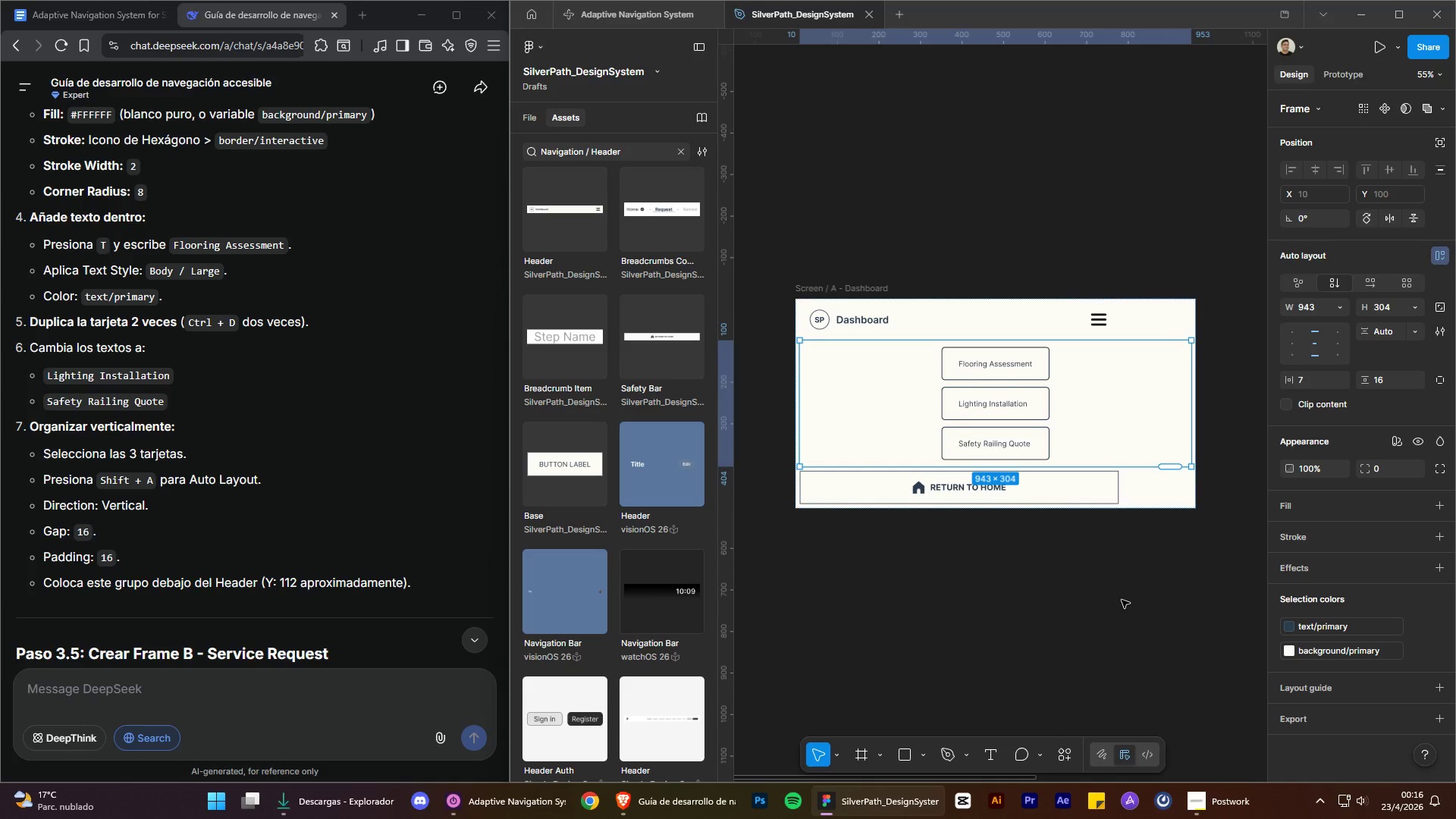 
key(Control+Z)
 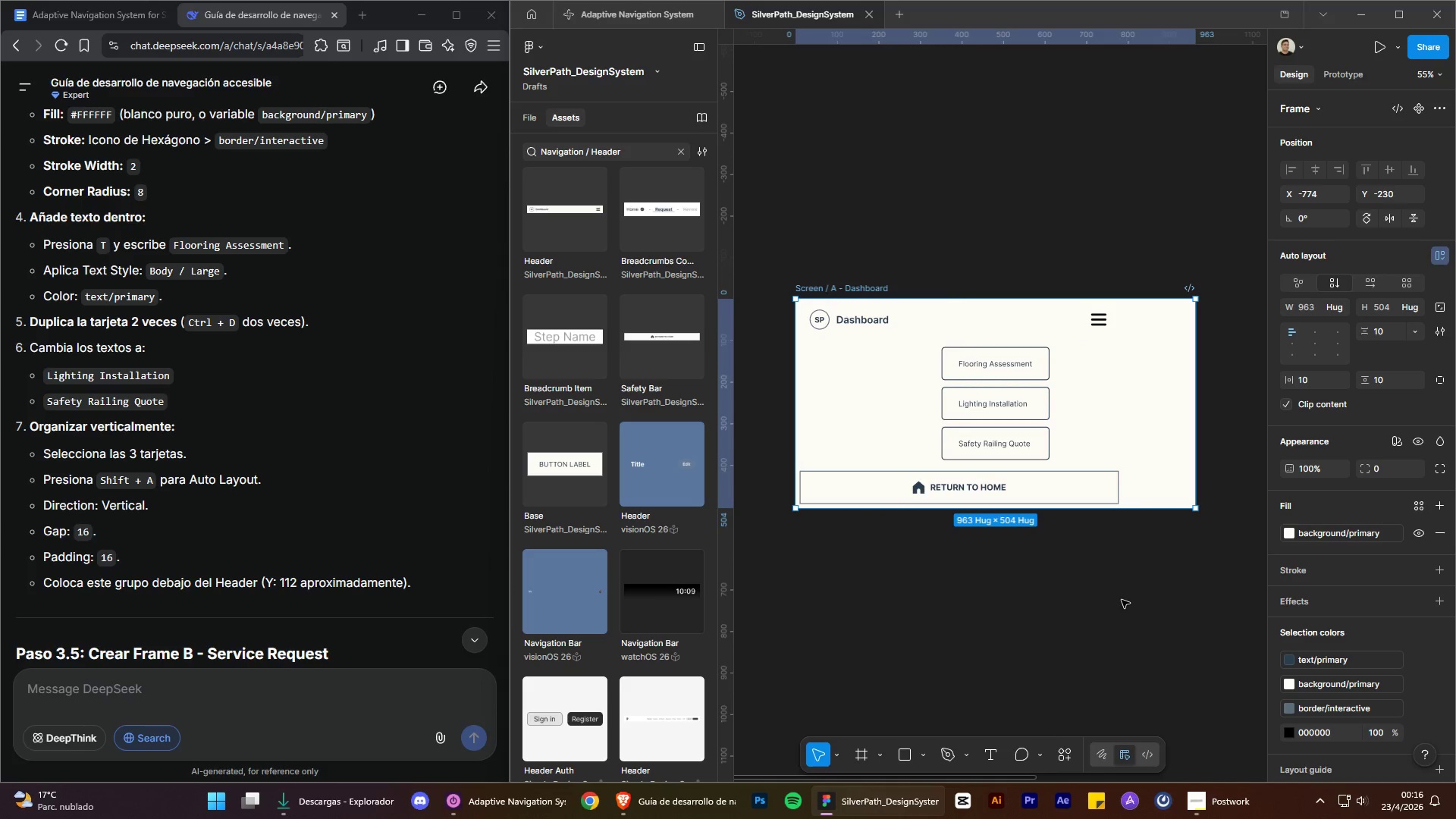 
key(Control+Z)
 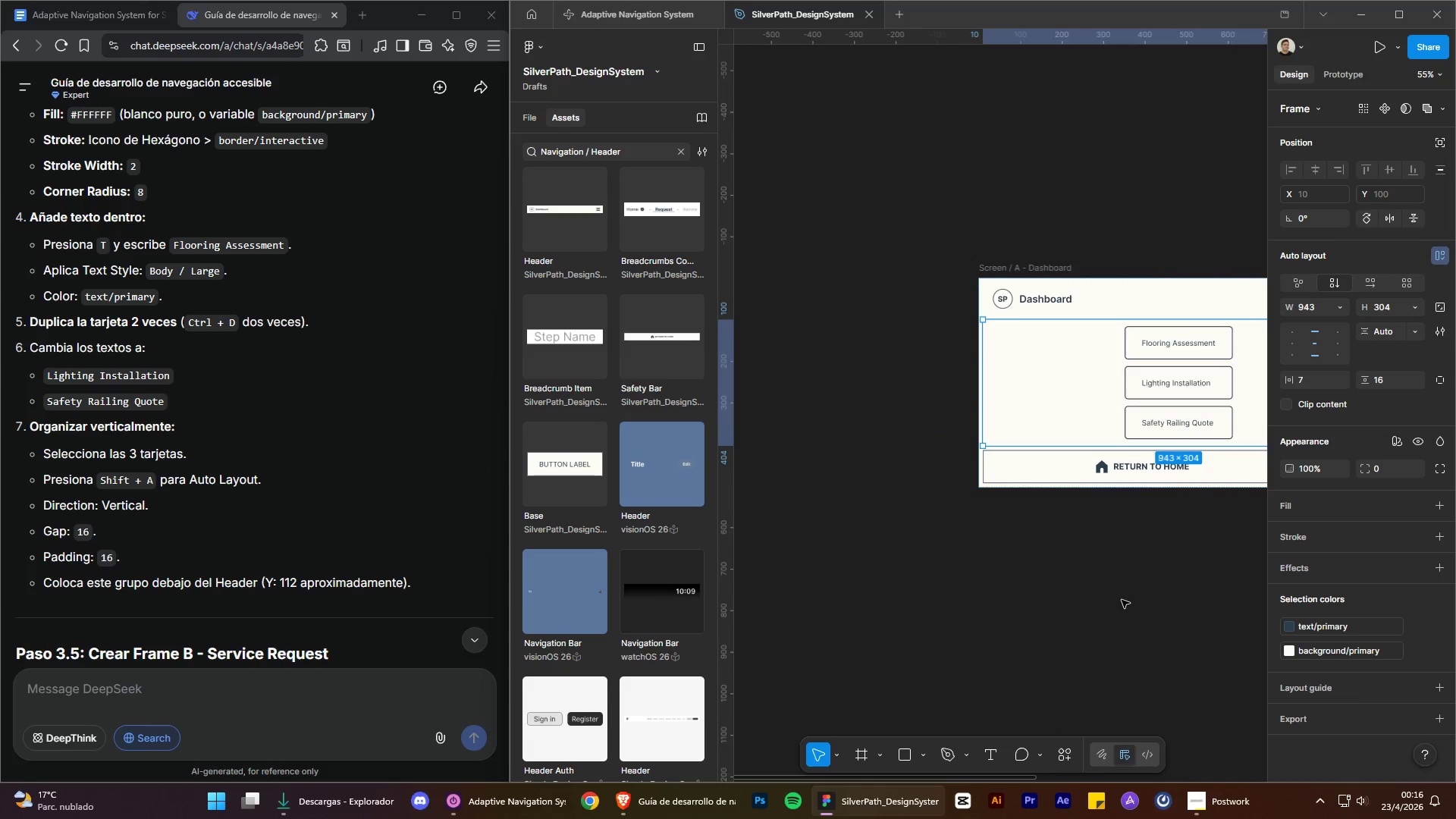 
key(Control+Z)
 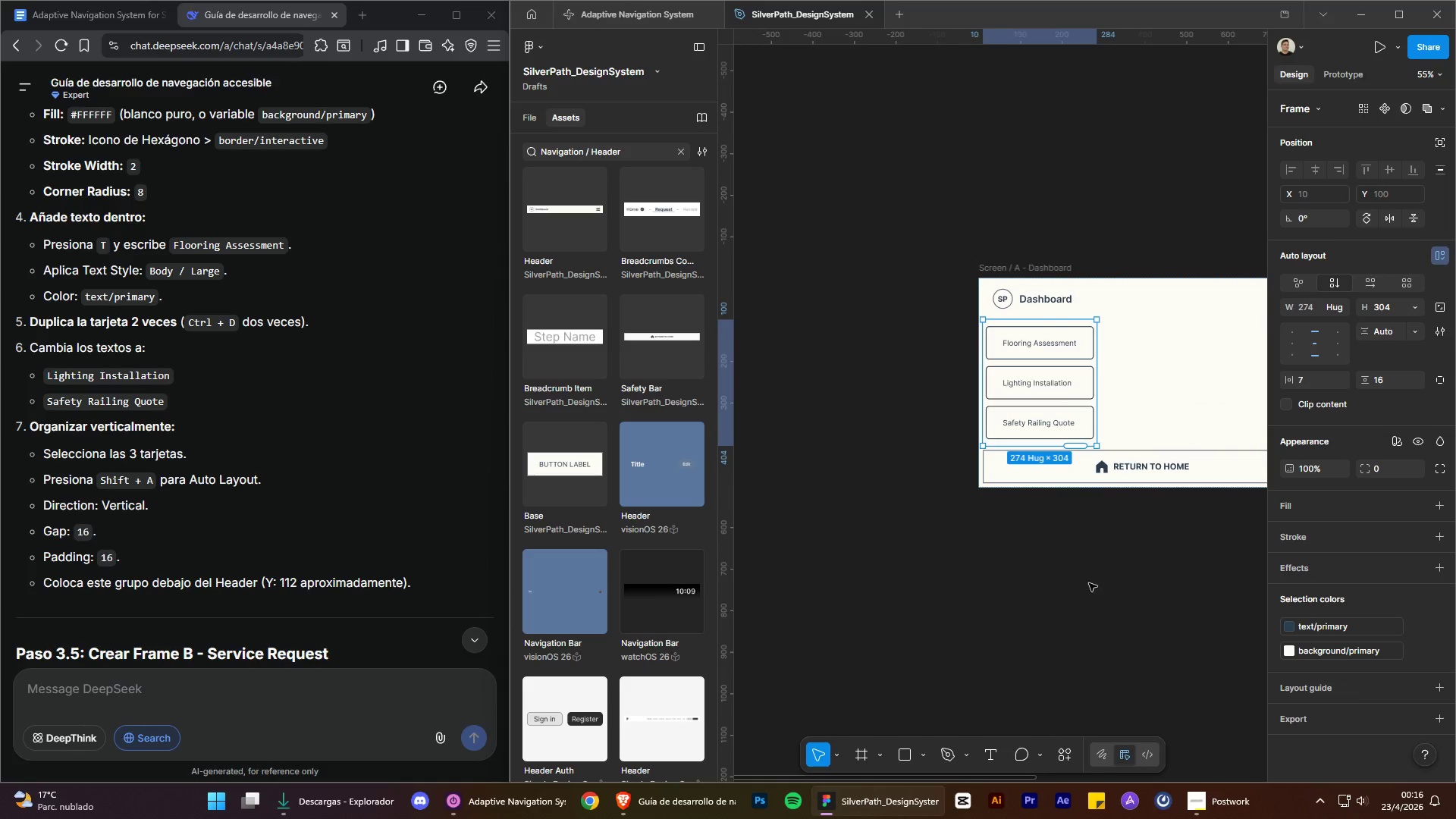 
hold_key(key=ControlLeft, duration=0.73)
hold_key(key=AltLeft, duration=0.72)
scroll: coordinate [827, 423], scroll_direction: down, amount: 4.0
 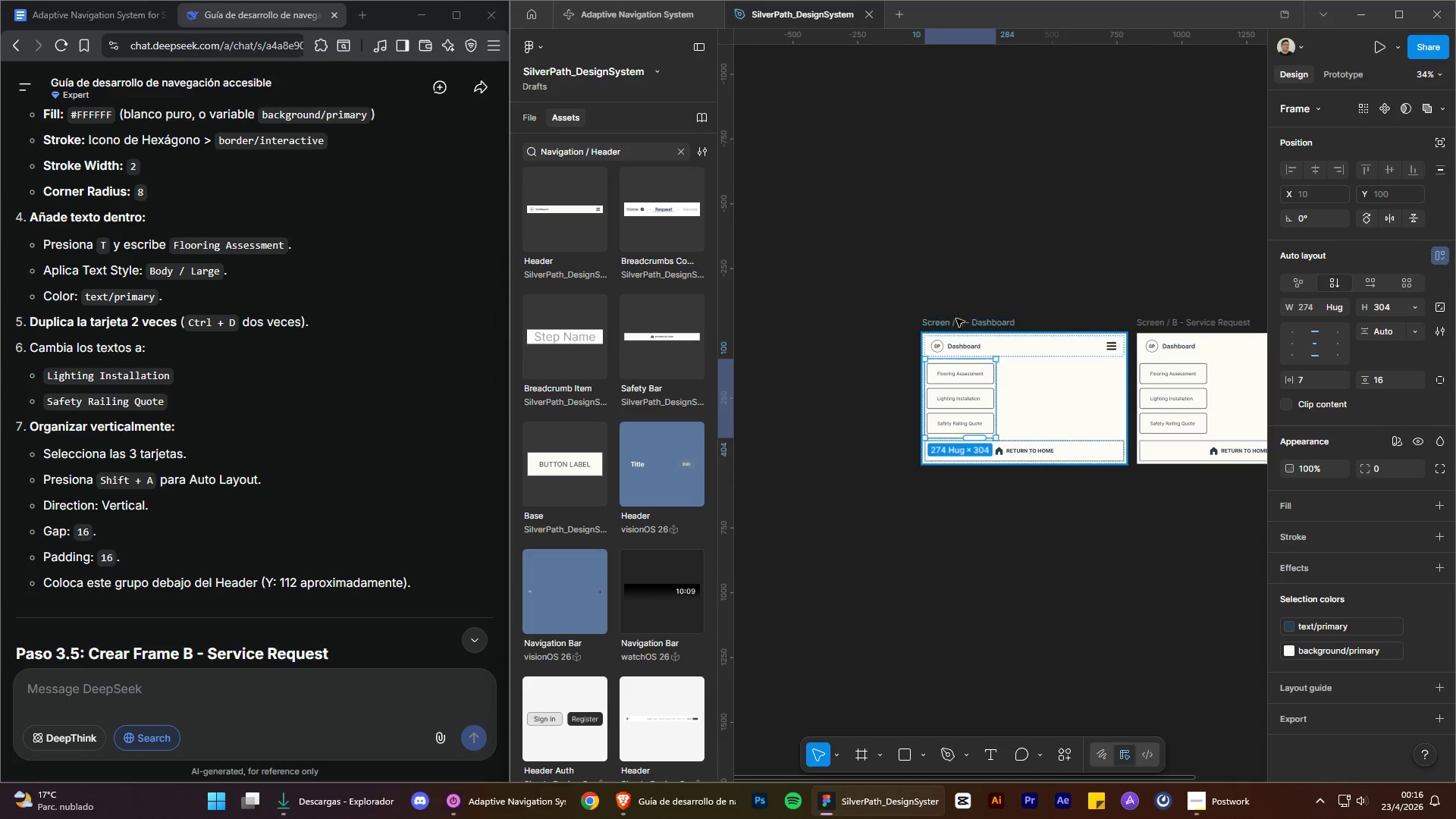 
left_click_drag(start_coordinate=[962, 320], to_coordinate=[900, 325])
 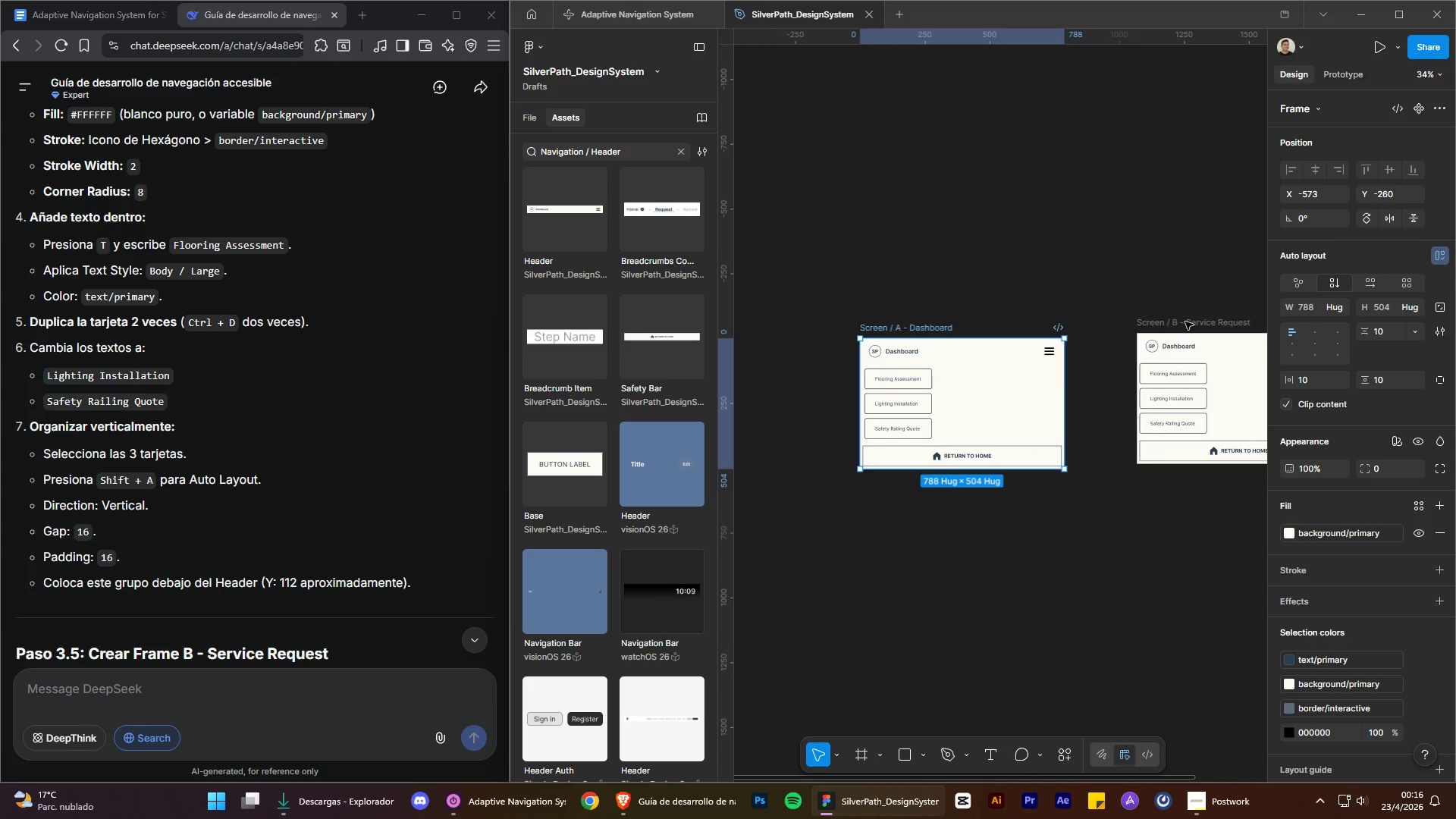 
left_click([1185, 322])
 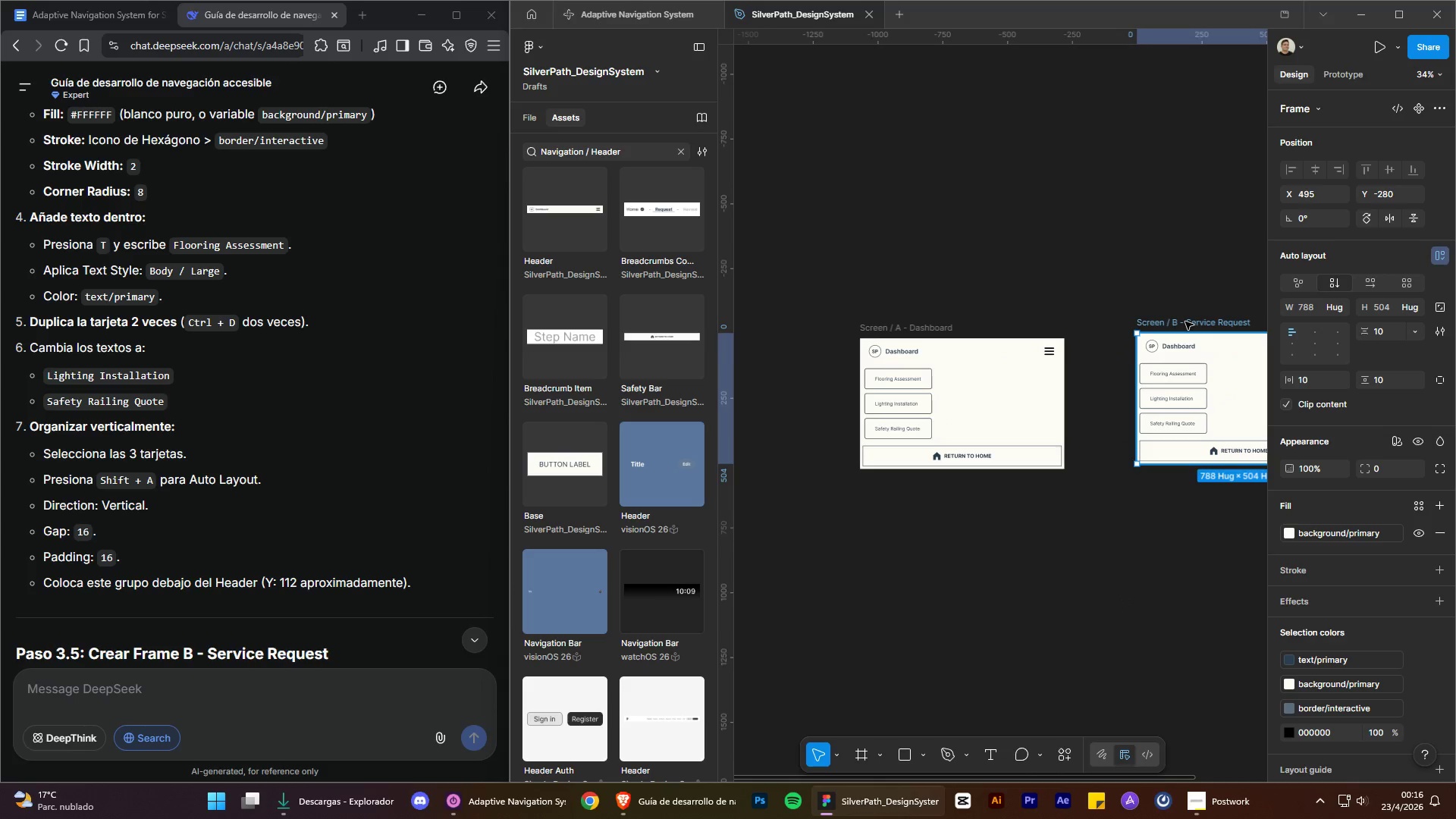 
key(Control+ControlLeft)
 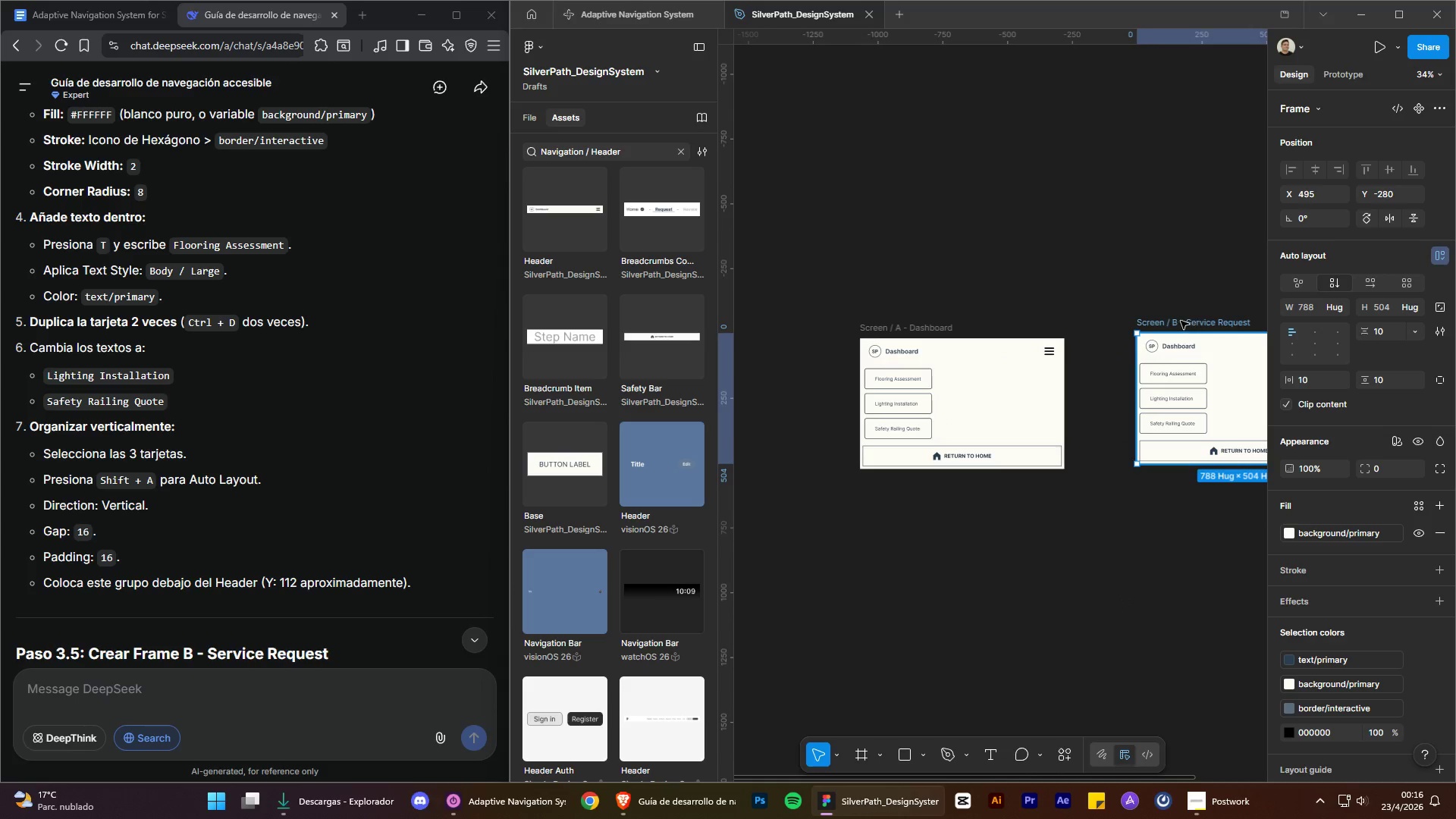 
key(Control+X)
 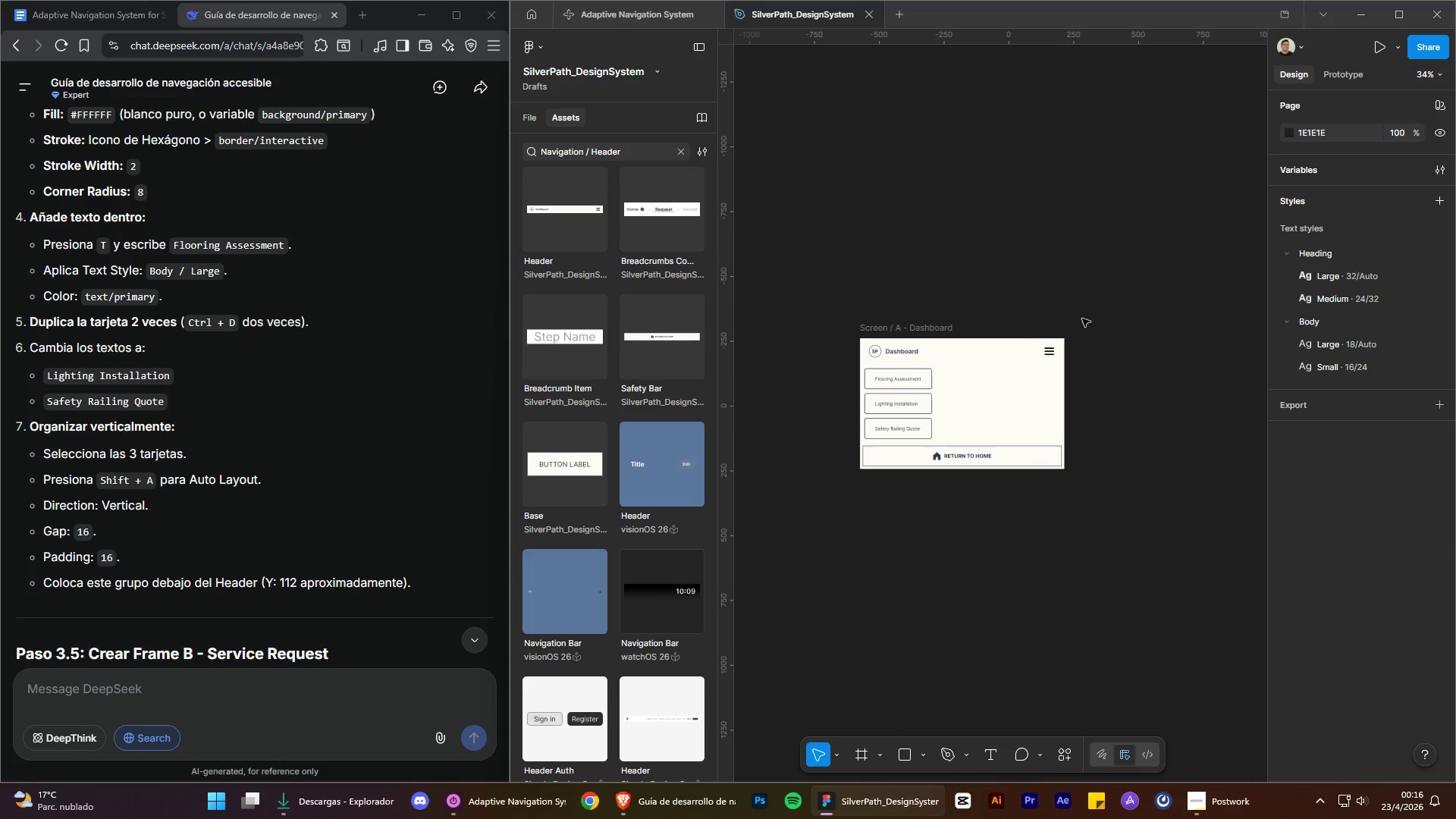 
hold_key(key=AltLeft, duration=0.94)
hold_key(key=ControlLeft, duration=0.98)
scroll: coordinate [922, 396], scroll_direction: up, amount: 4.0
 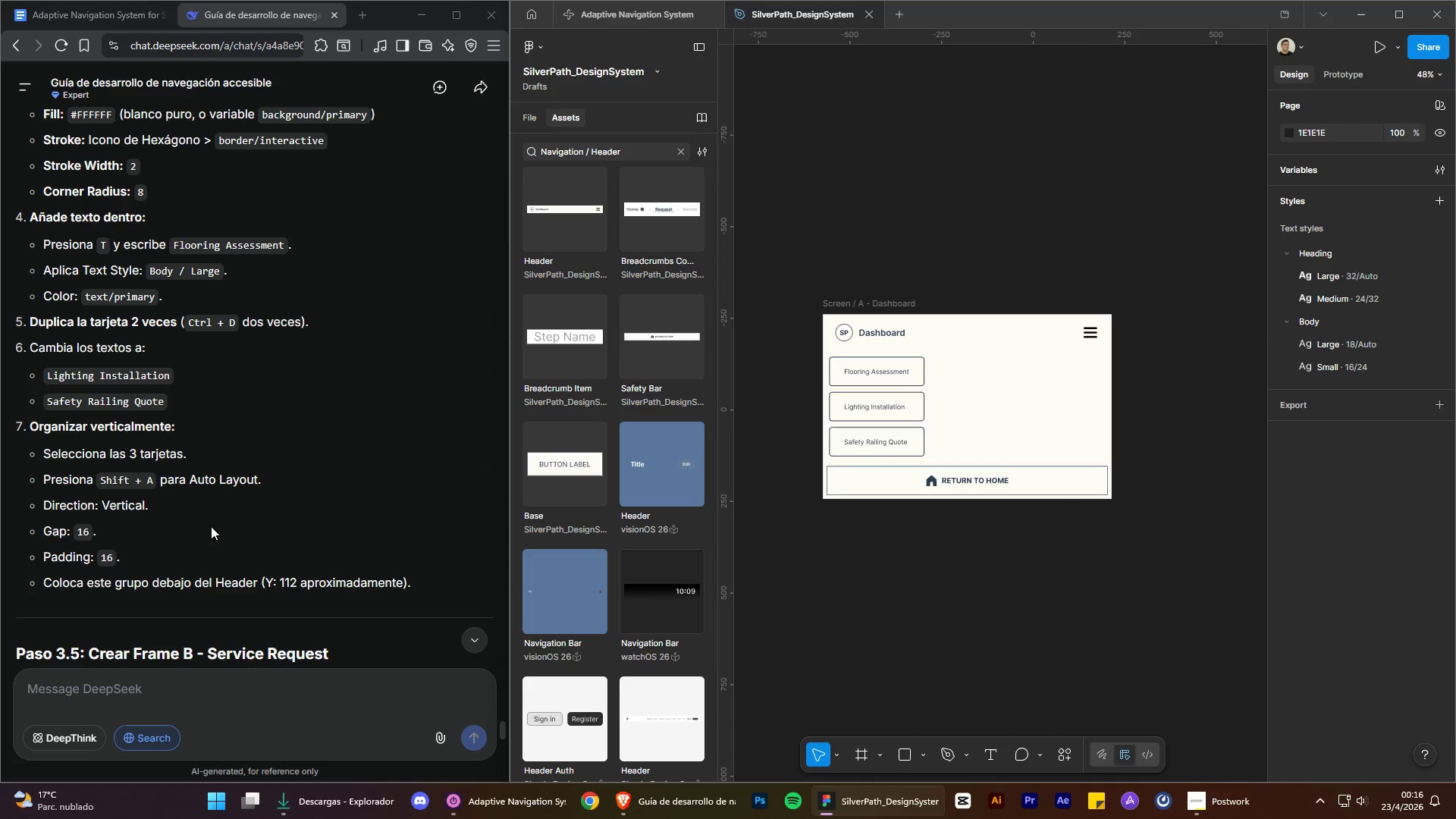 
left_click([861, 402])
 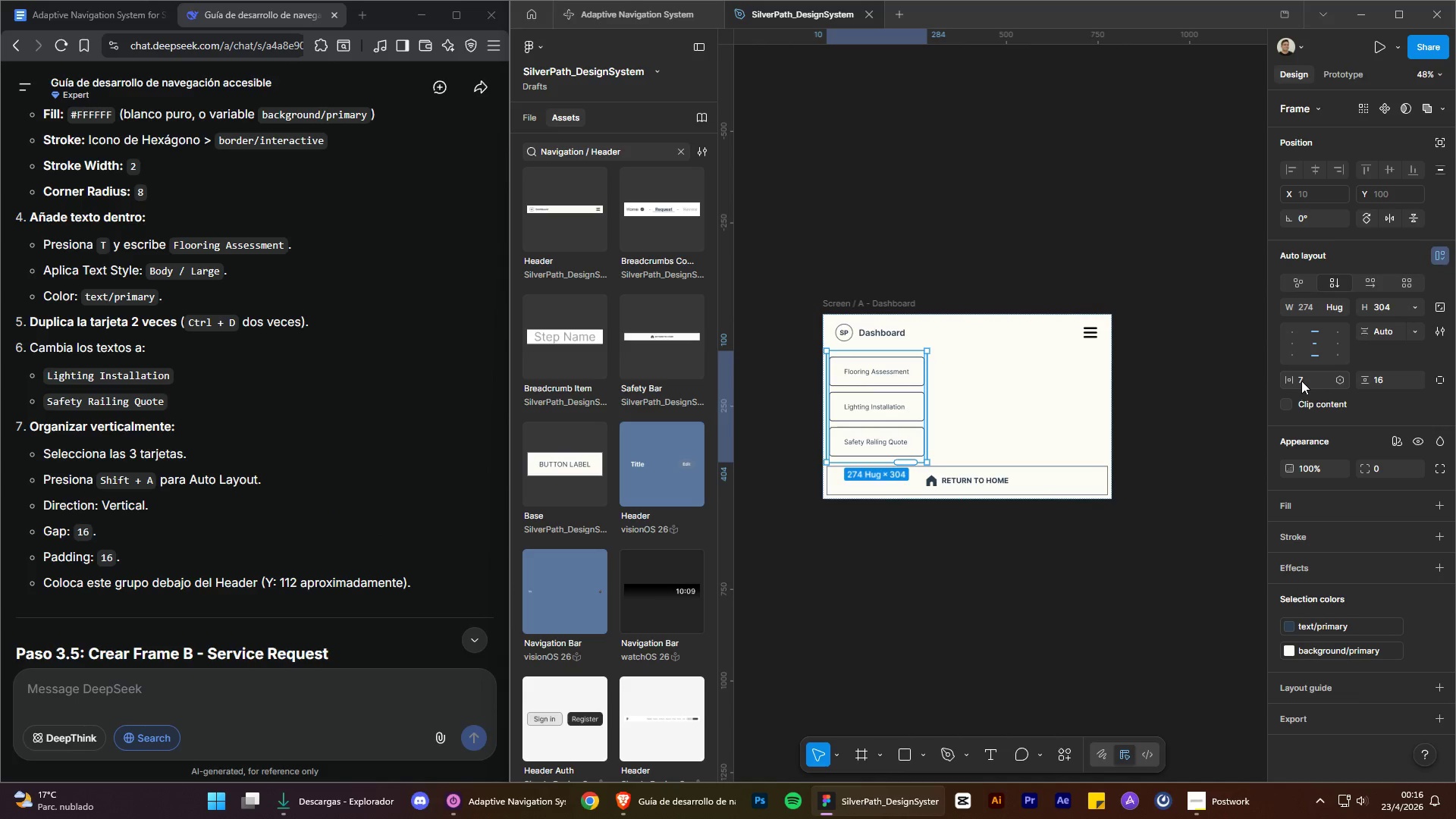 
left_click([1302, 379])
 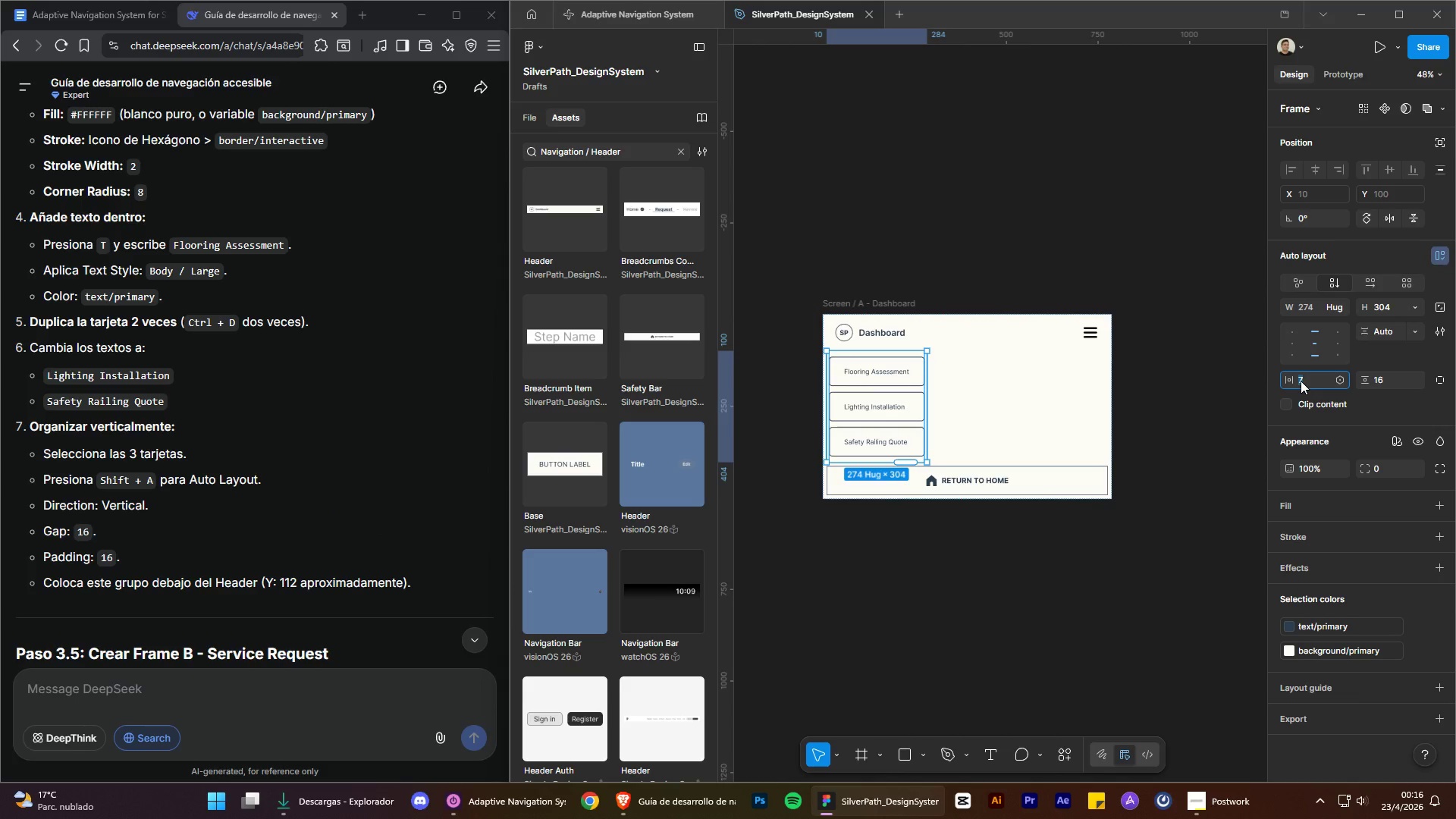 
type(16)
 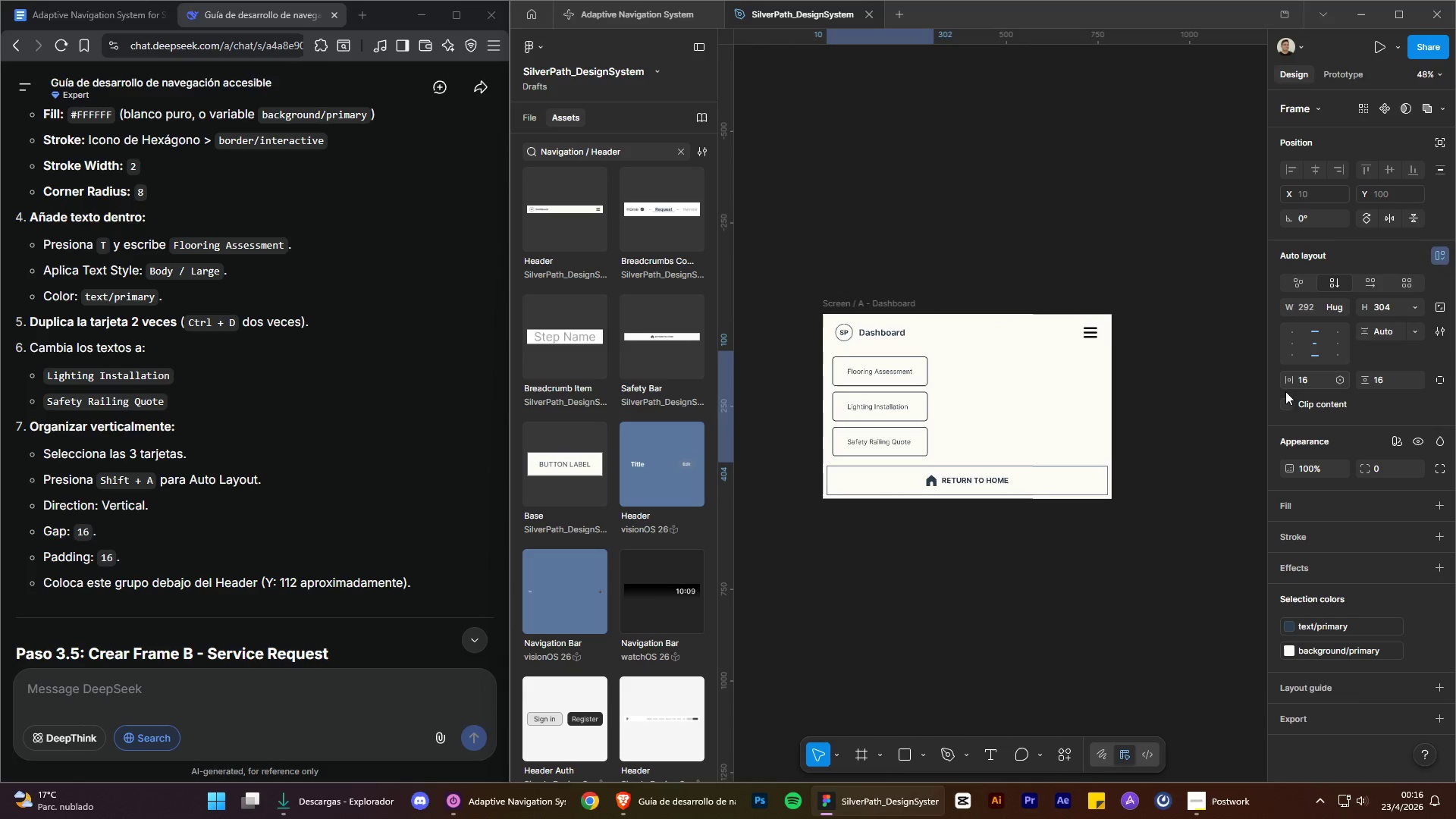 
key(Enter)
 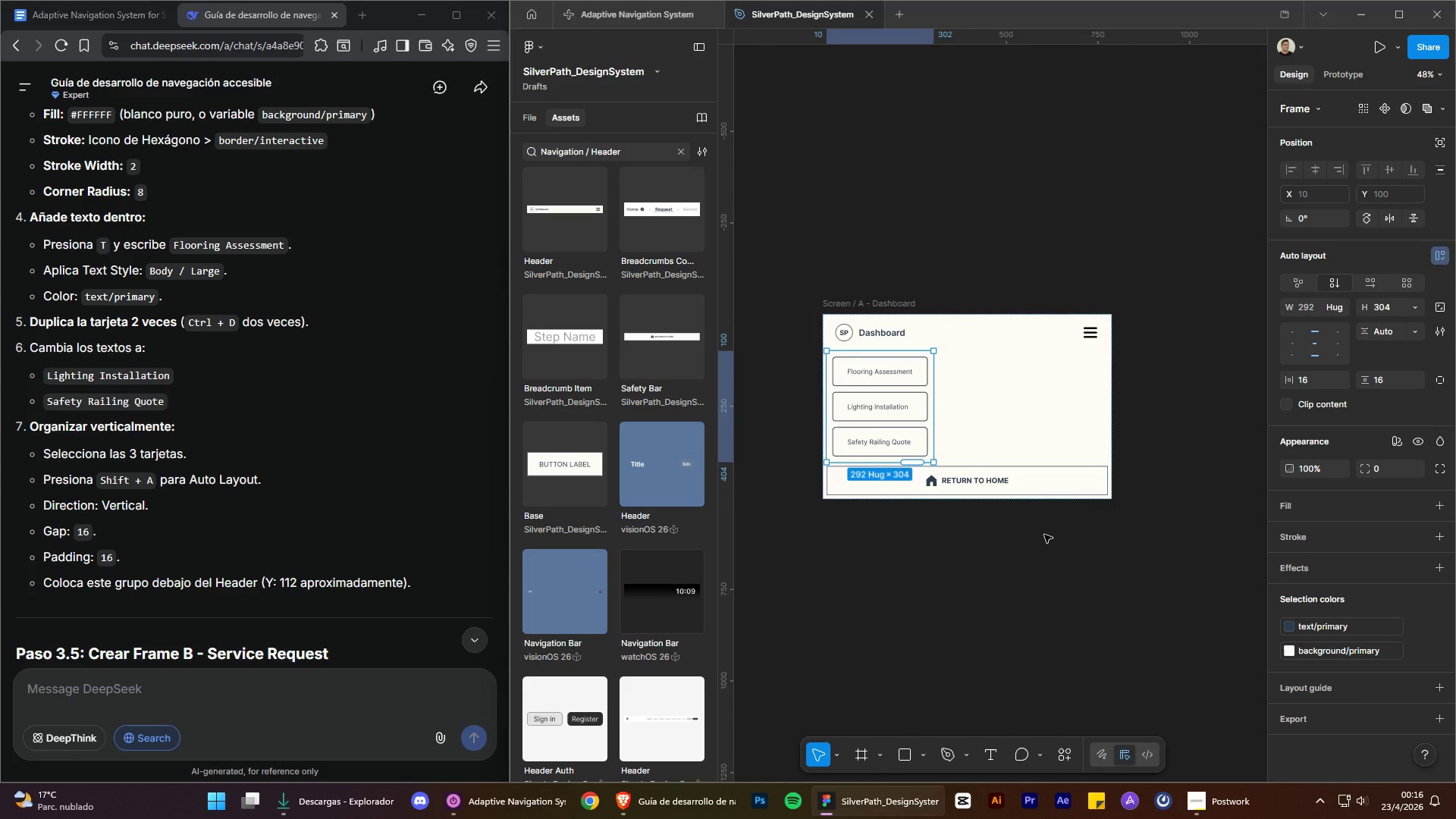 
key(Control+Z)
 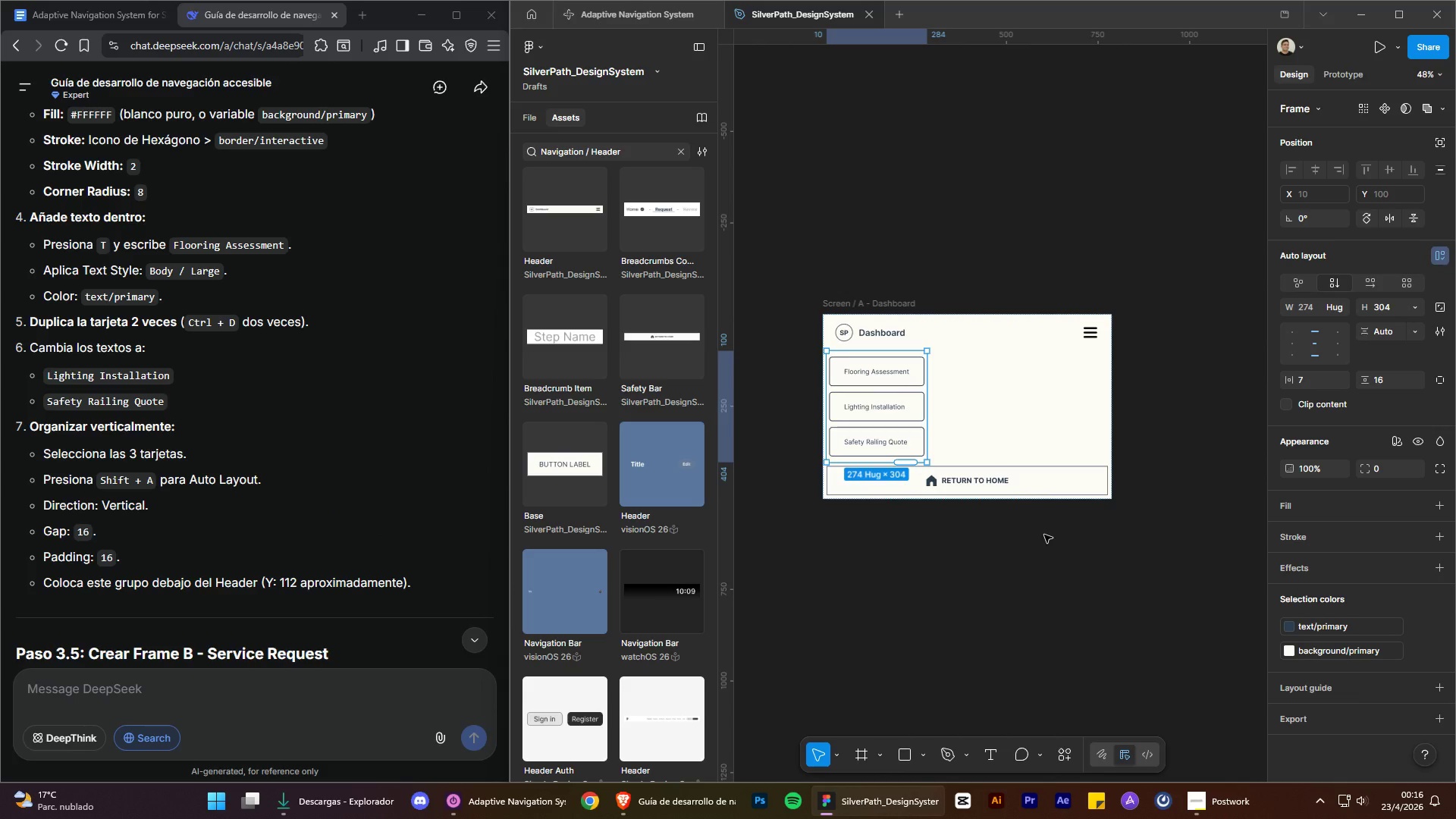 
key(Control+Z)
 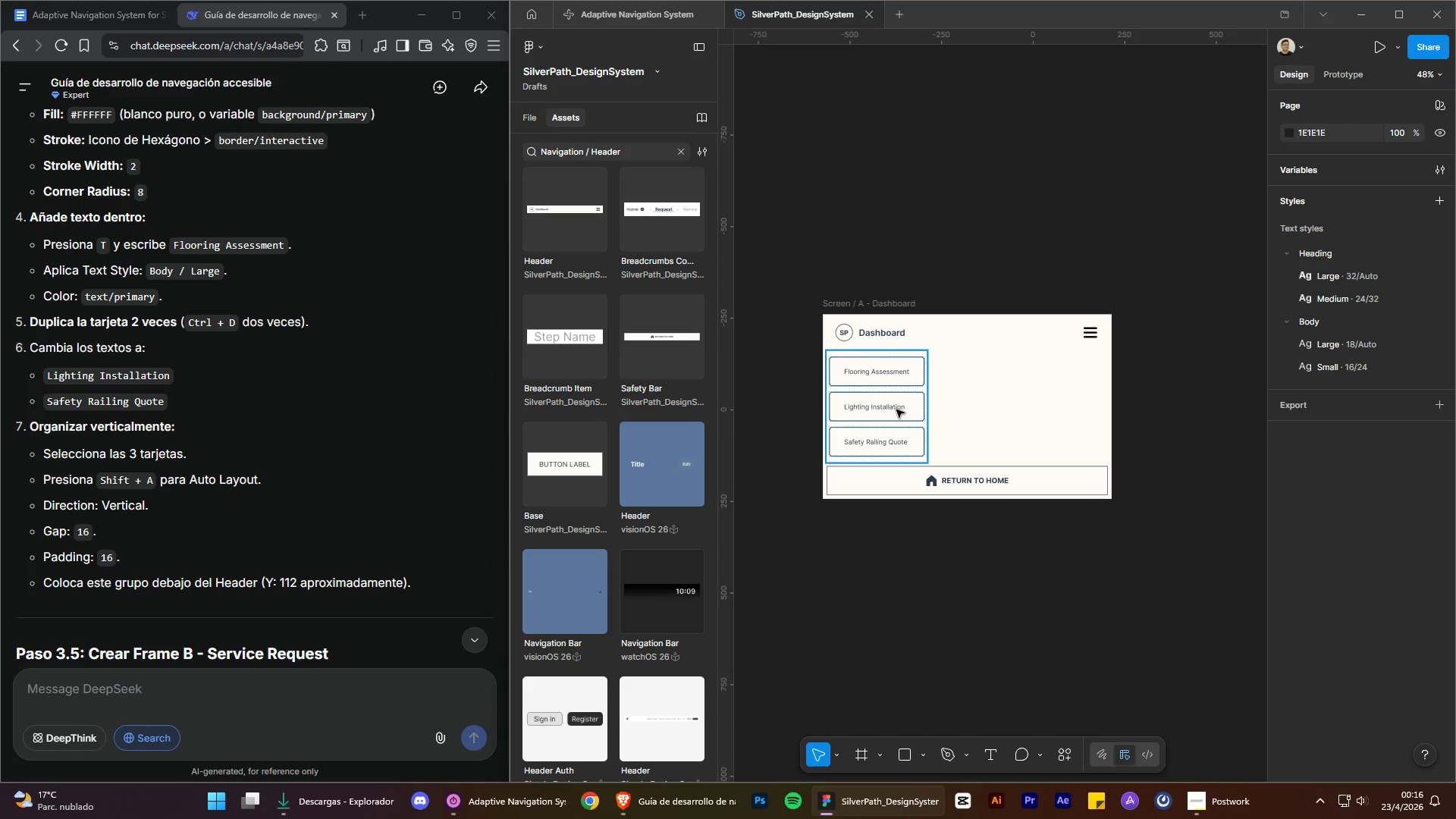 
left_click_drag(start_coordinate=[896, 410], to_coordinate=[921, 579])
 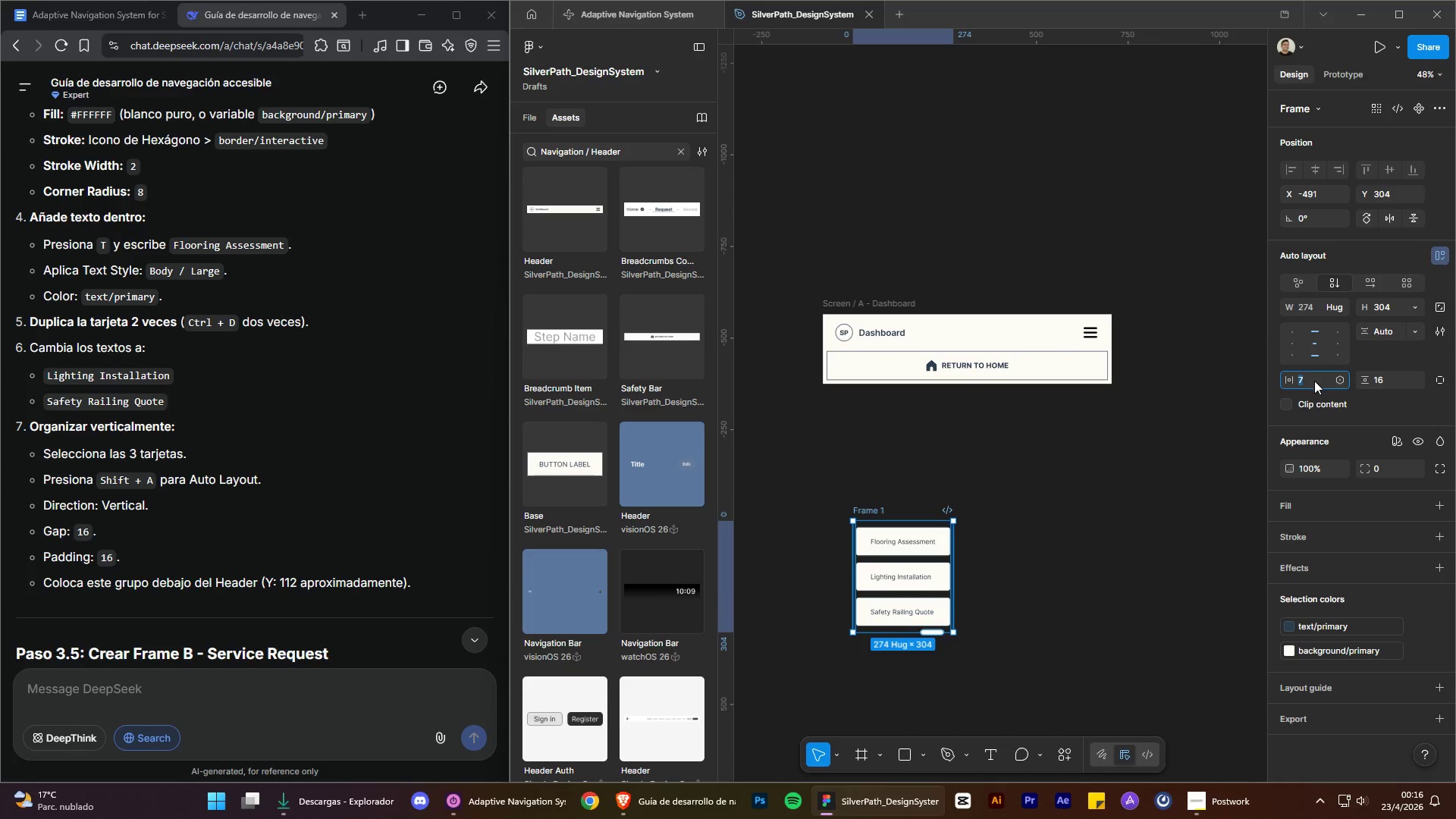 
type(16)
 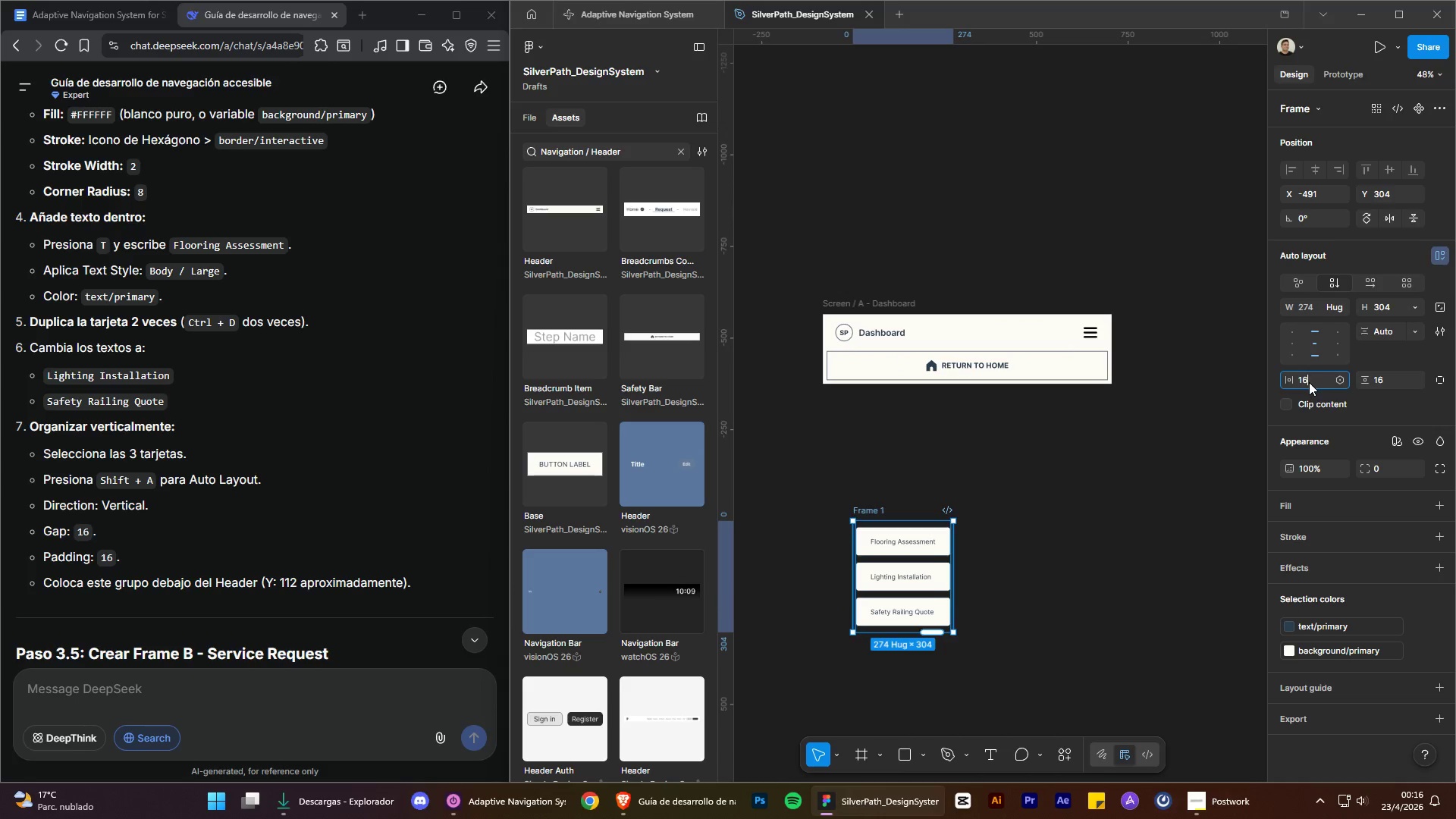 
key(Enter)
 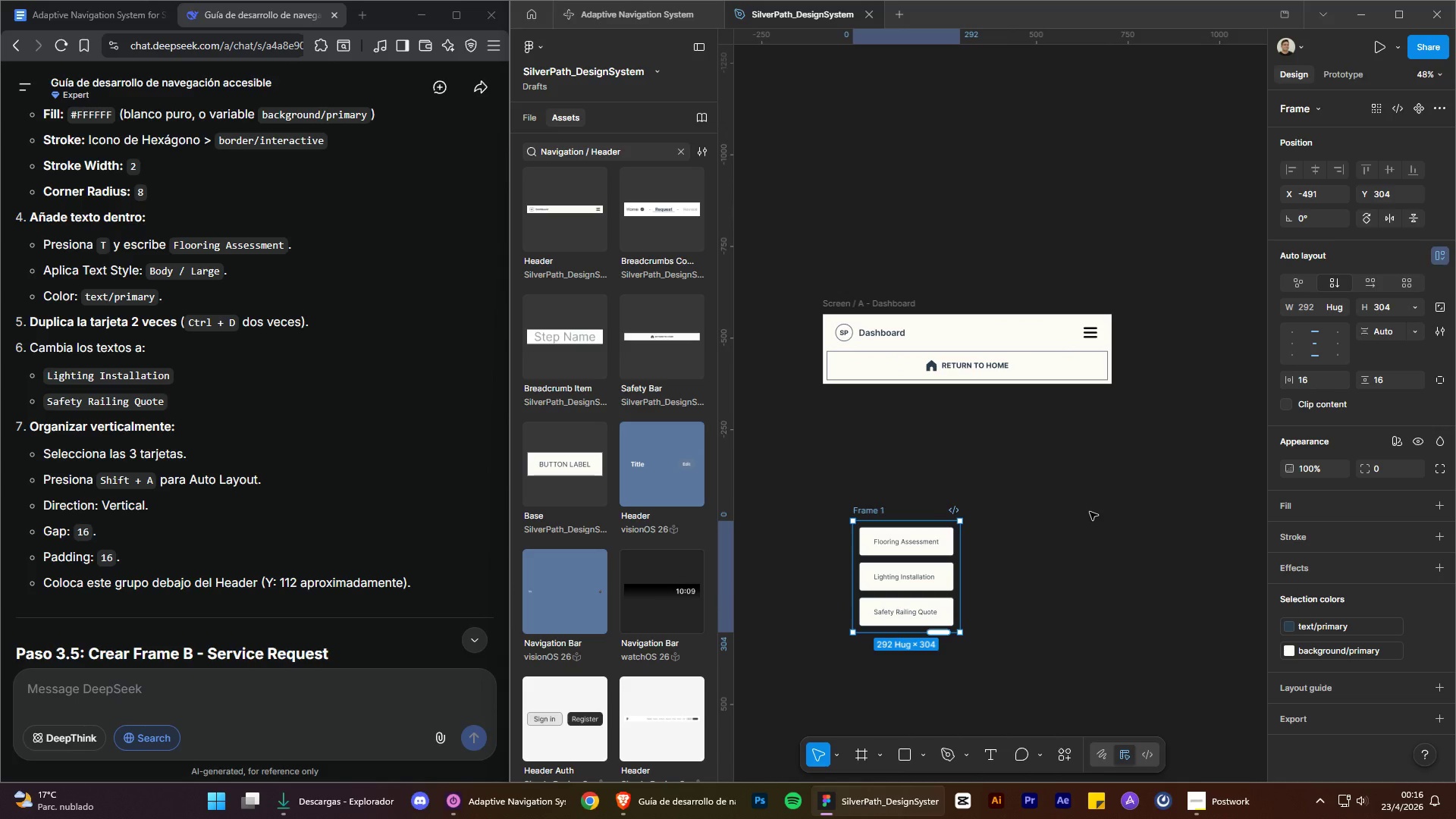 
left_click([1090, 512])
 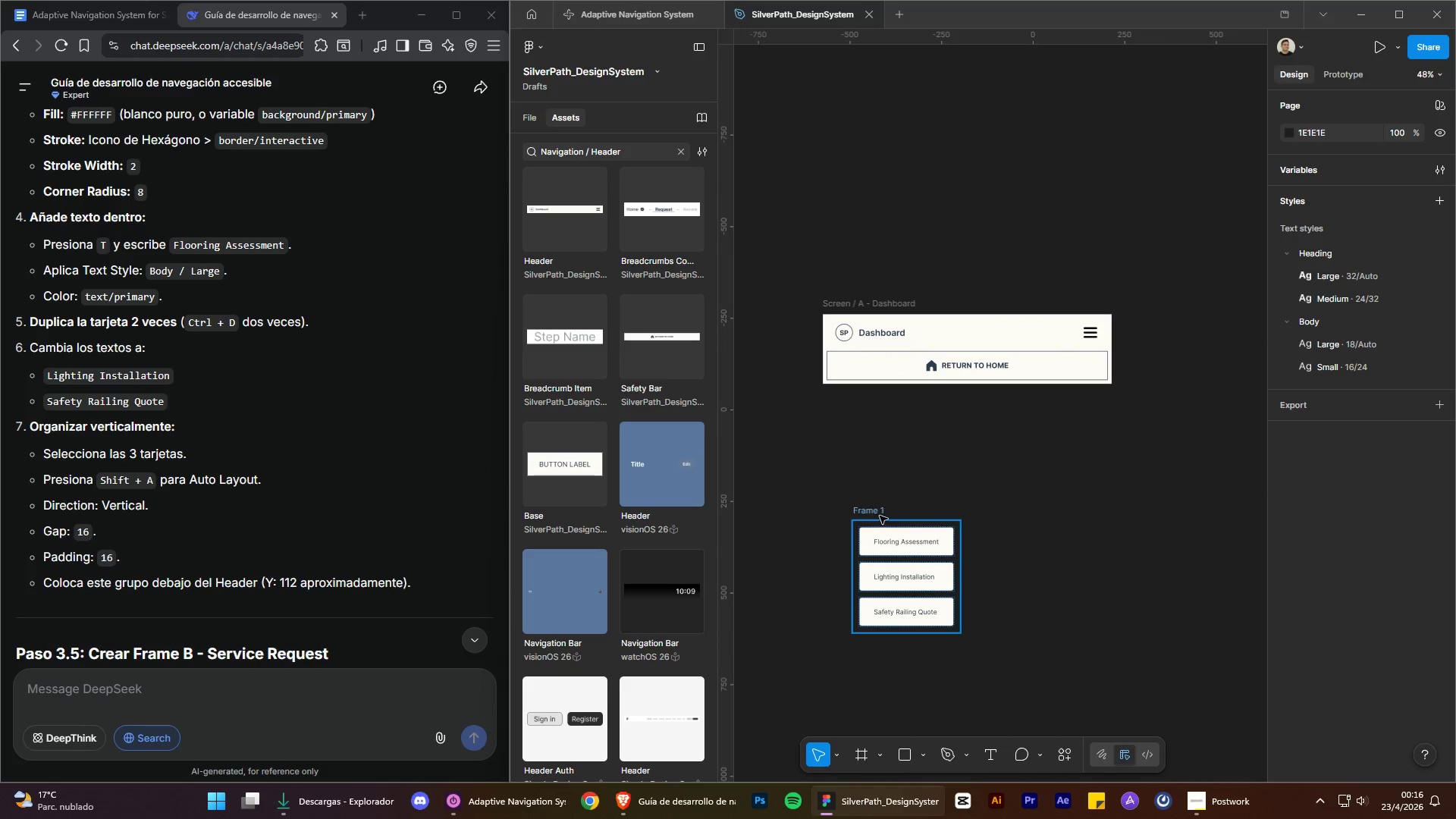 
left_click([879, 514])
 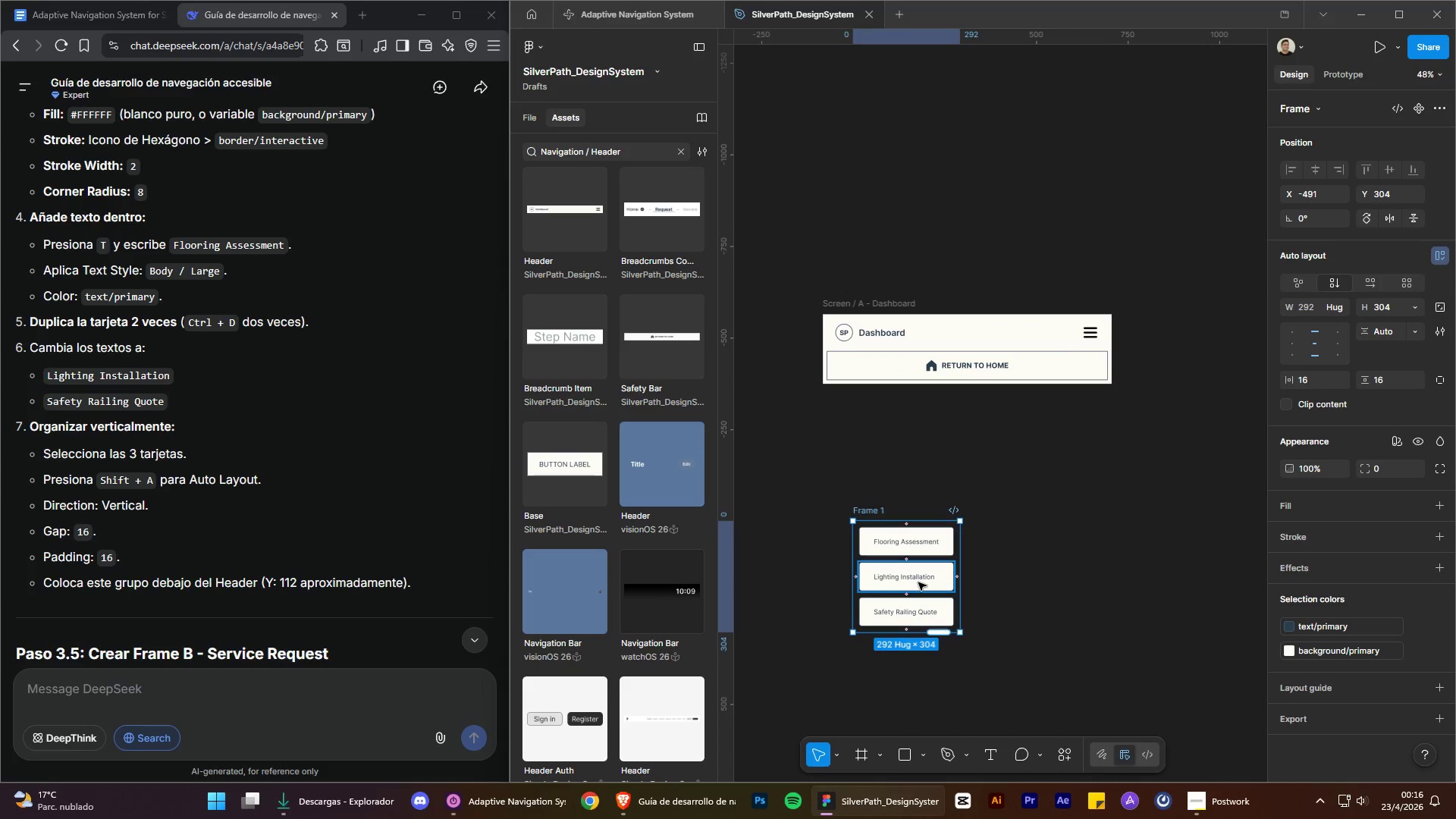 
left_click_drag(start_coordinate=[918, 582], to_coordinate=[969, 365])
 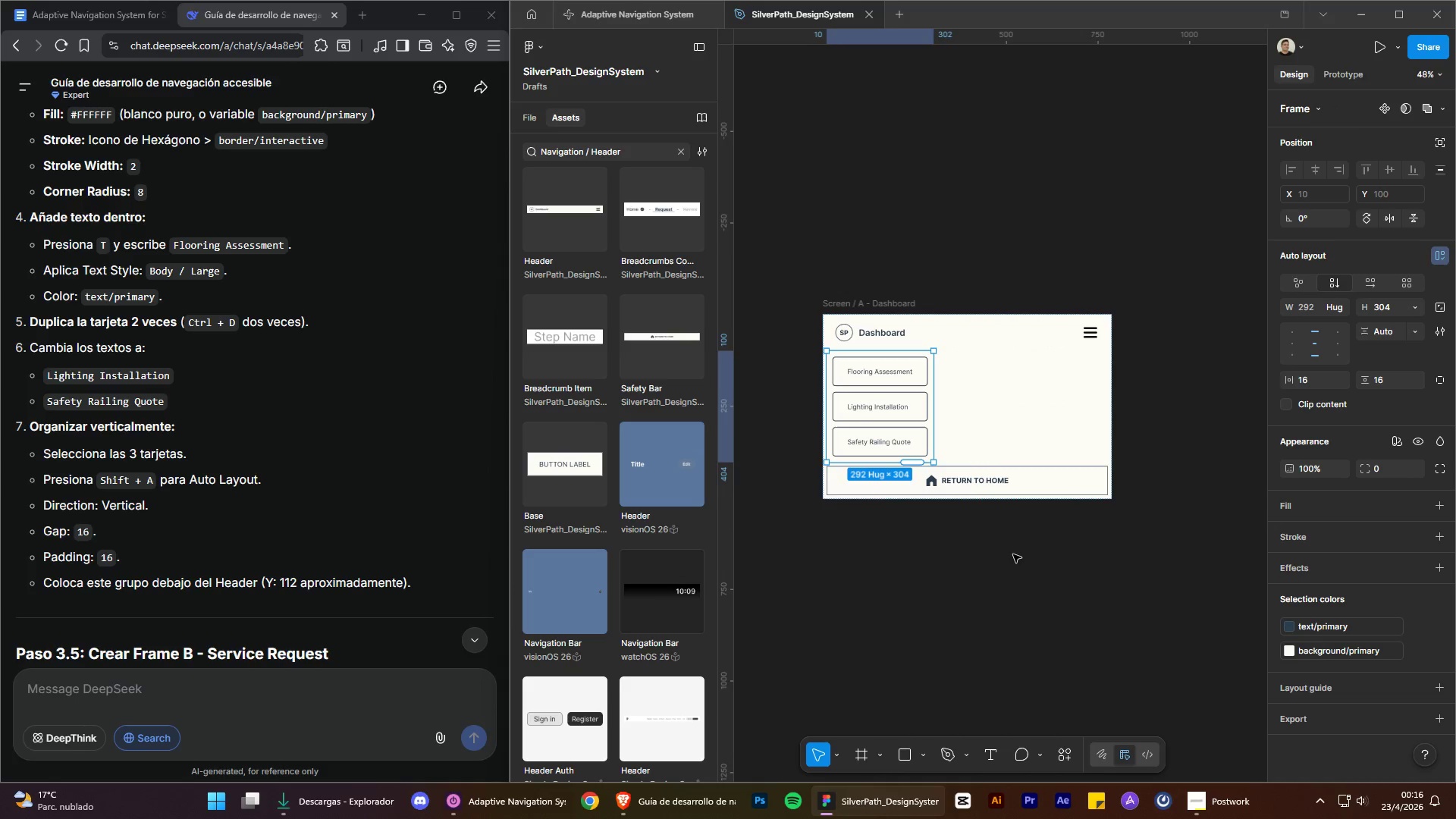 
mouse_move([1315, 344])
 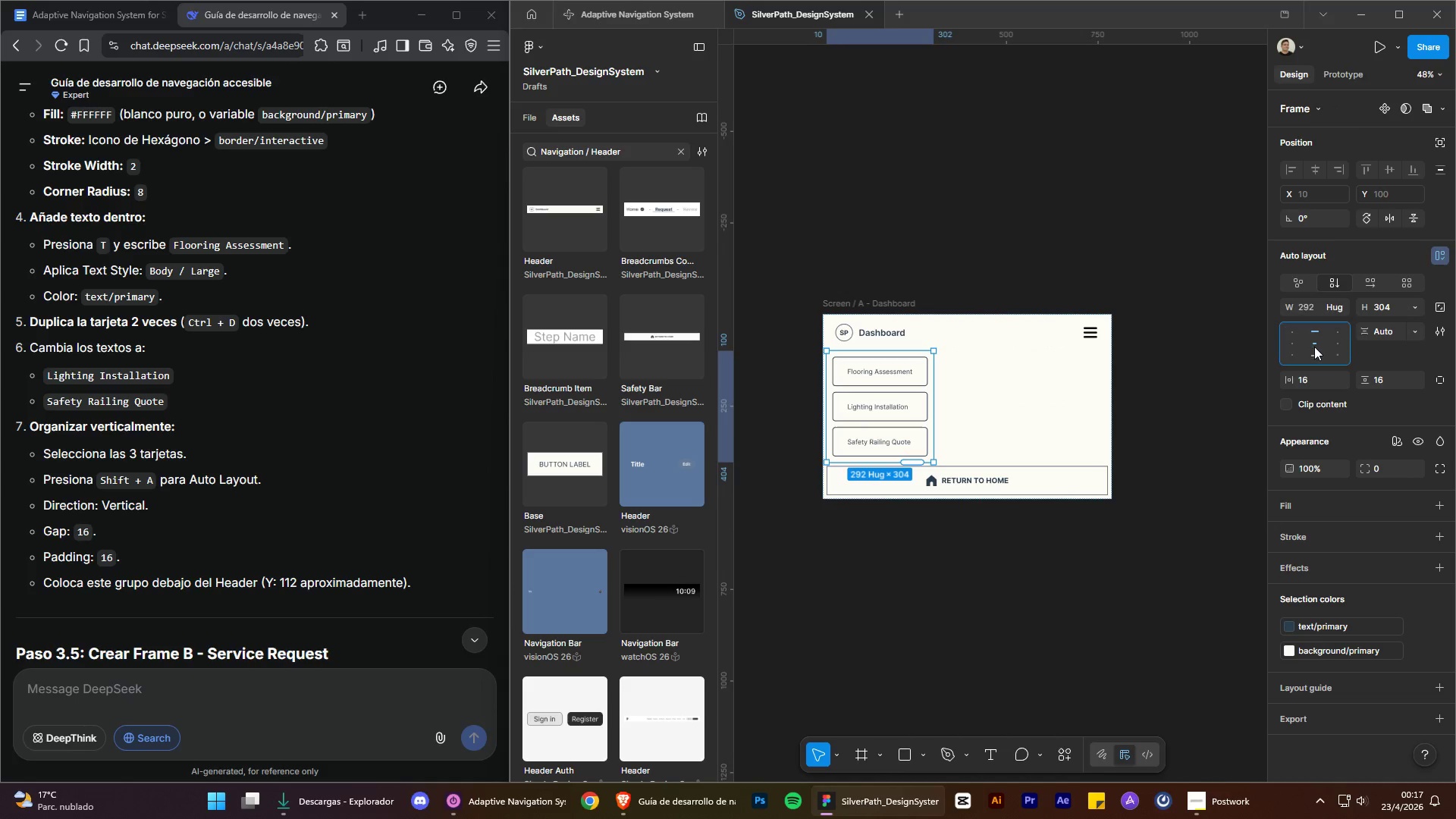 
left_click([1314, 347])
 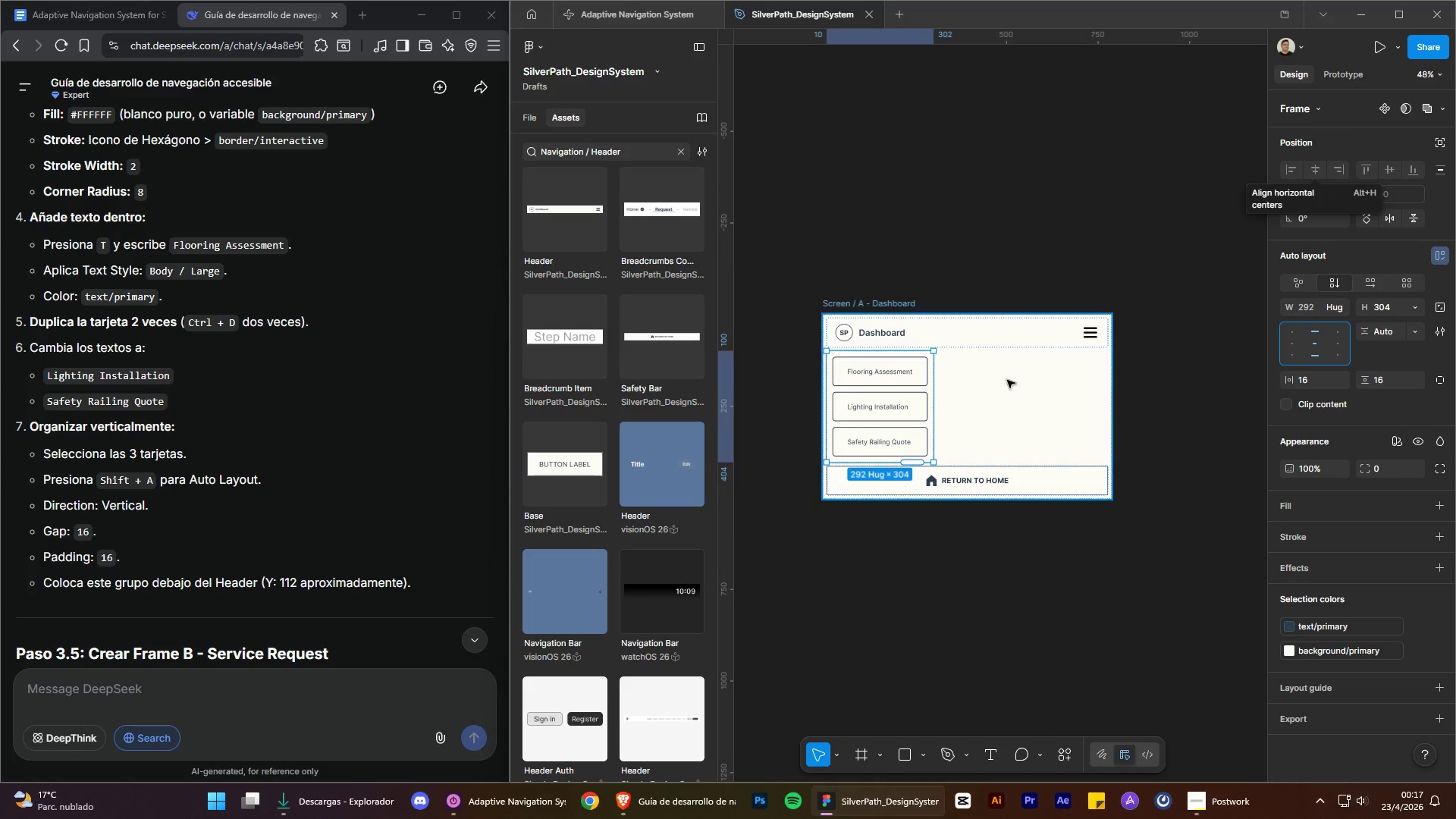 
left_click_drag(start_coordinate=[907, 403], to_coordinate=[1031, 403])
 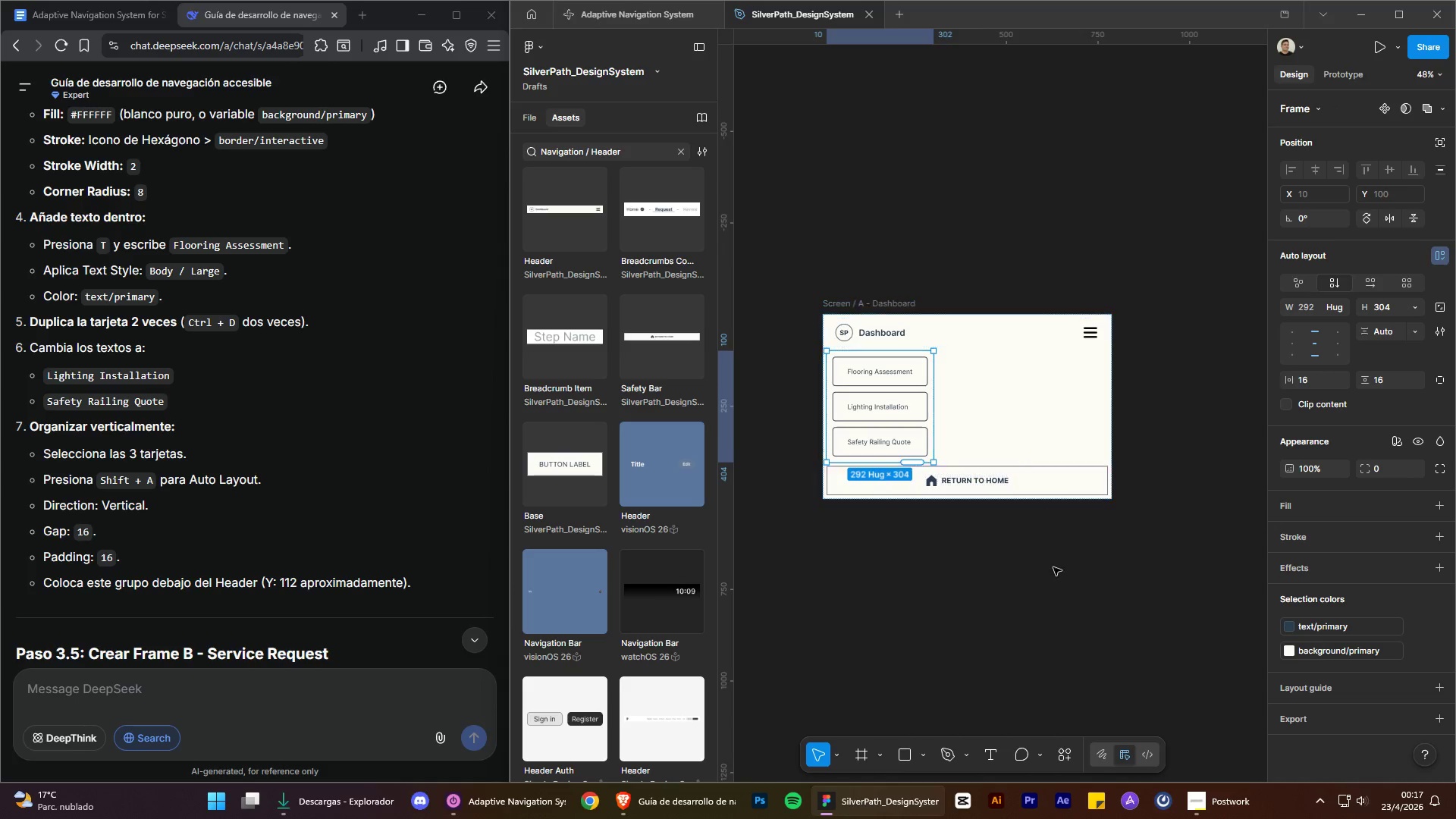 
left_click([1054, 571])
 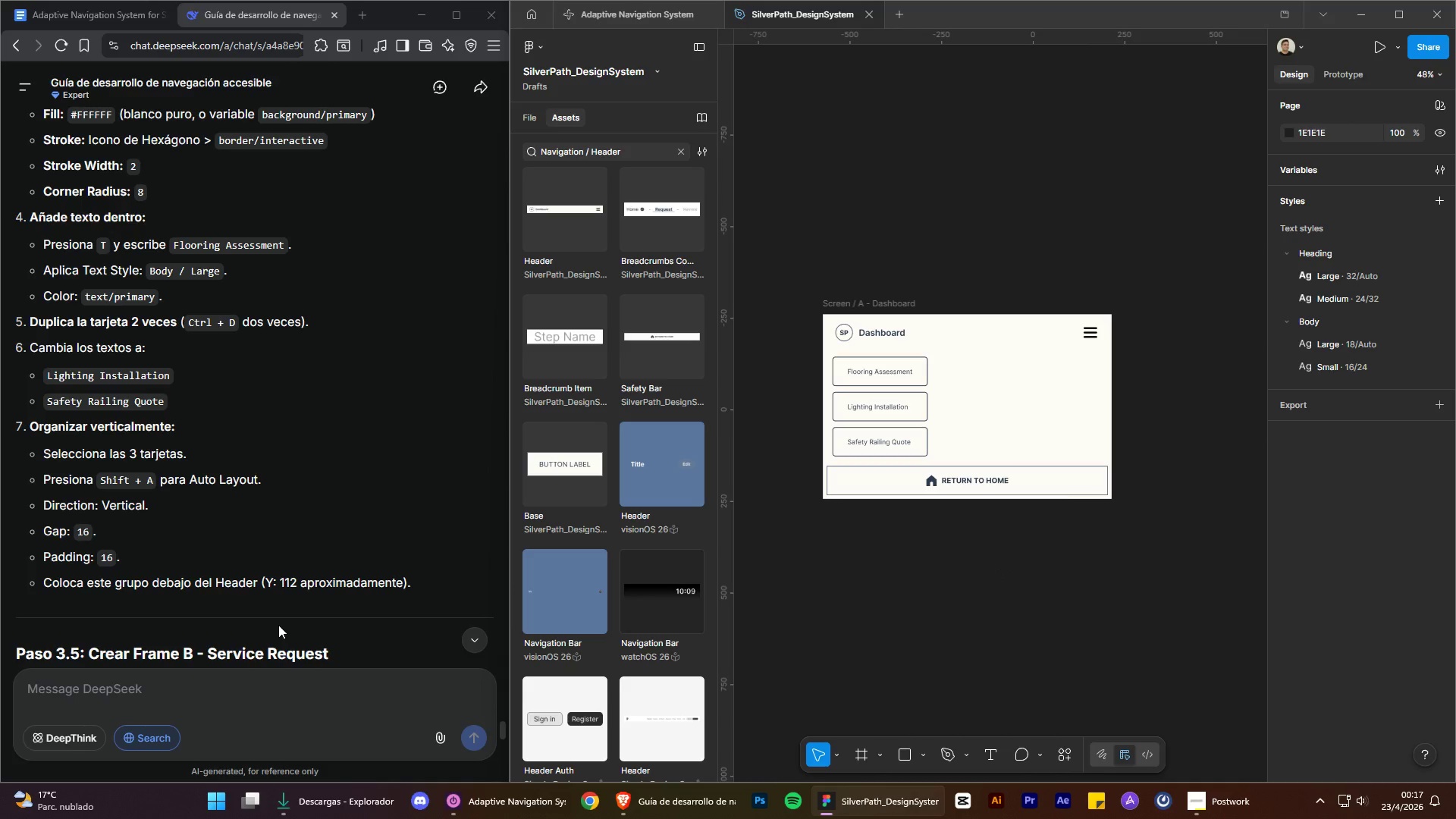 
wait(10.28)
 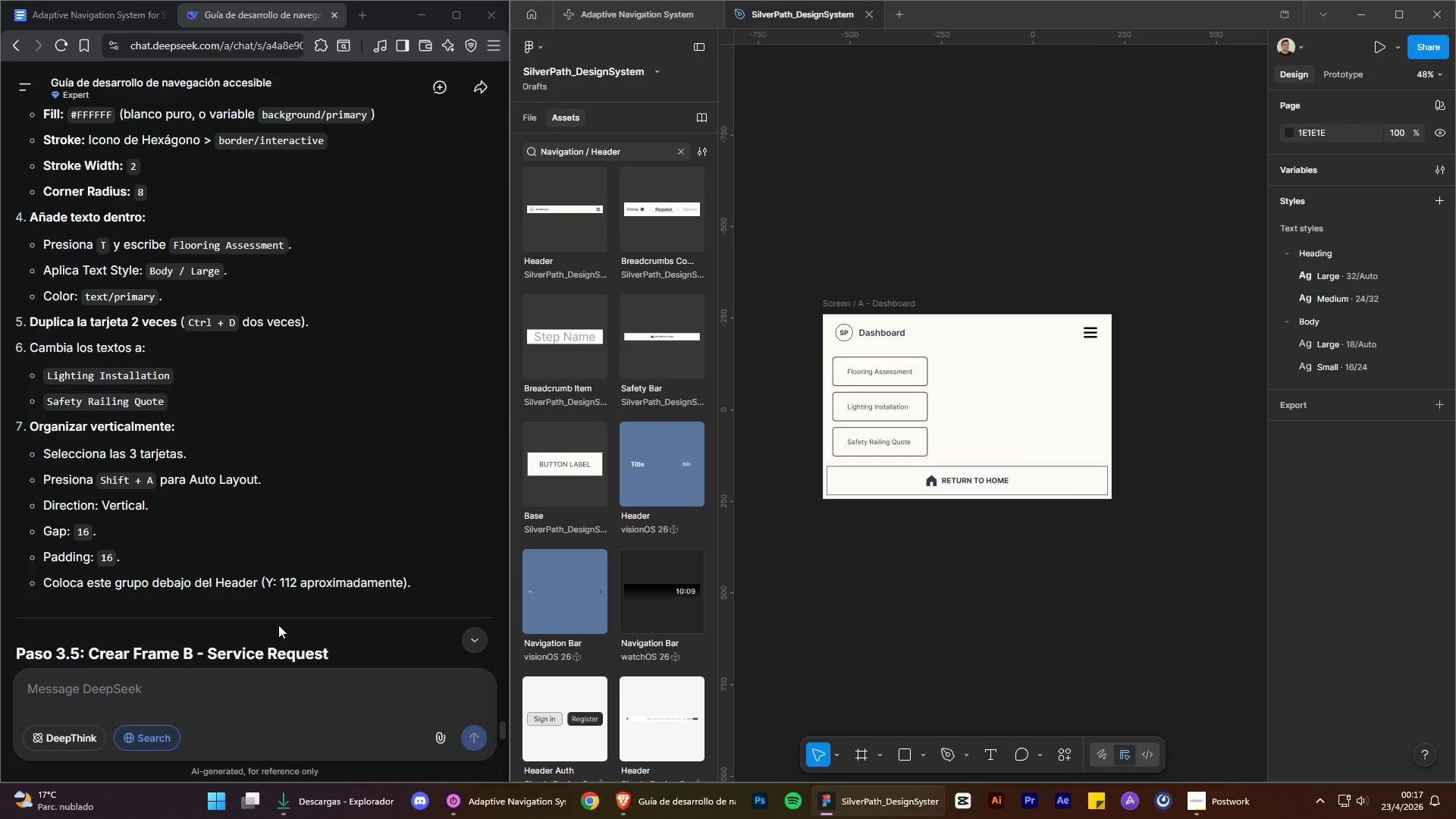 
scroll: coordinate [313, 508], scroll_direction: up, amount: 2.0
 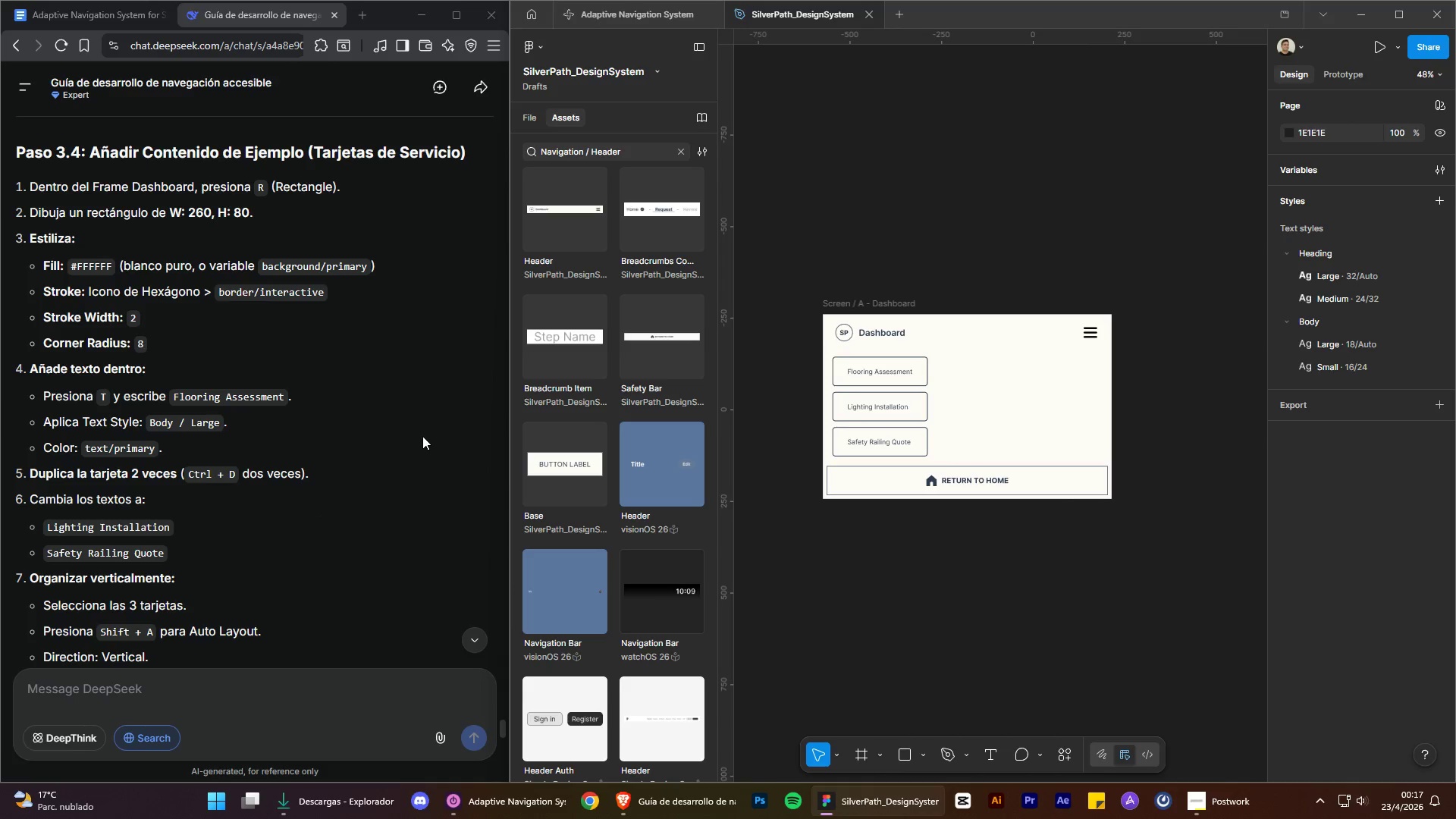 
wait(11.82)
 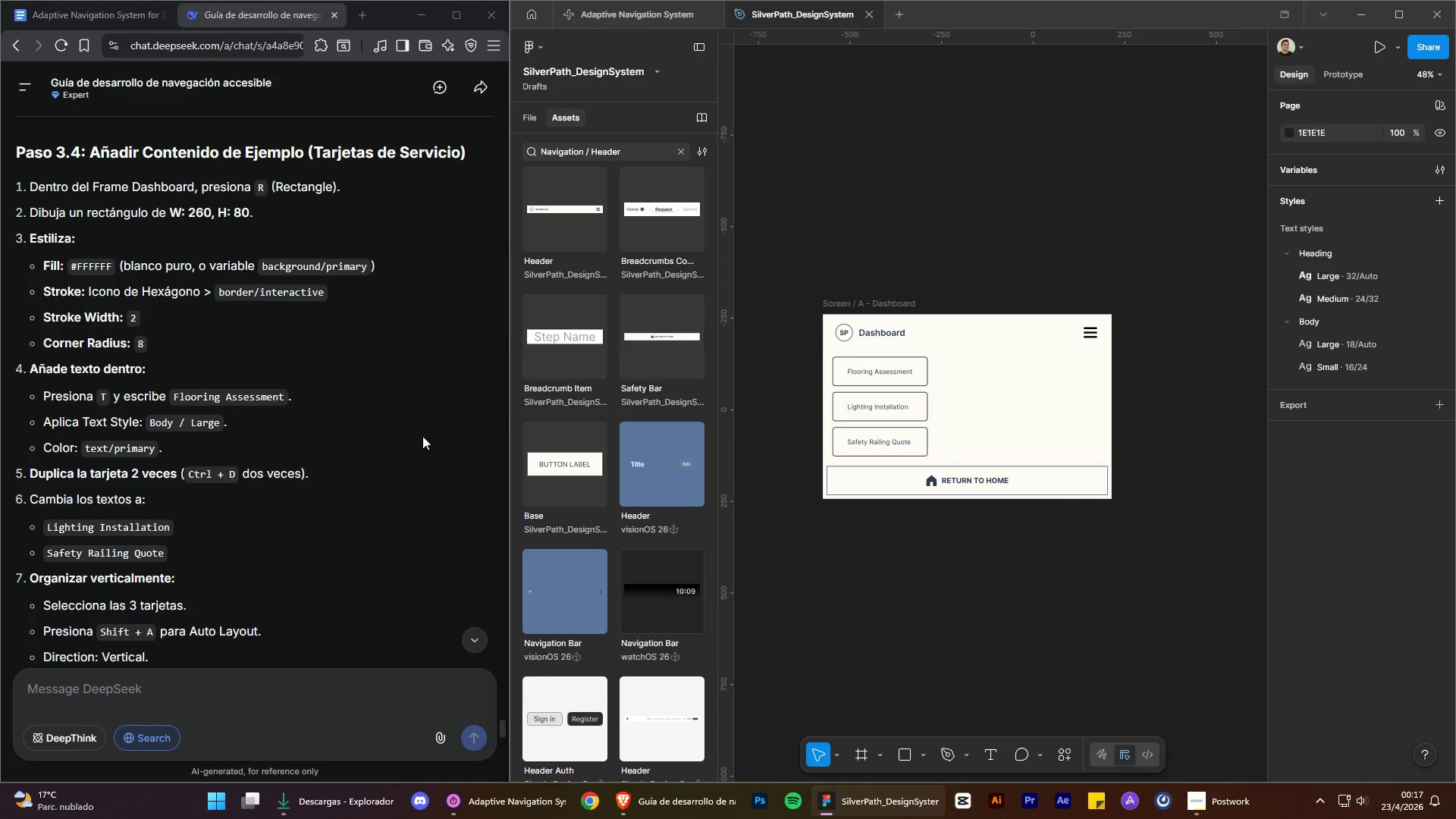 
scroll: coordinate [401, 442], scroll_direction: down, amount: 5.0
 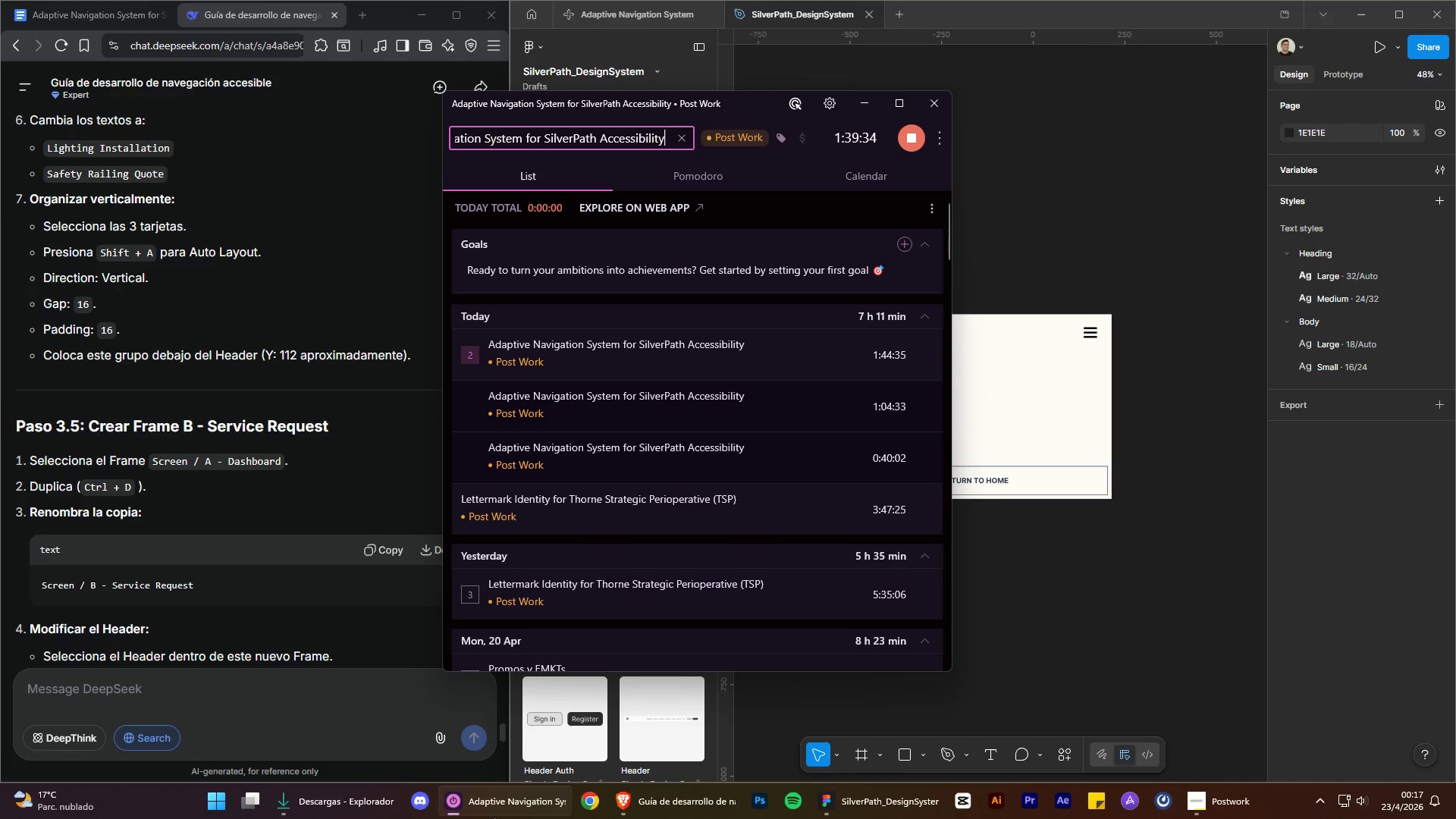 
left_click([494, 816])
 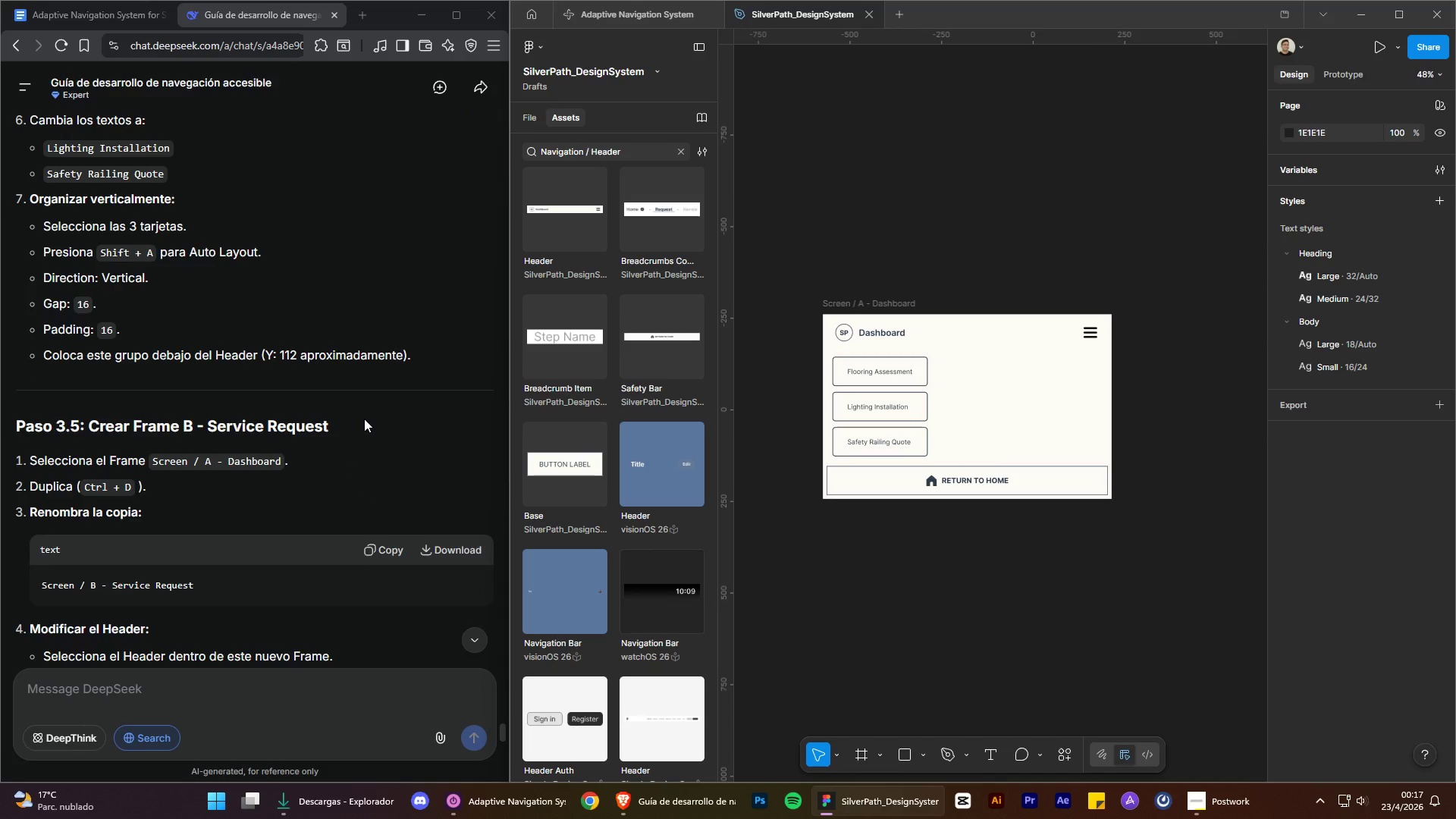 
scroll: coordinate [364, 419], scroll_direction: down, amount: 2.0
 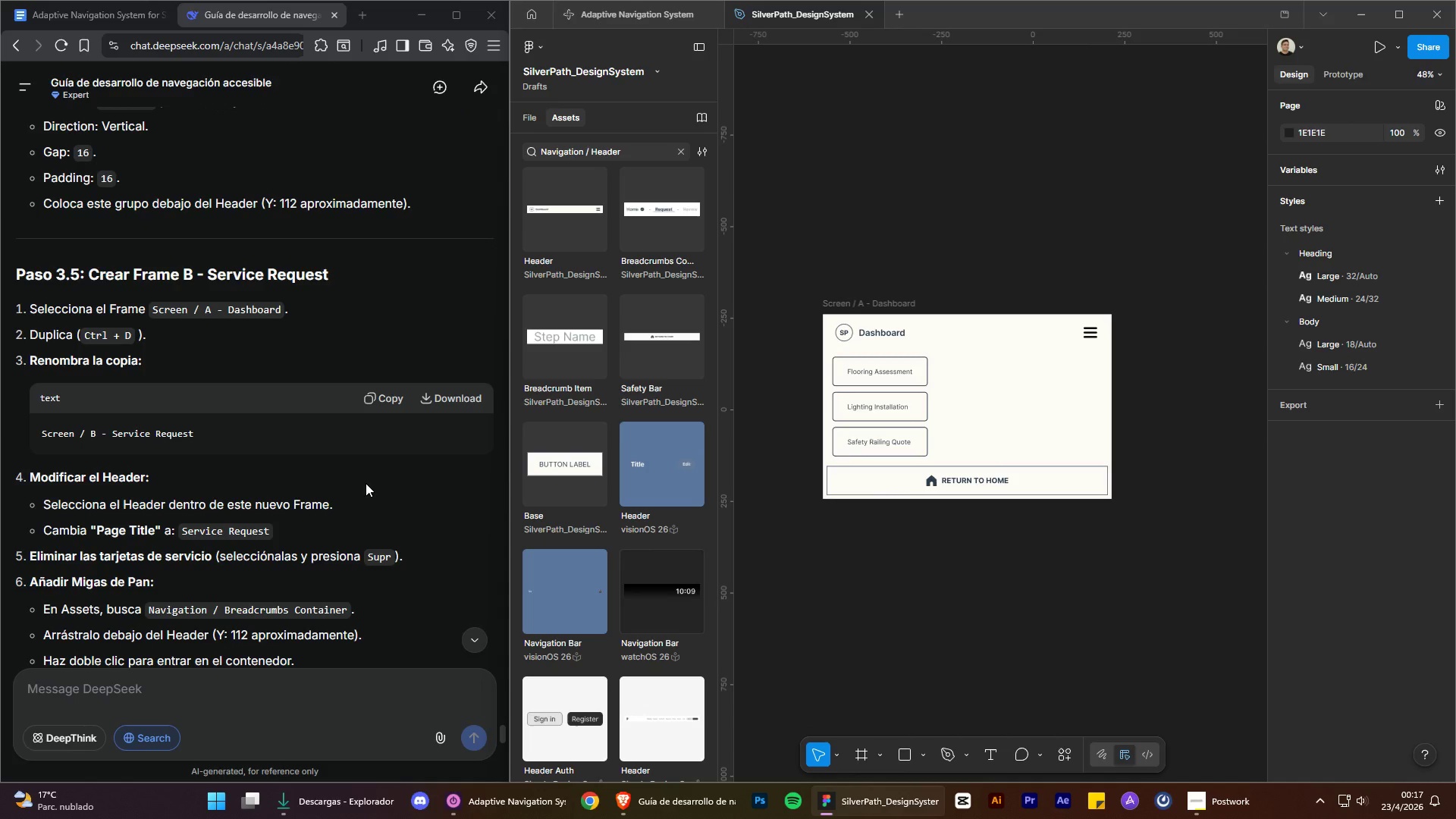 
left_click([861, 259])
 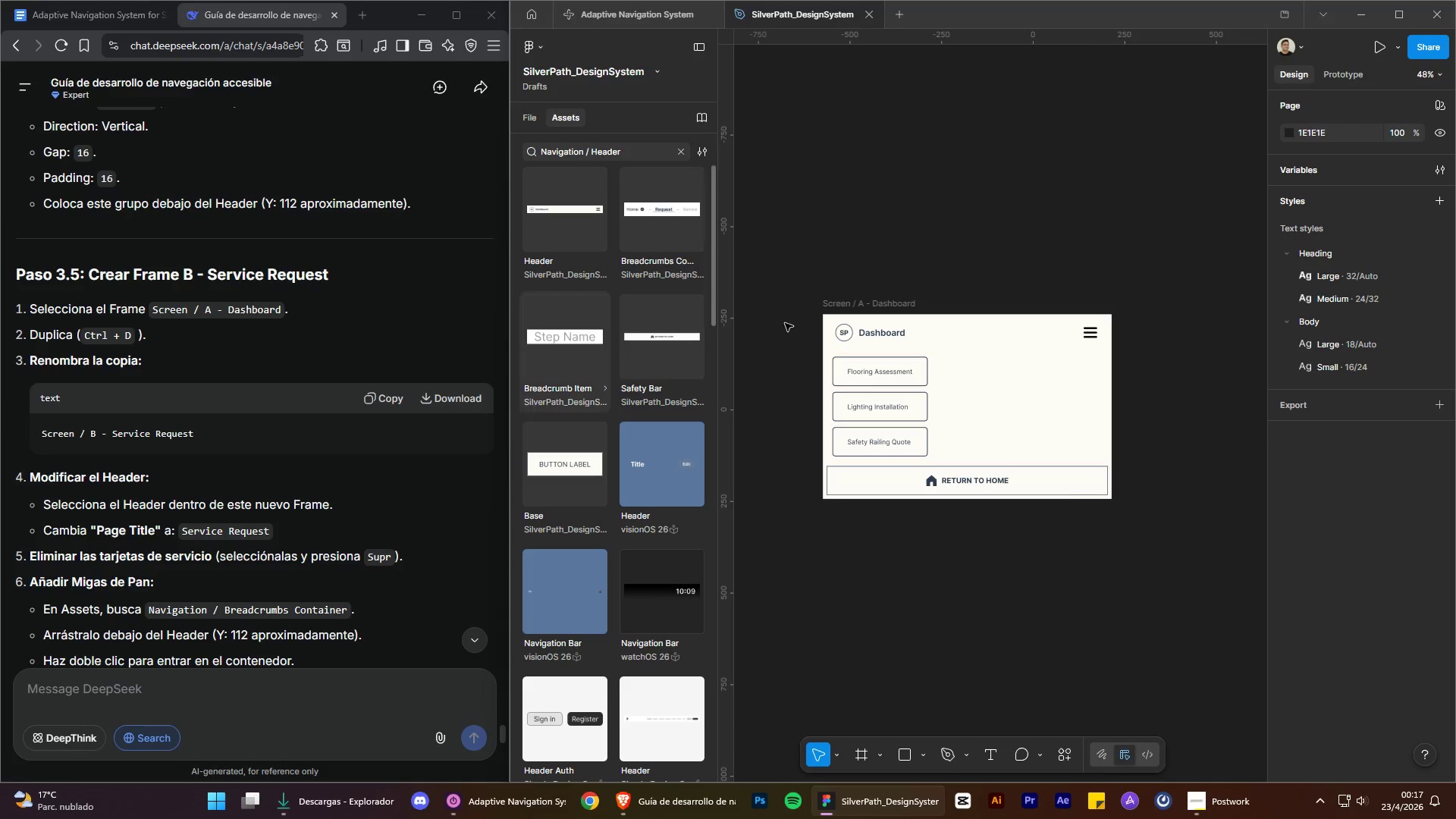 
left_click([900, 303])
 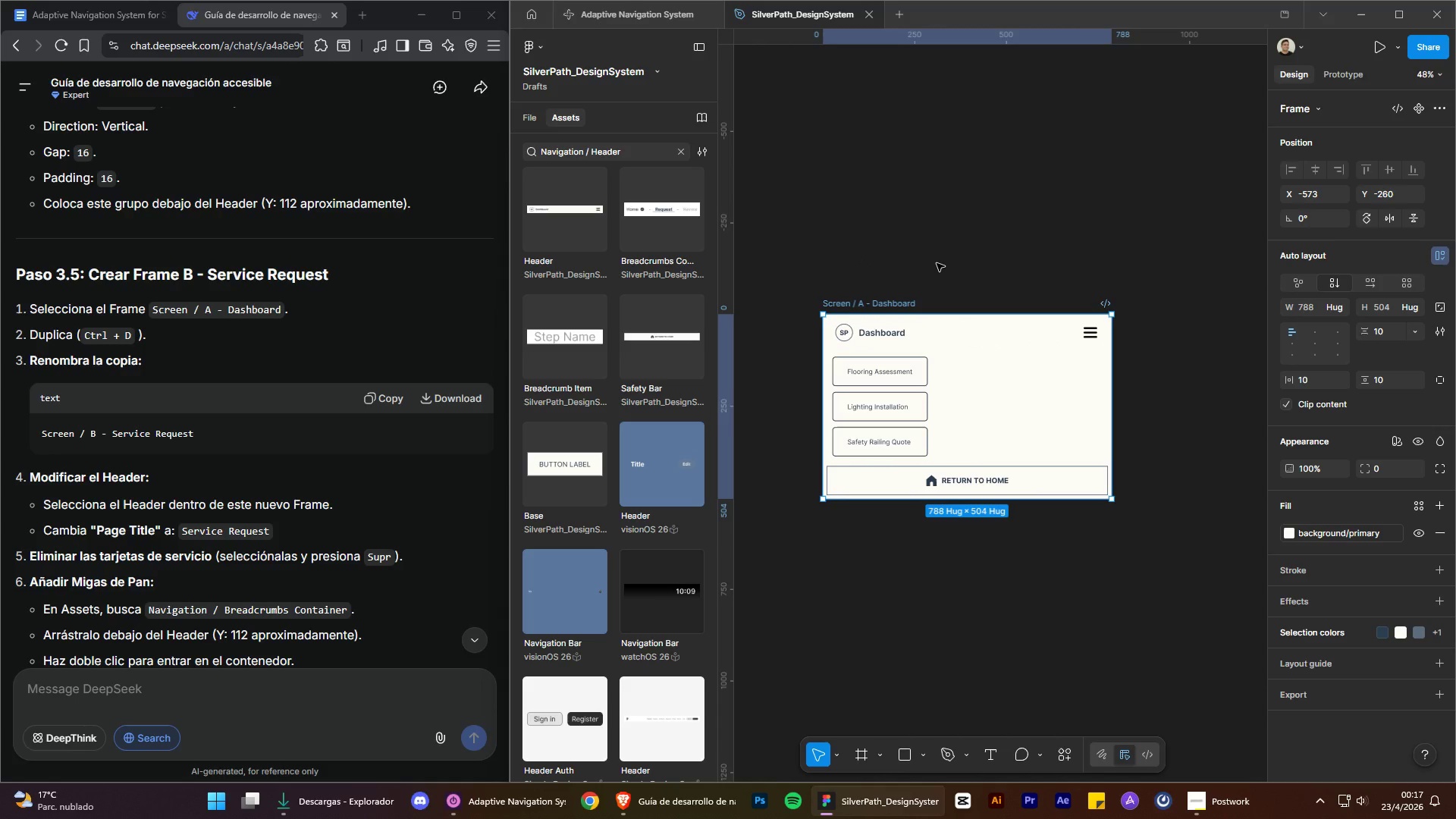 
key(Control+C)
 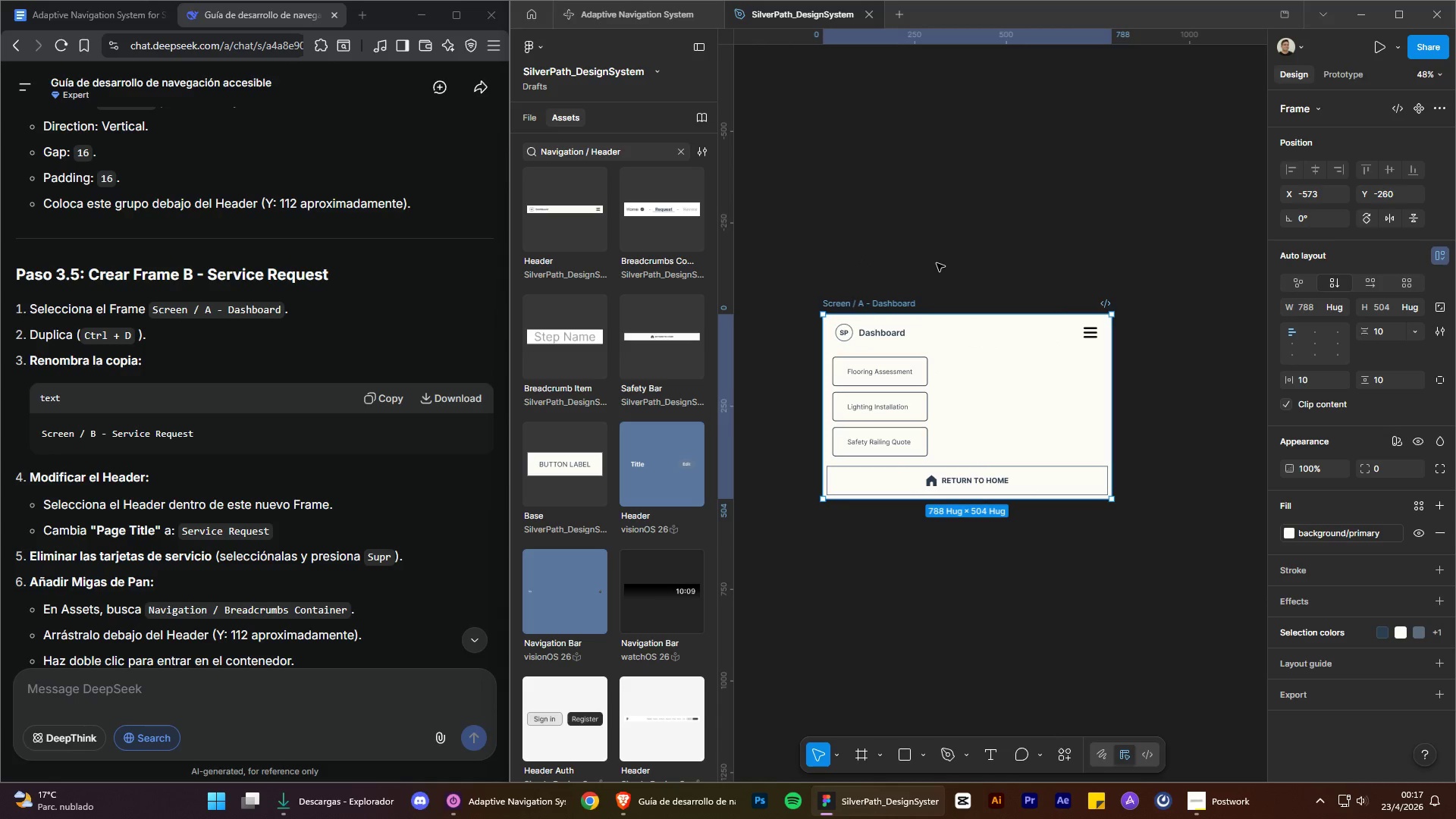 
key(Control+V)
 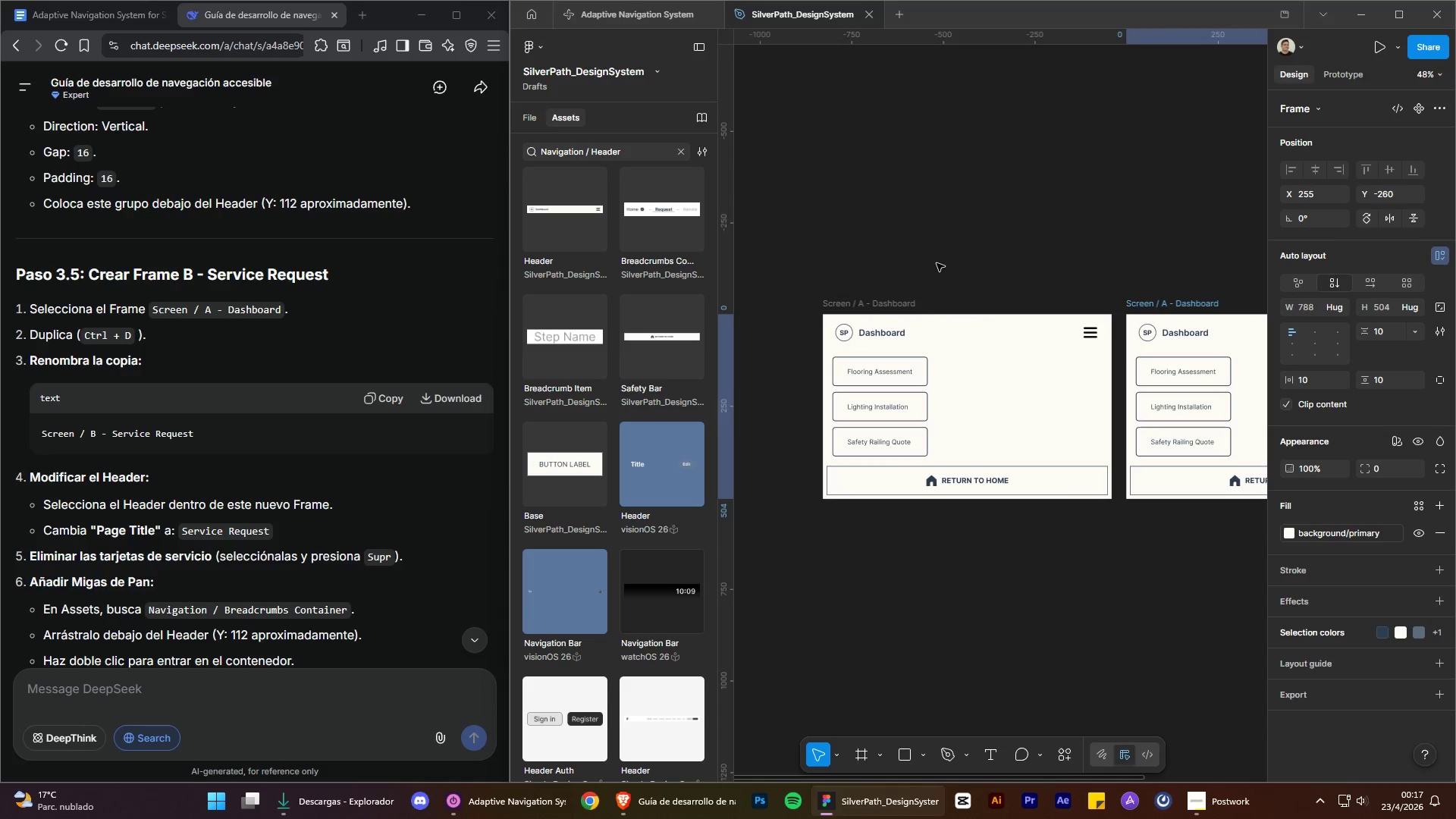 
left_click([937, 263])
 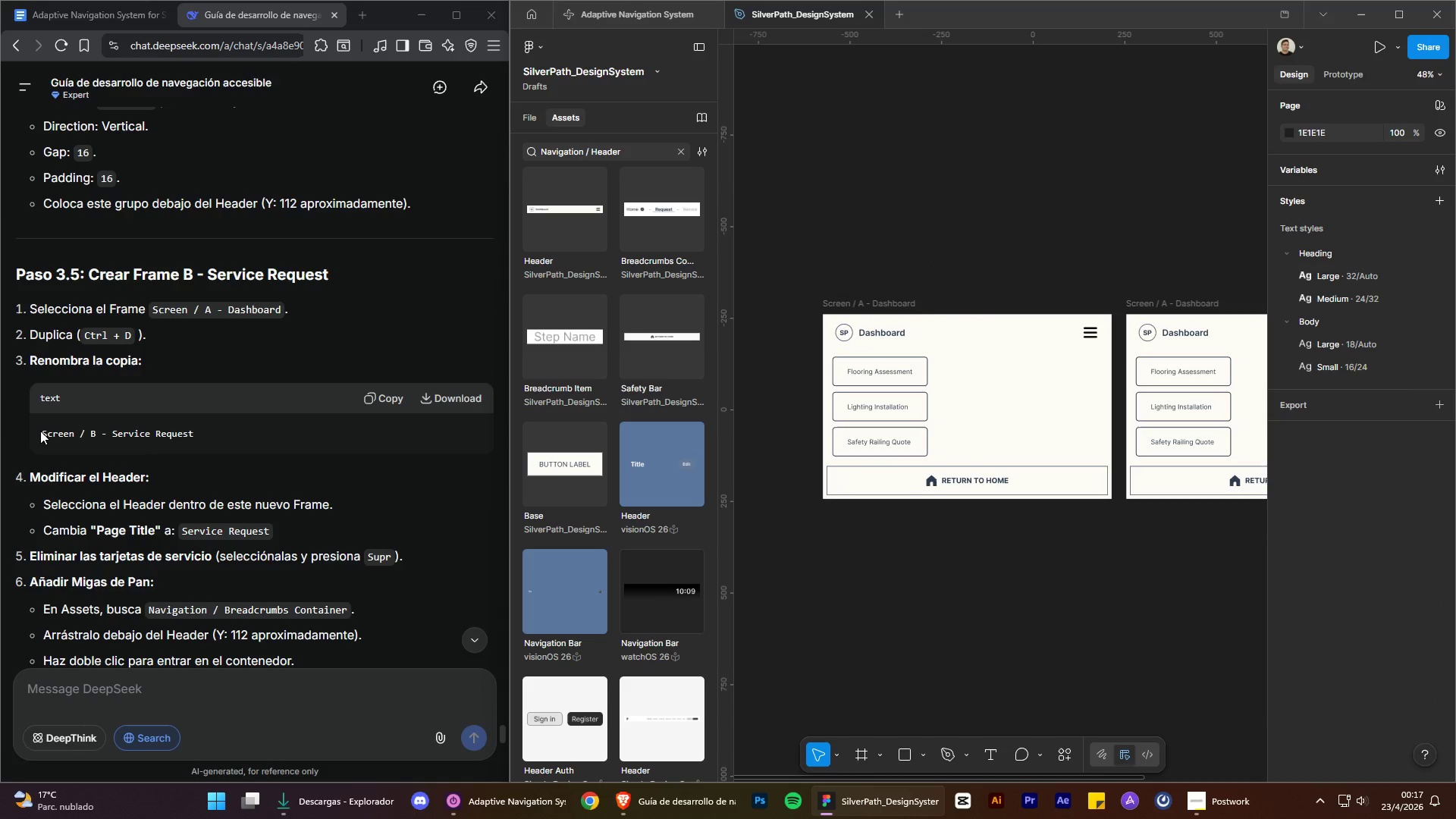 
left_click_drag(start_coordinate=[43, 431], to_coordinate=[215, 445])
 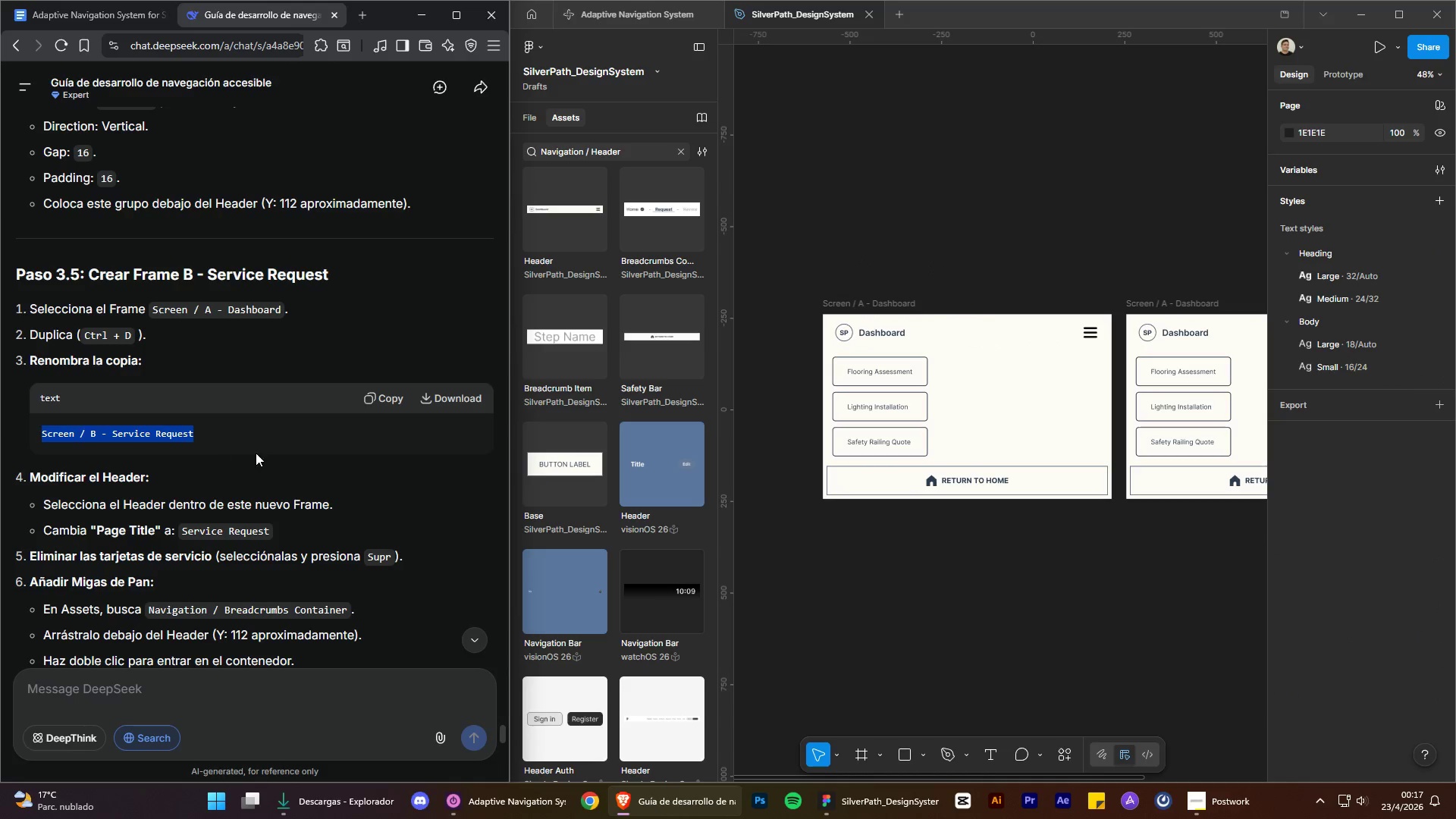 
key(Control+ControlLeft)
 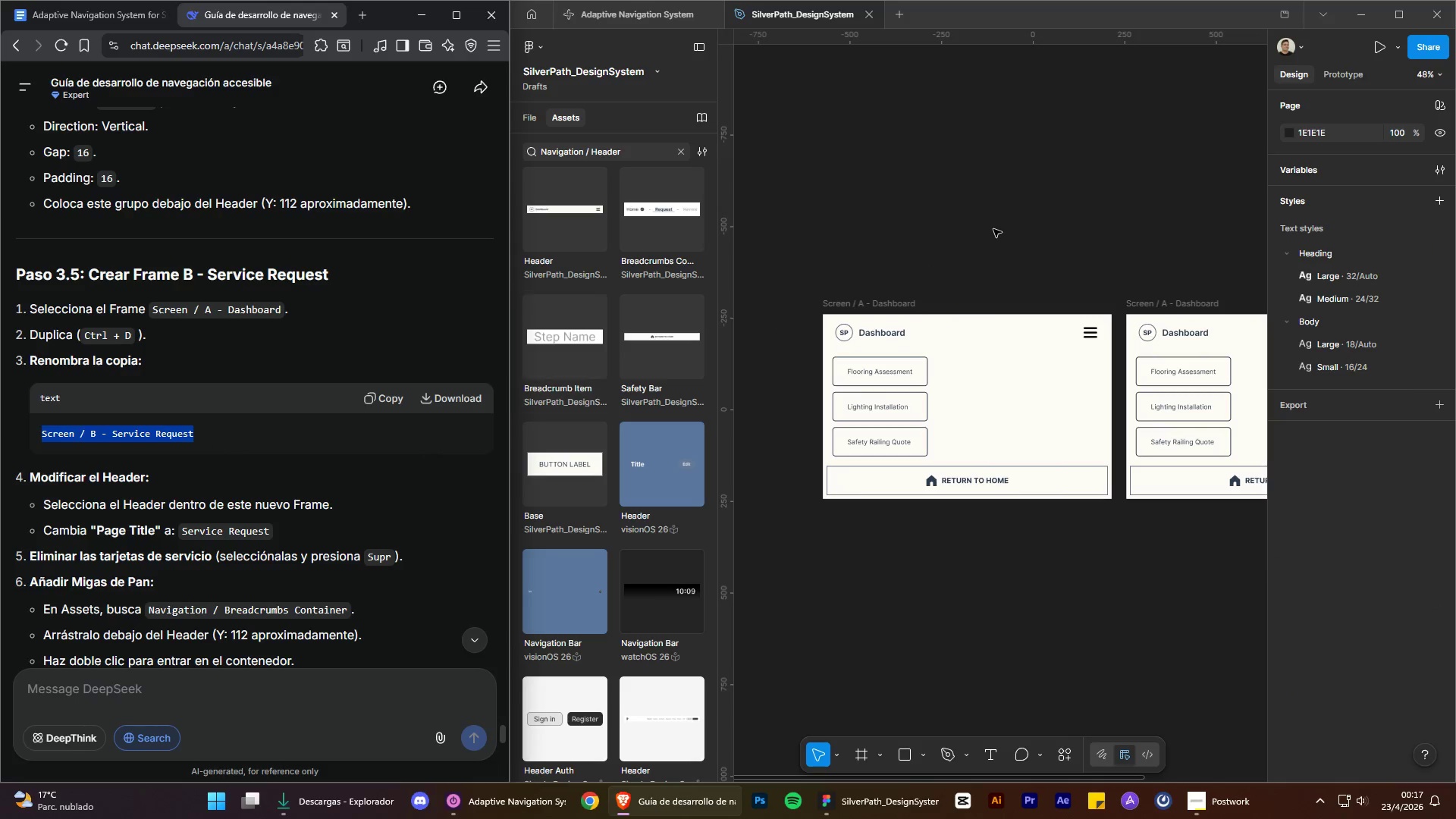 
key(Control+C)
 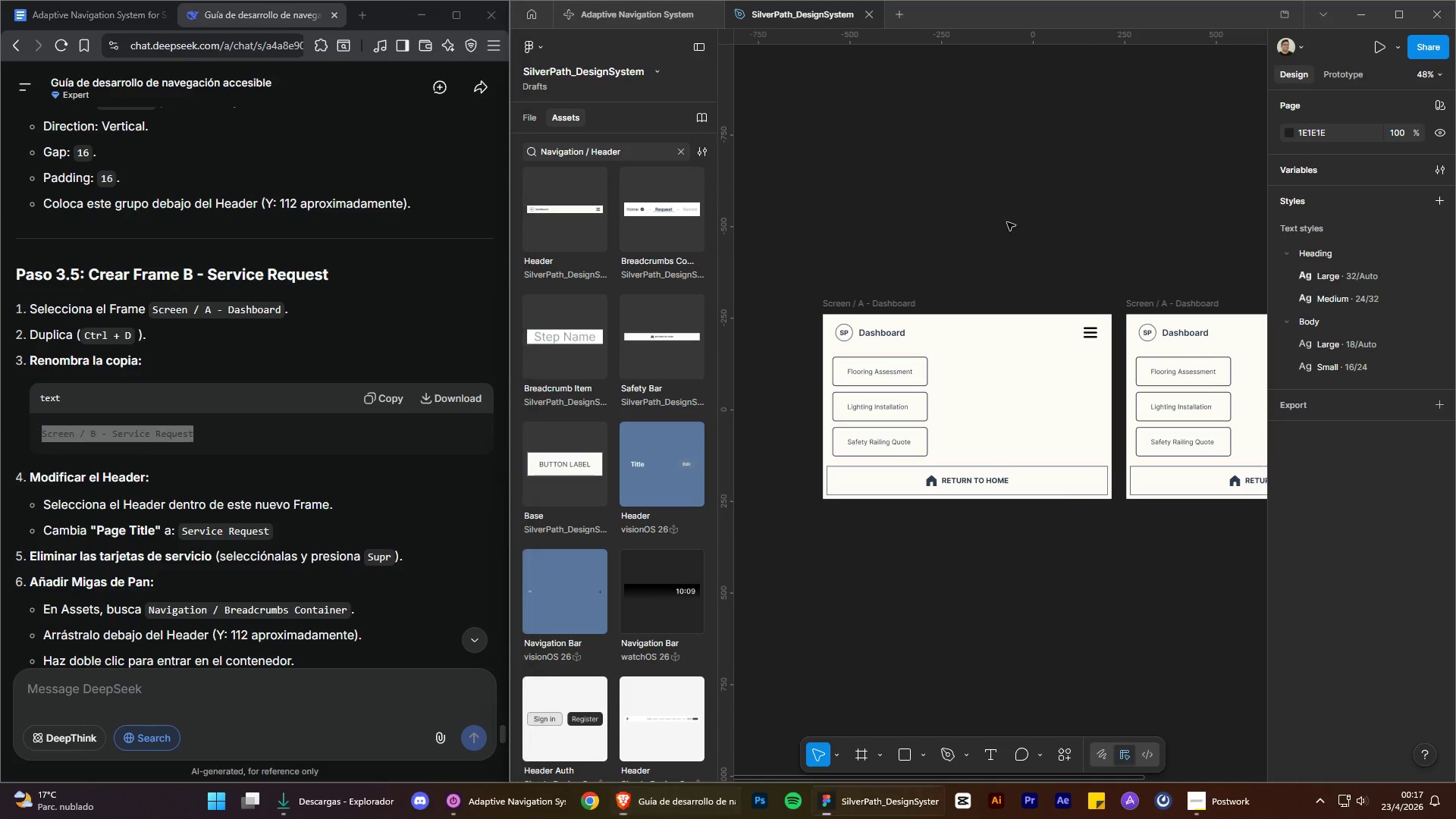 
left_click_drag(start_coordinate=[1006, 224], to_coordinate=[1012, 222])
 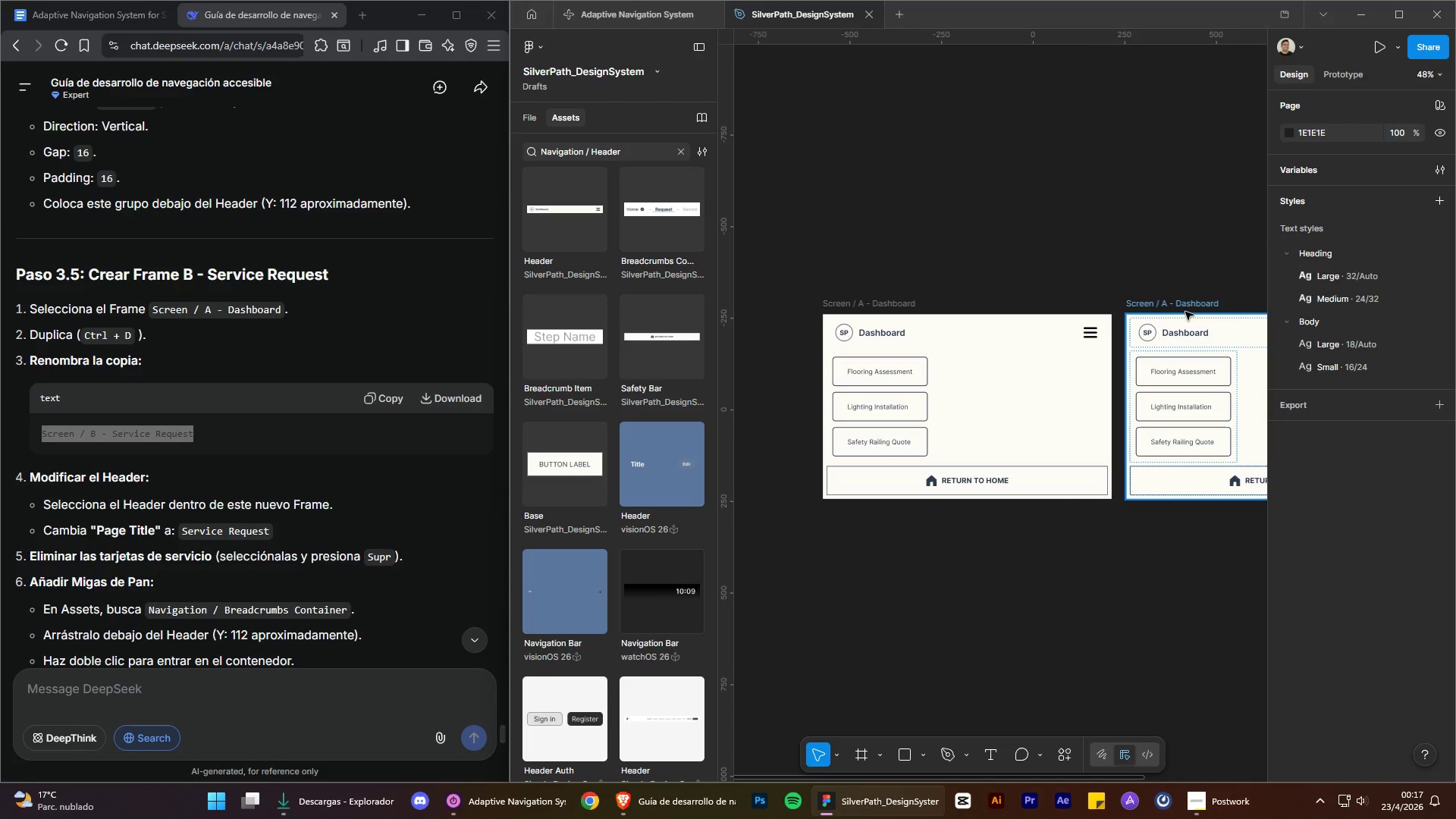 
double_click([1185, 311])
 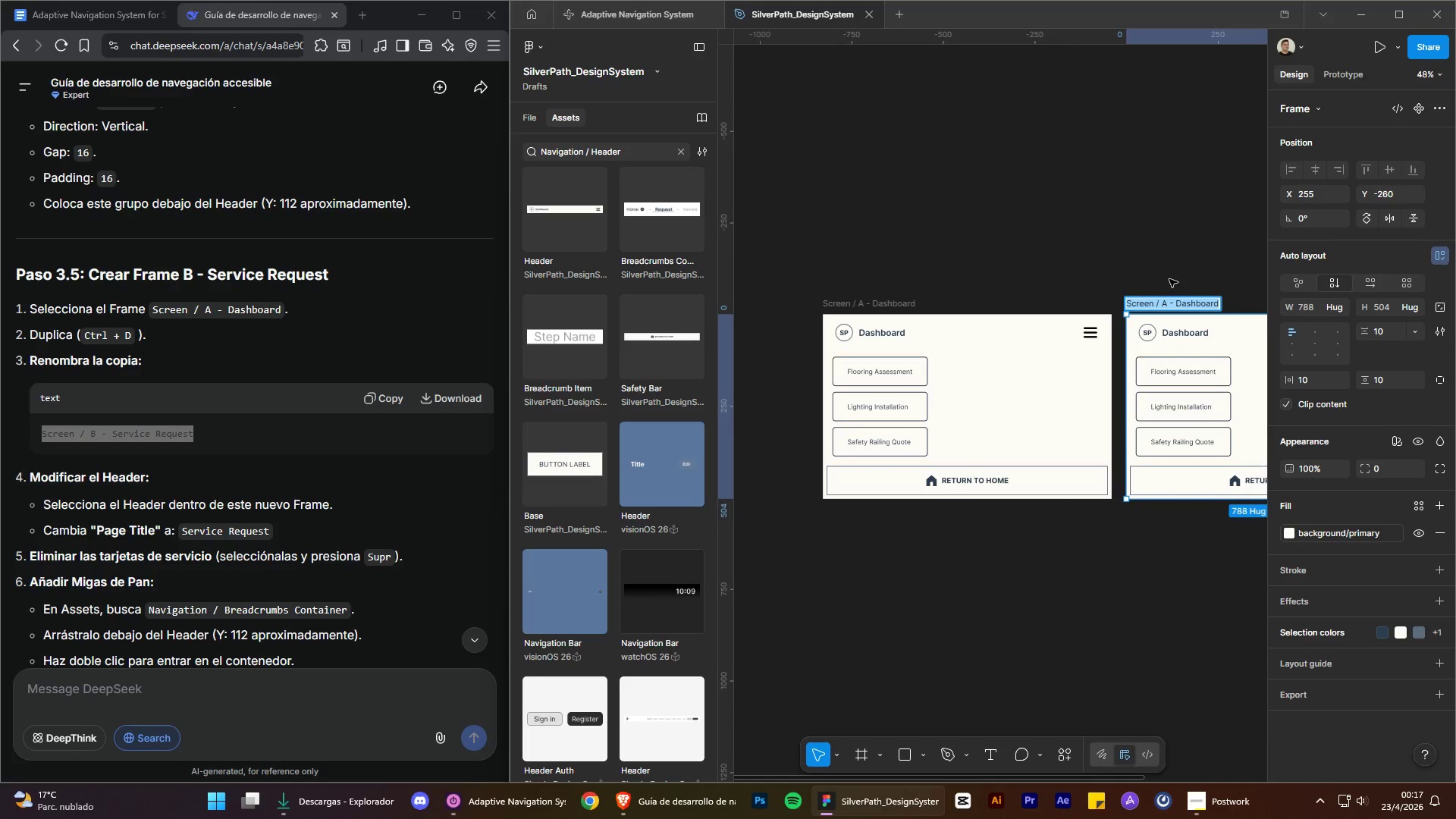 
key(Control+V)
 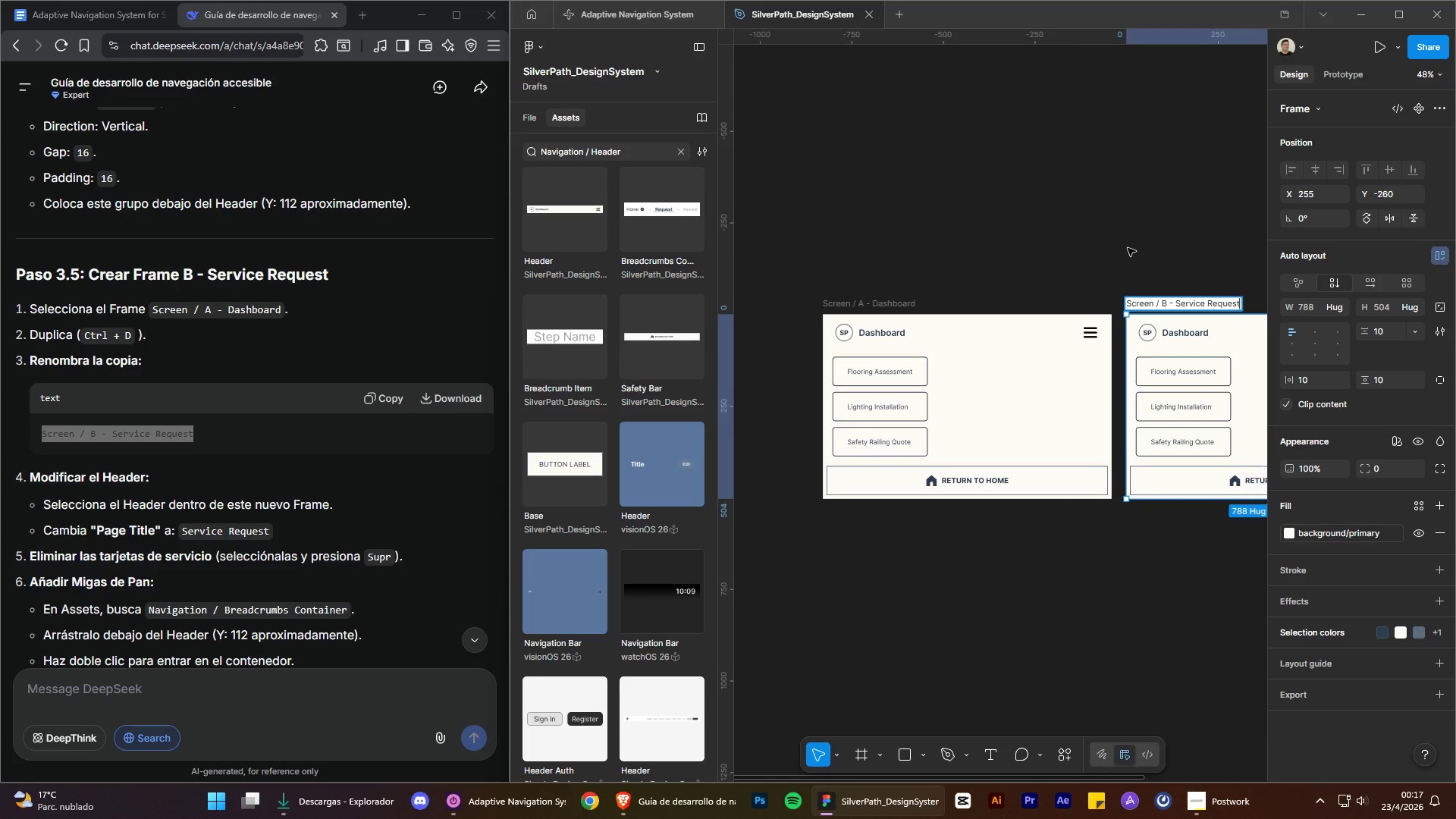 
left_click([1128, 248])
 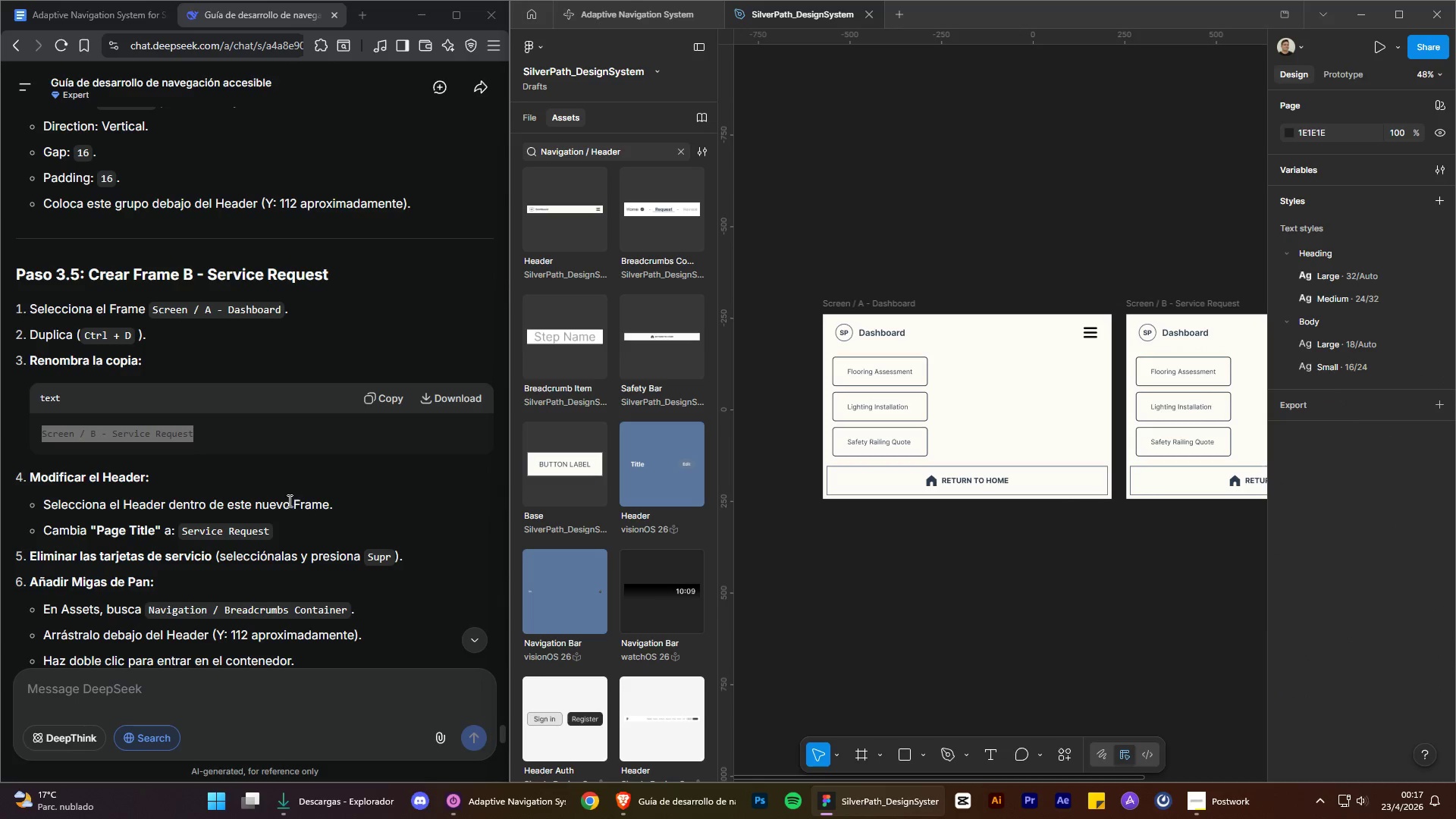 
scroll: coordinate [410, 481], scroll_direction: down, amount: 2.0
 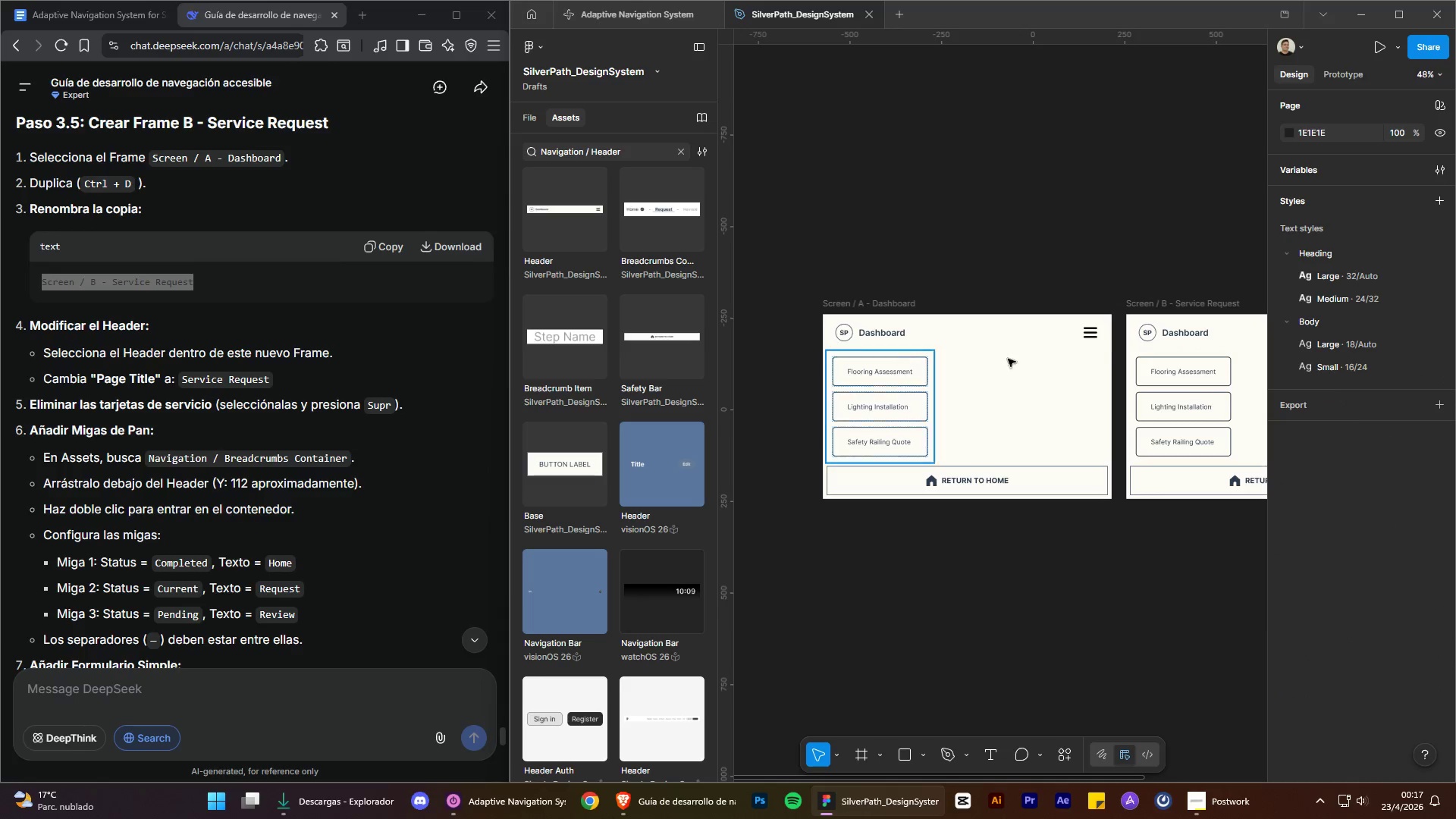 
double_click([1175, 334])
 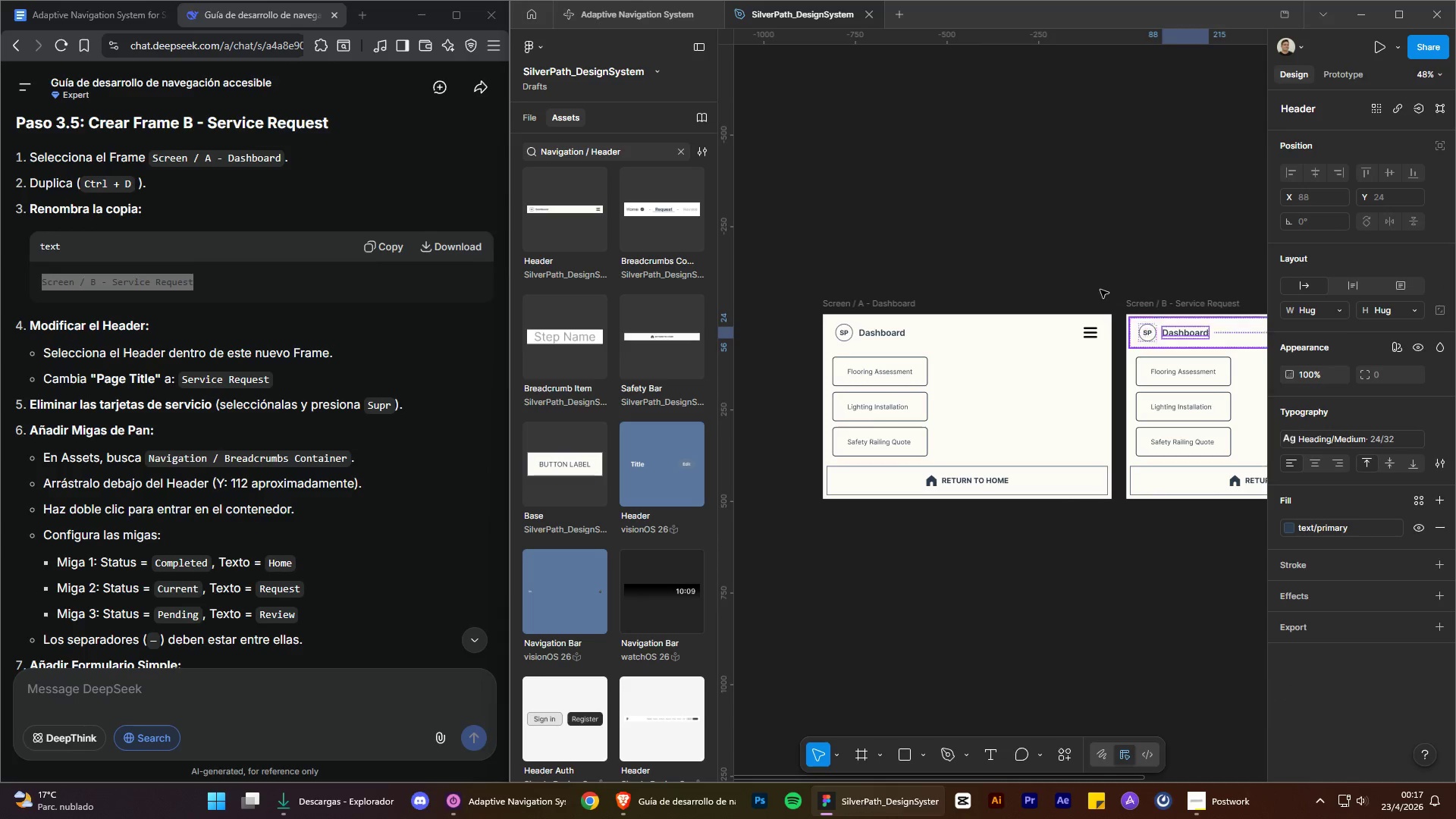 
left_click([1063, 258])
 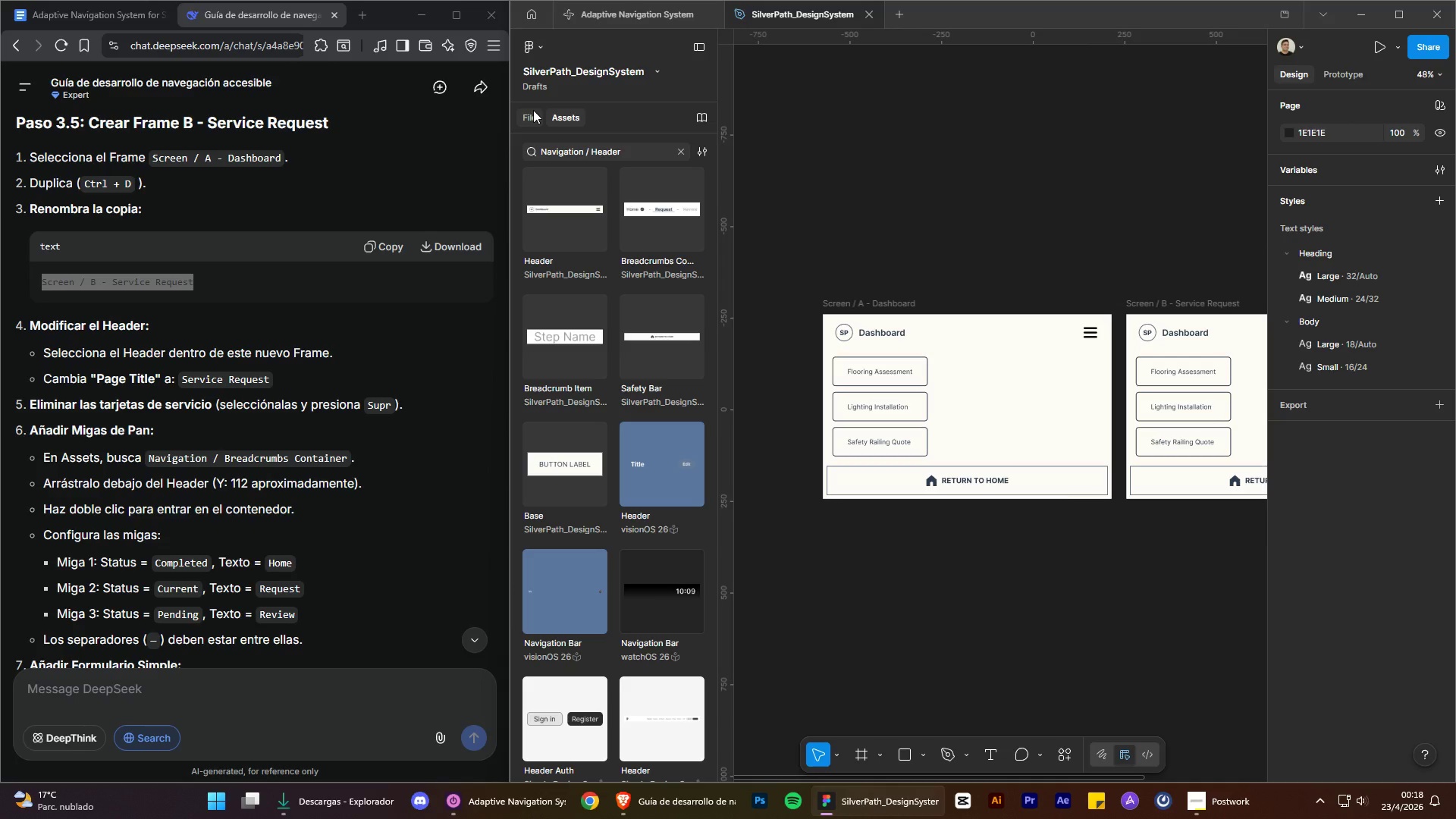 
left_click([533, 110])
 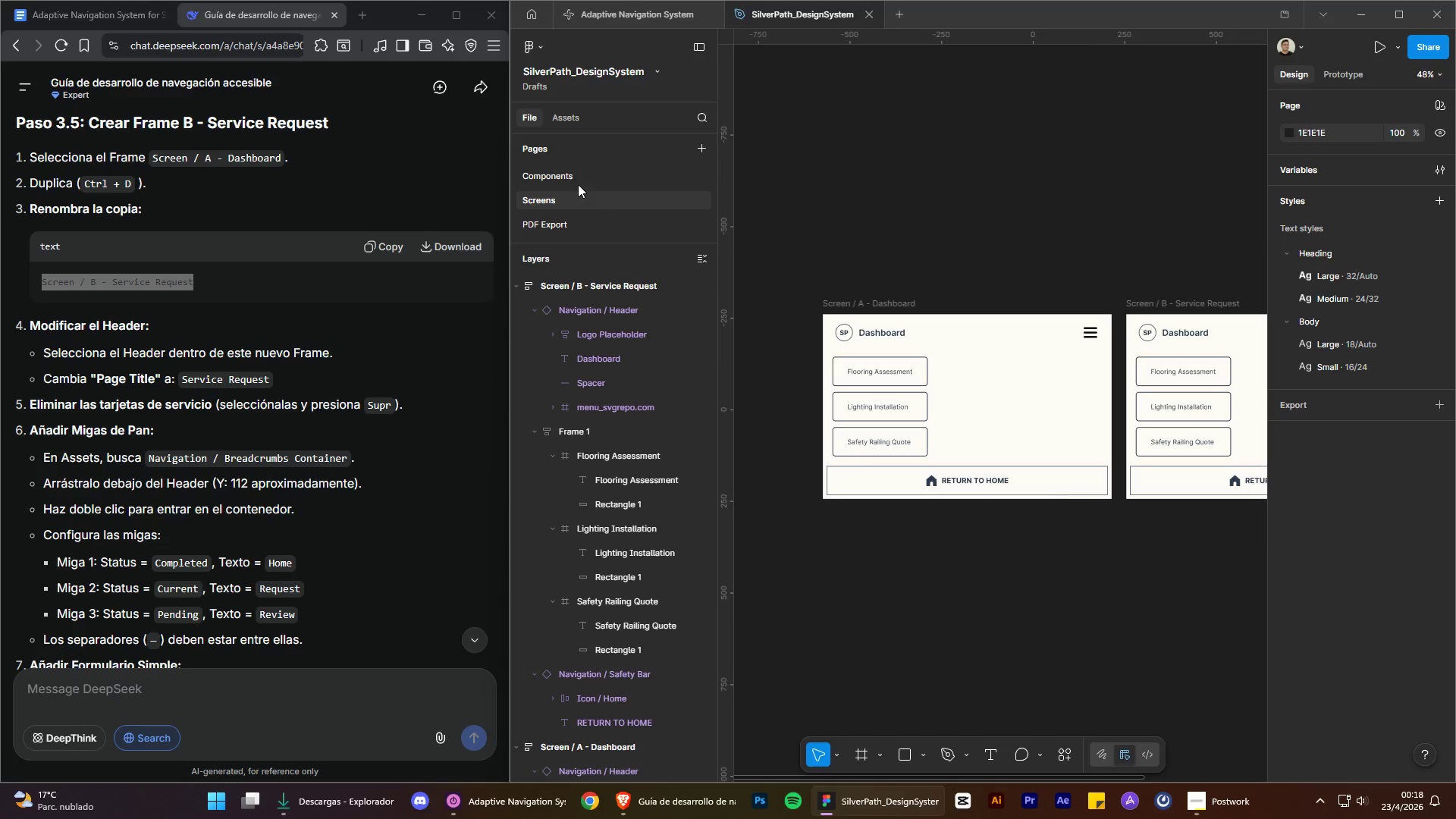 
left_click([575, 180])
 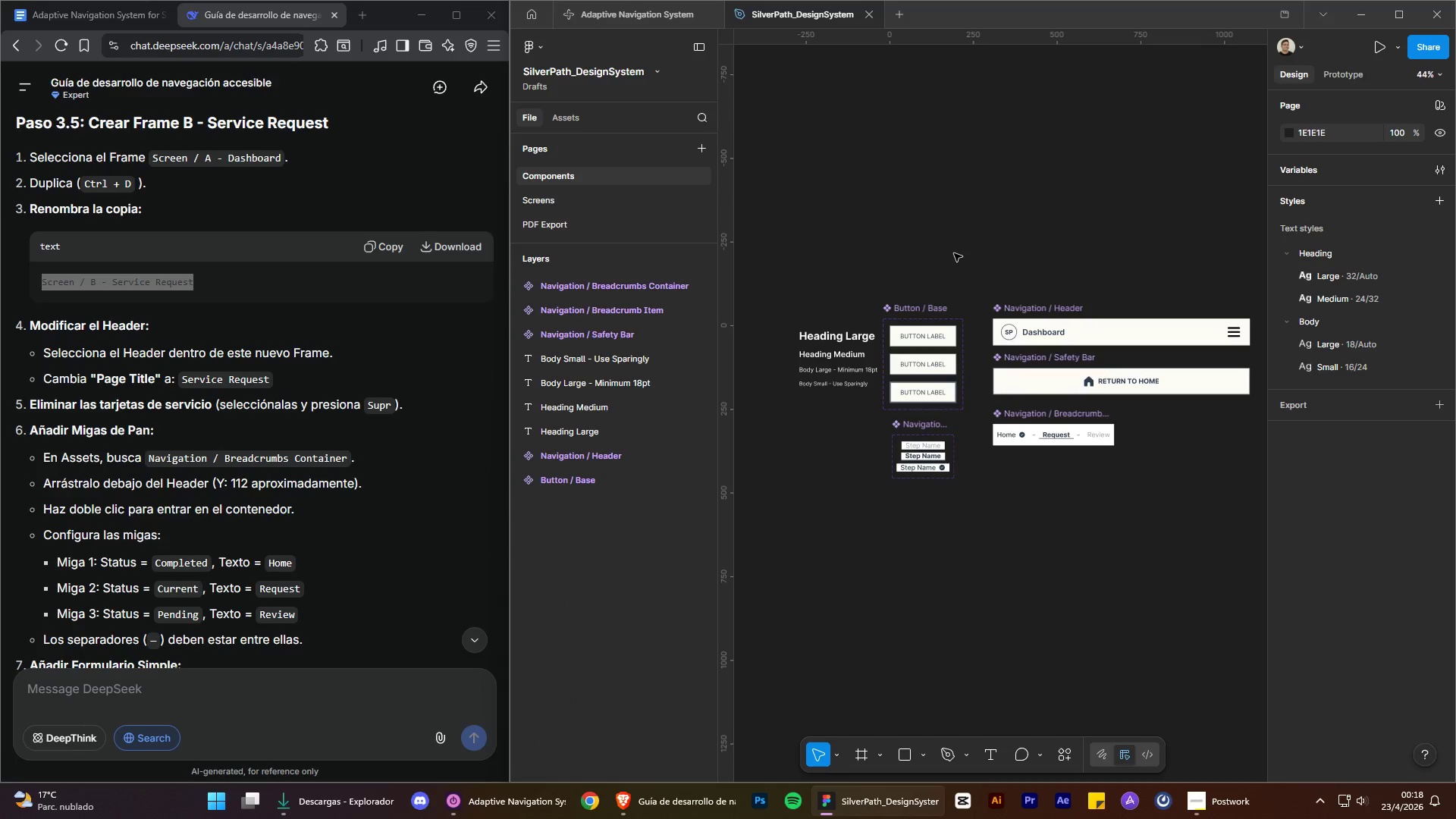 
left_click([958, 239])
 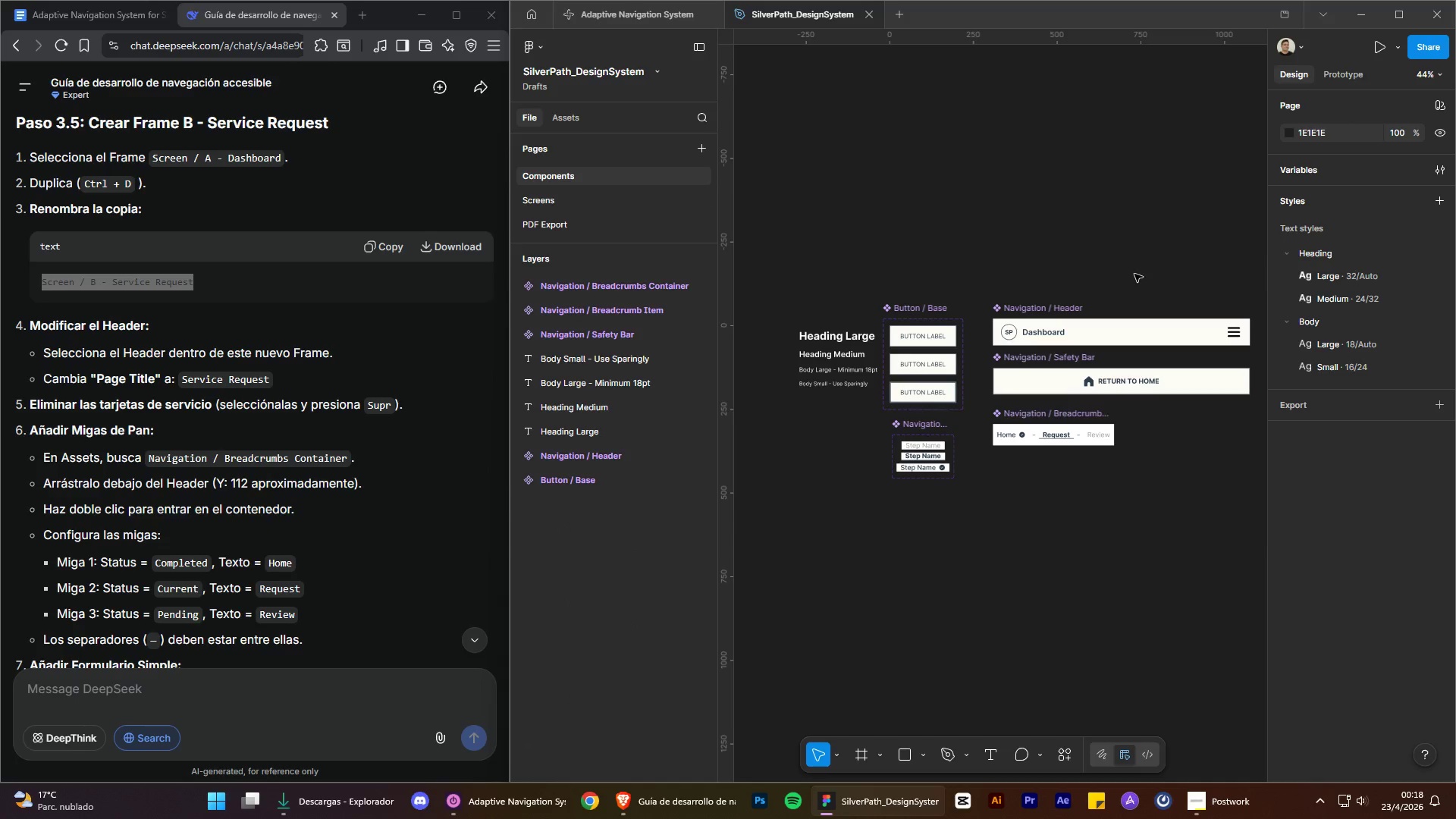 
hold_key(key=AltLeft, duration=1.39)
hold_key(key=ControlLeft, duration=1.38)
scroll: coordinate [883, 314], scroll_direction: up, amount: 6.0
 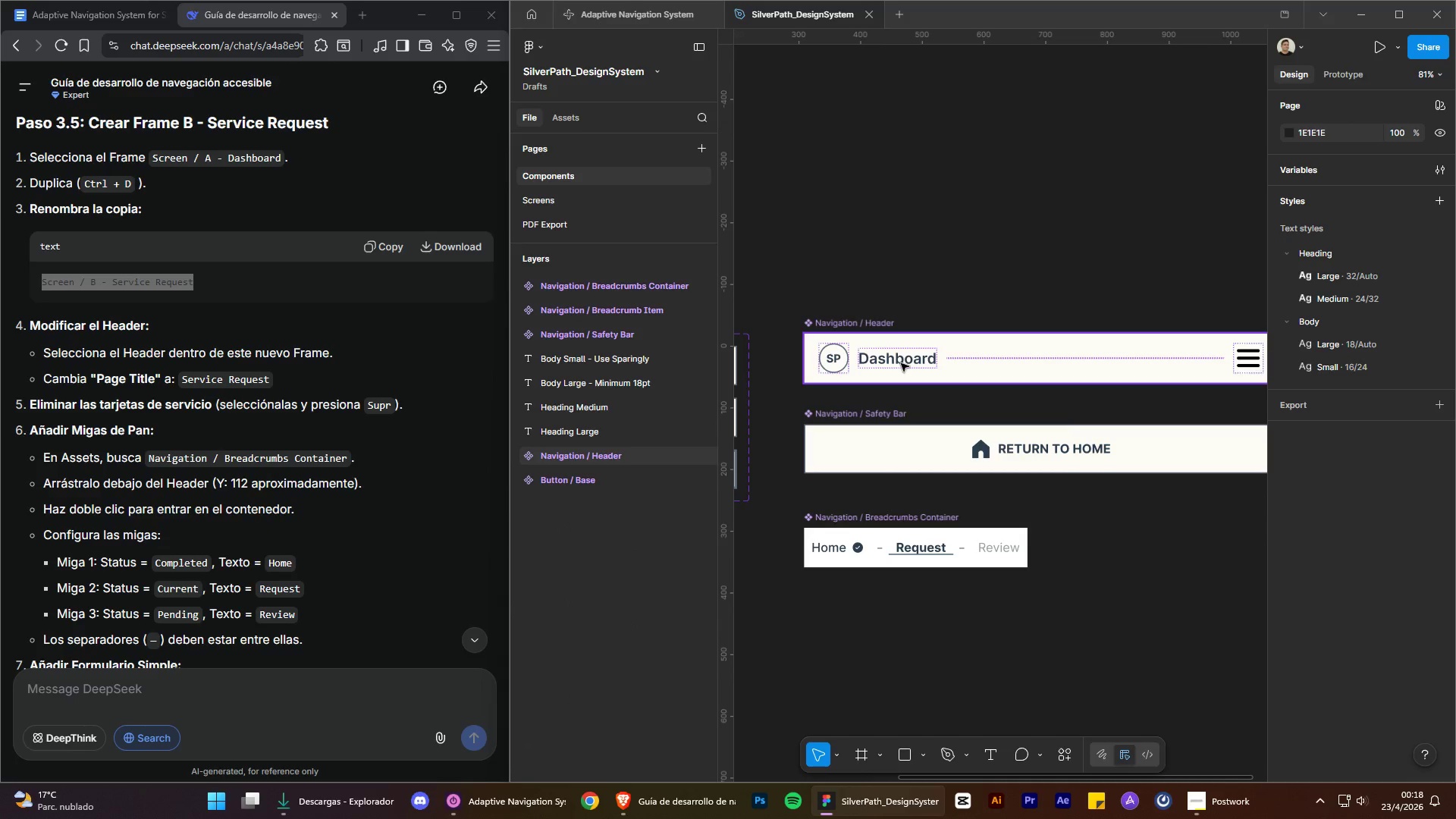 
left_click([901, 363])
 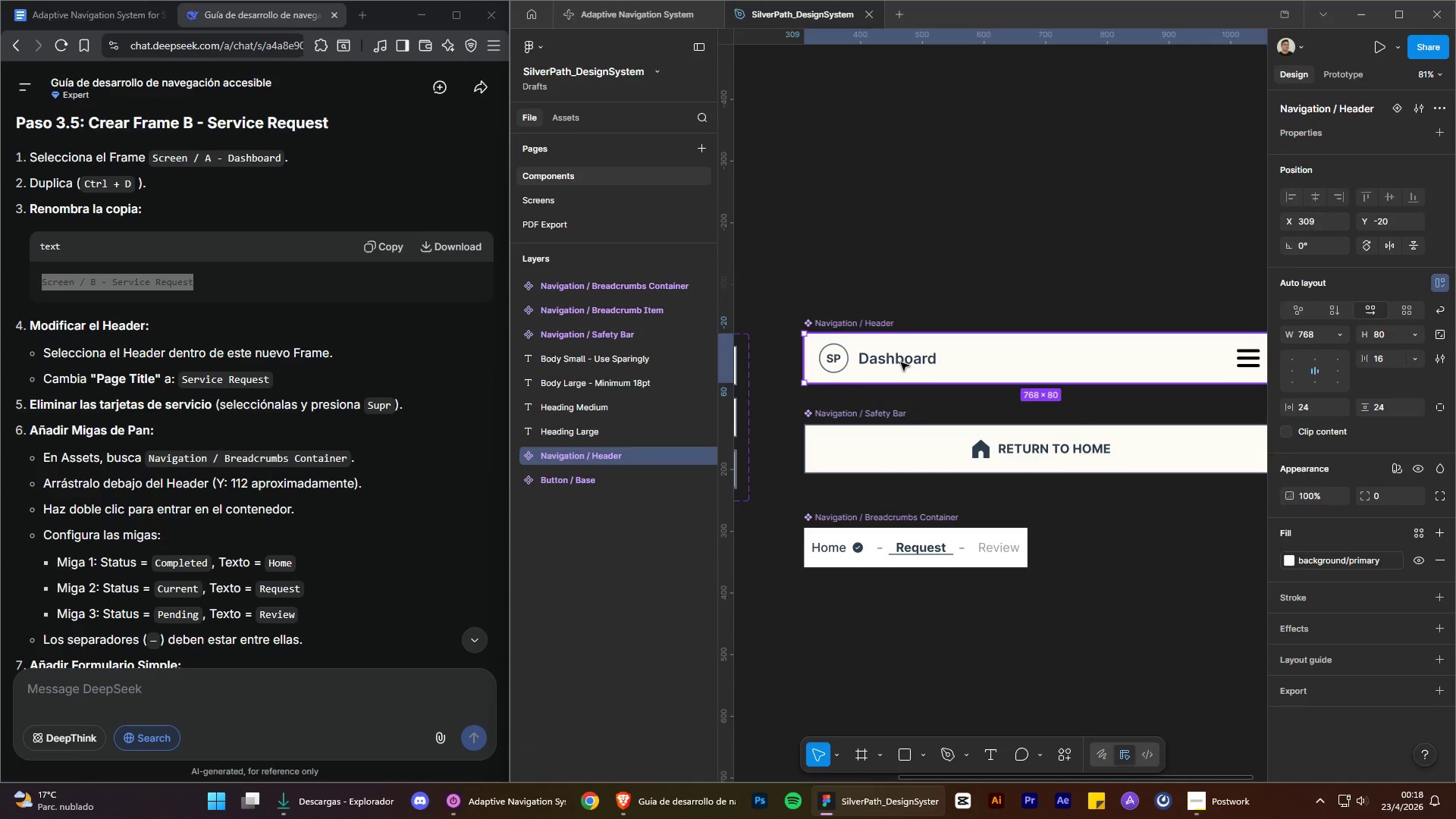 
triple_click([901, 362])
 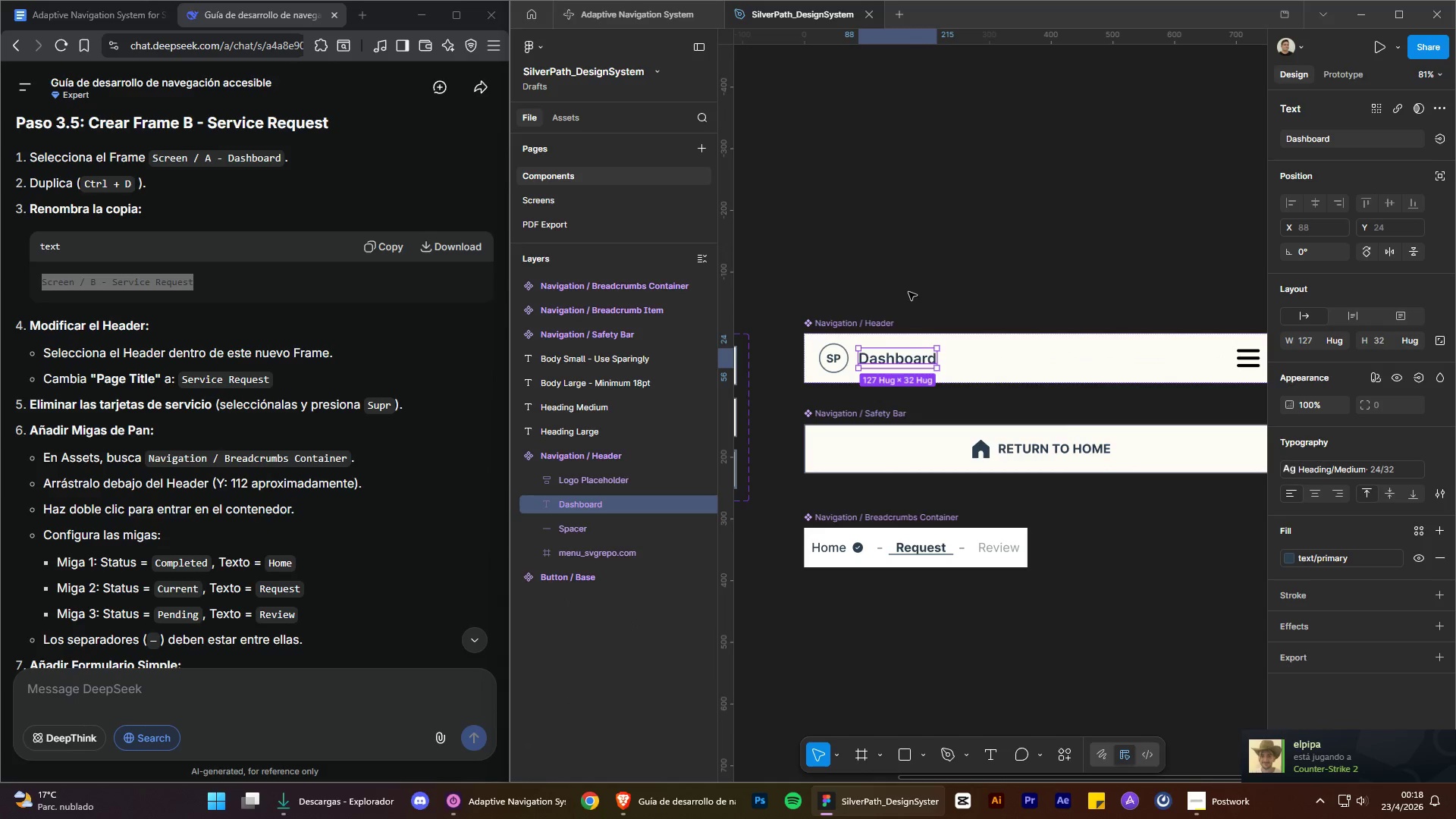 
key(Control+X)
 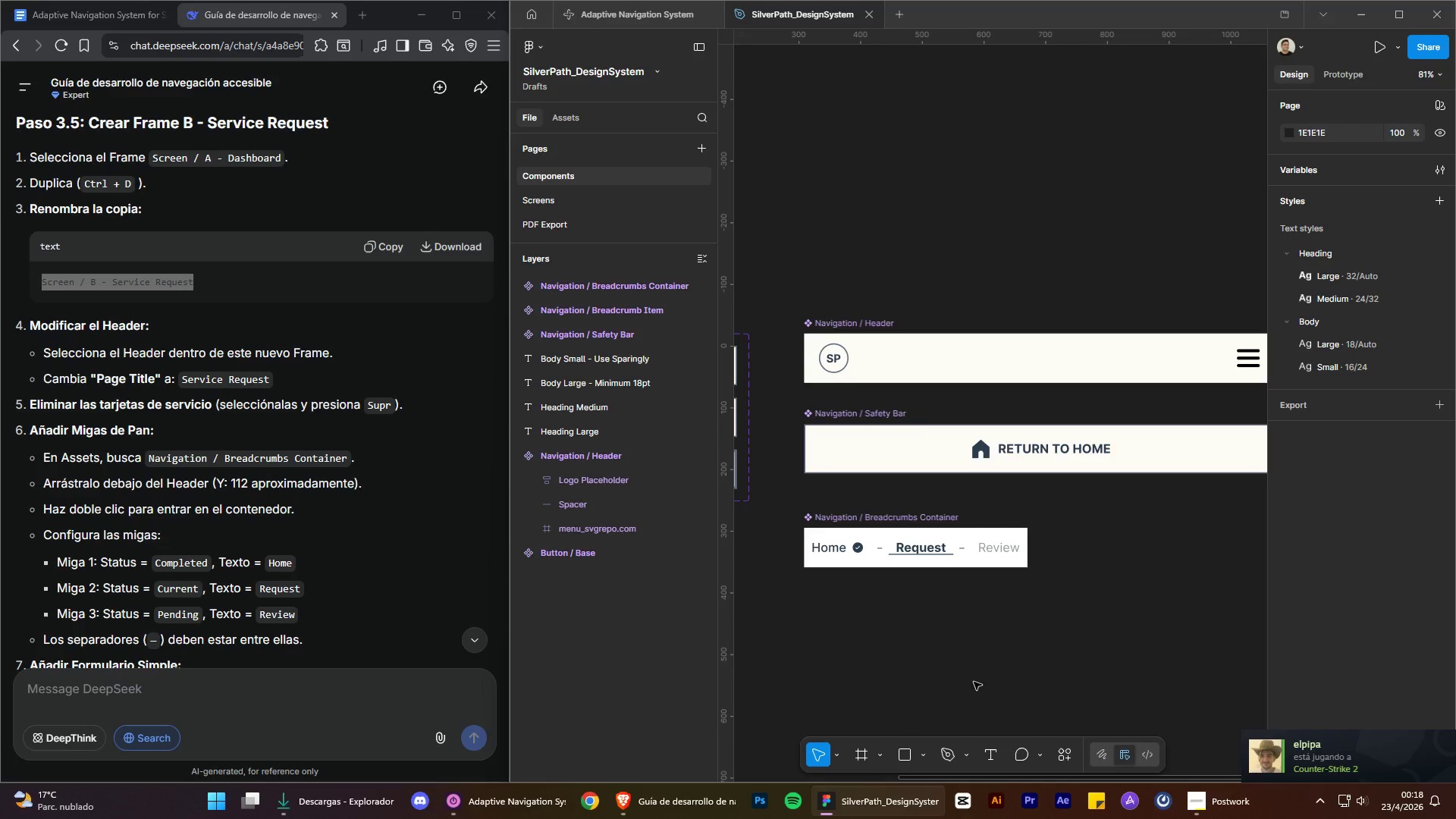 
left_click([989, 754])
 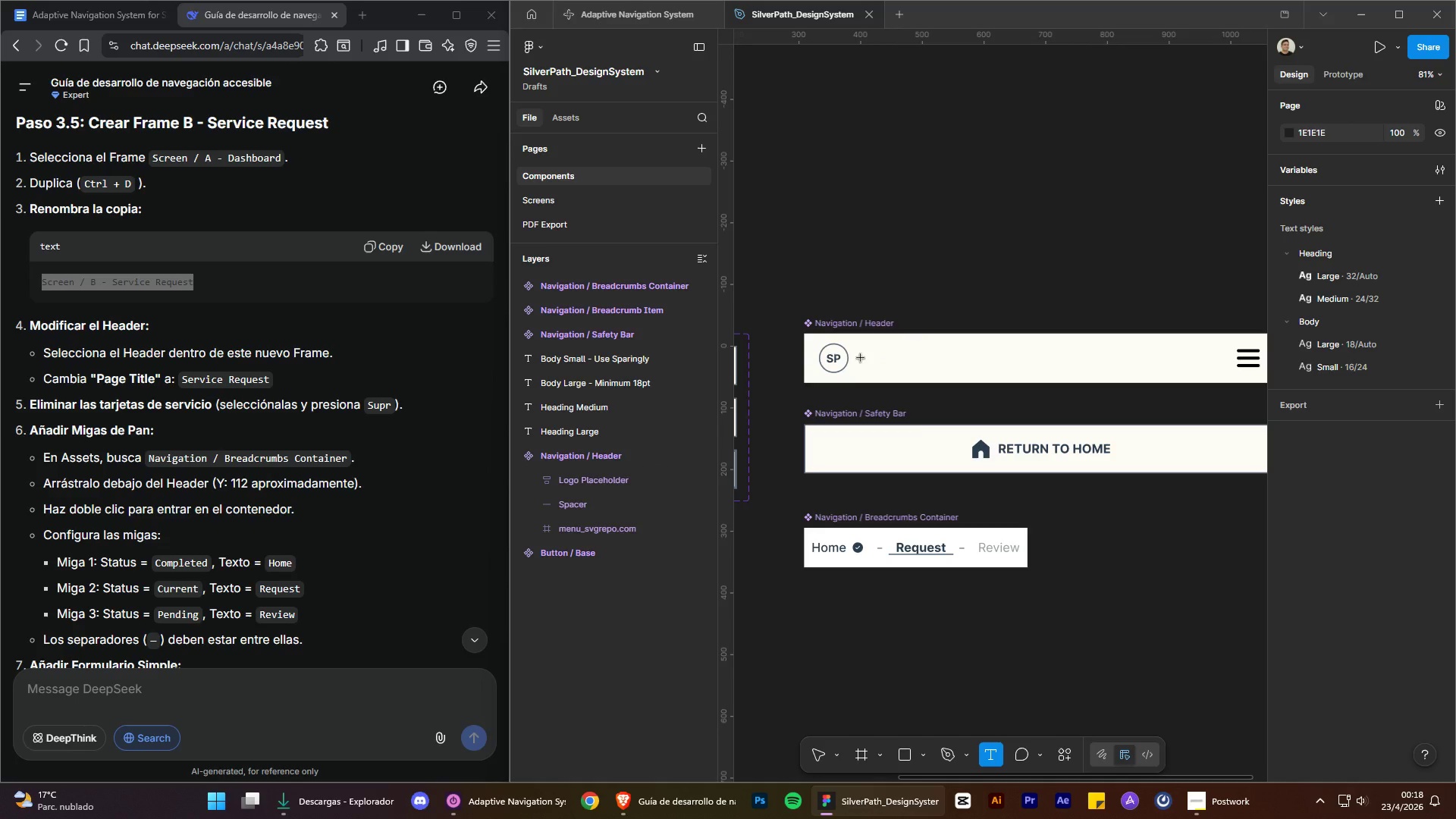 
left_click([861, 358])
 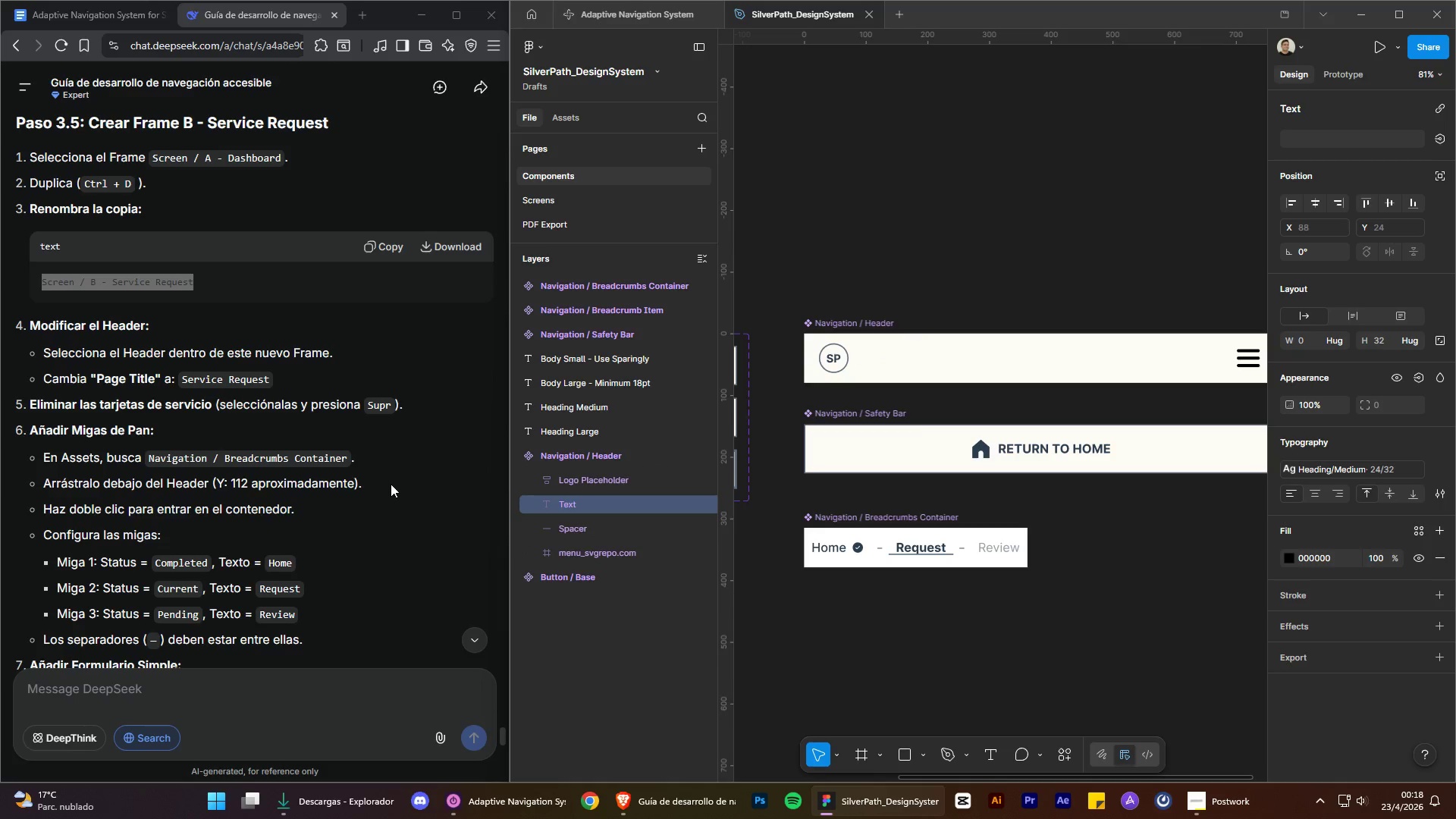 
wait(5.16)
 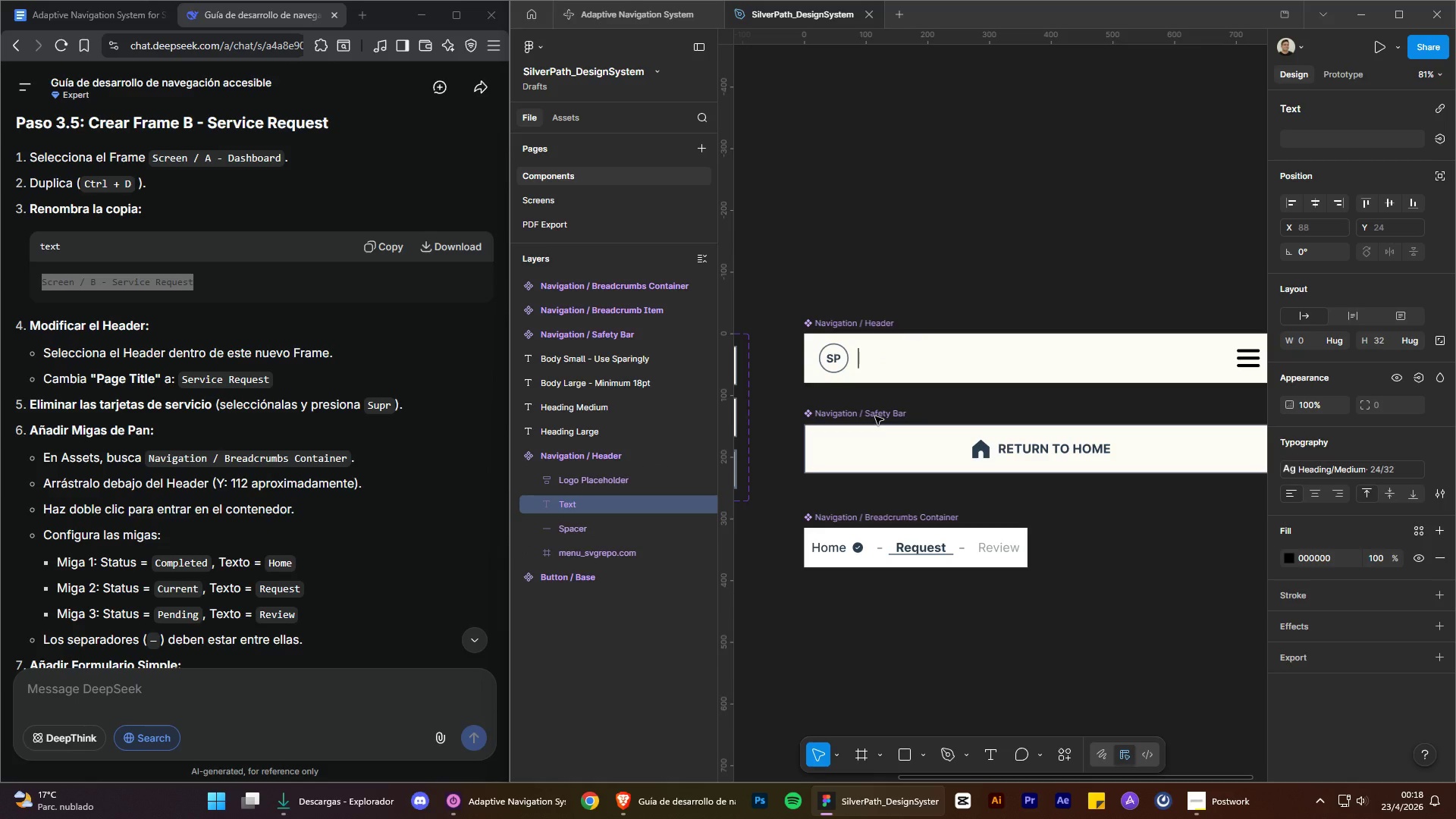 
left_click_drag(start_coordinate=[98, 380], to_coordinate=[153, 373])
 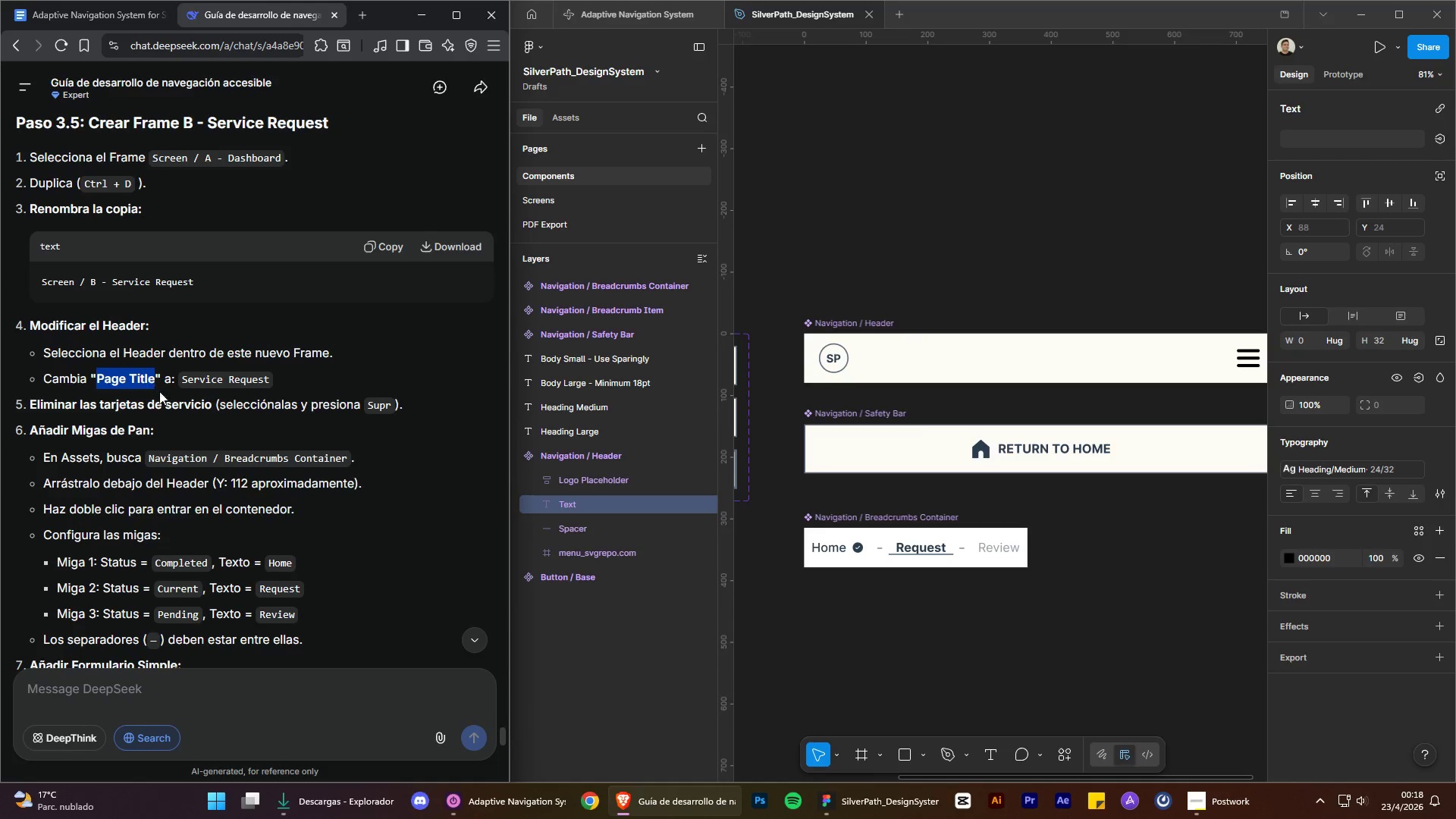 
key(Control+ControlLeft)
 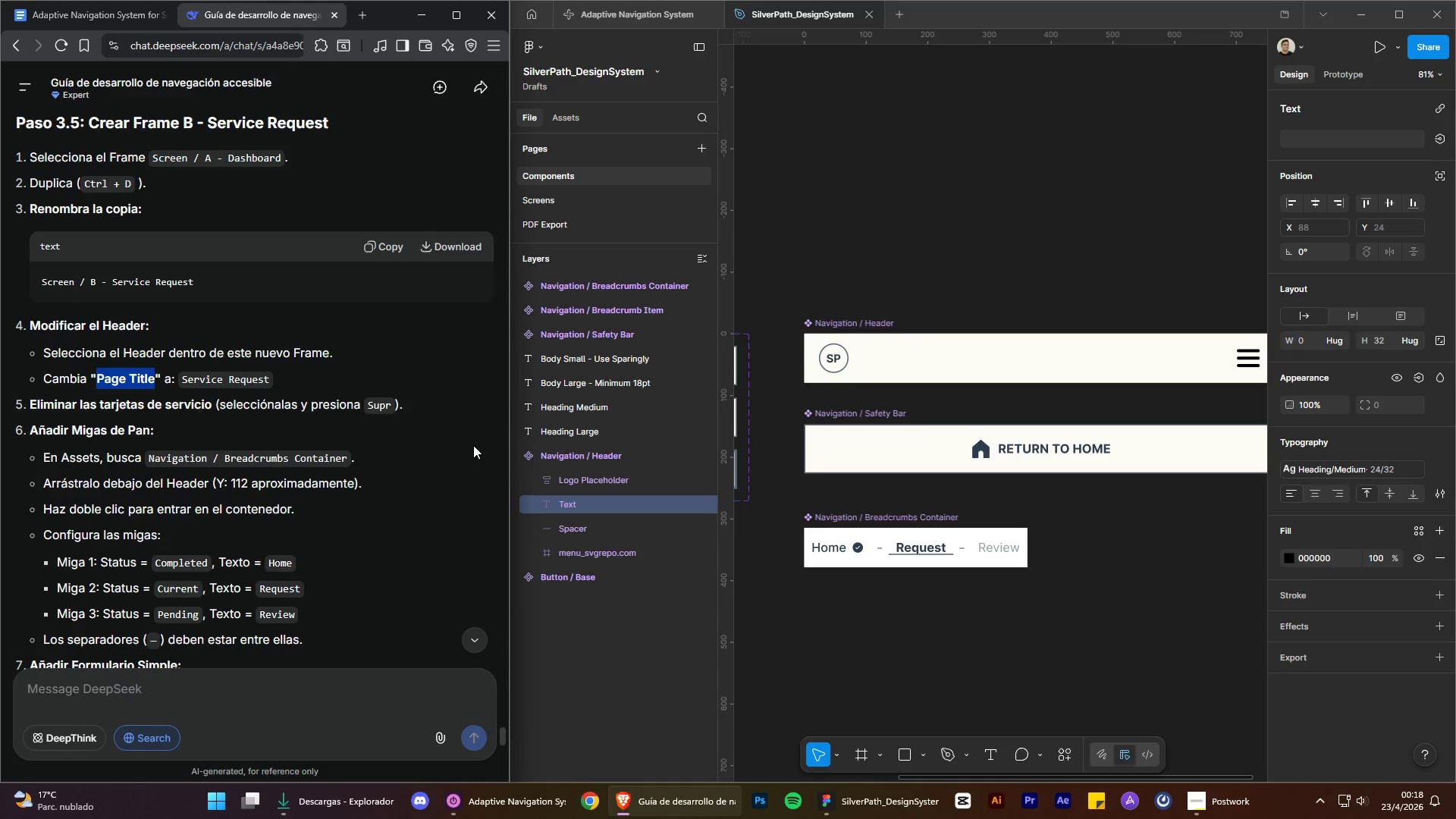 
key(Control+C)
 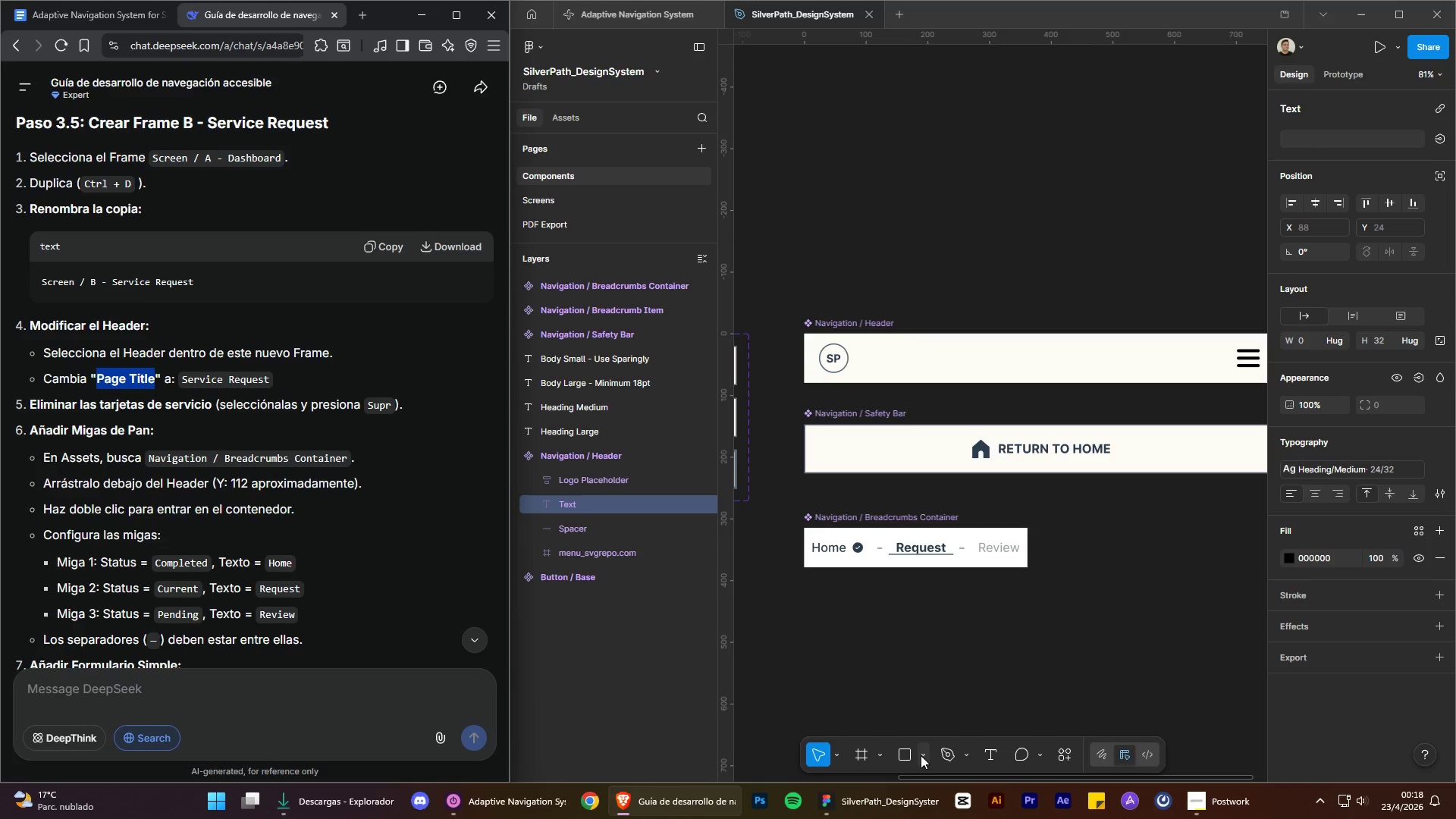 
left_click([991, 664])
 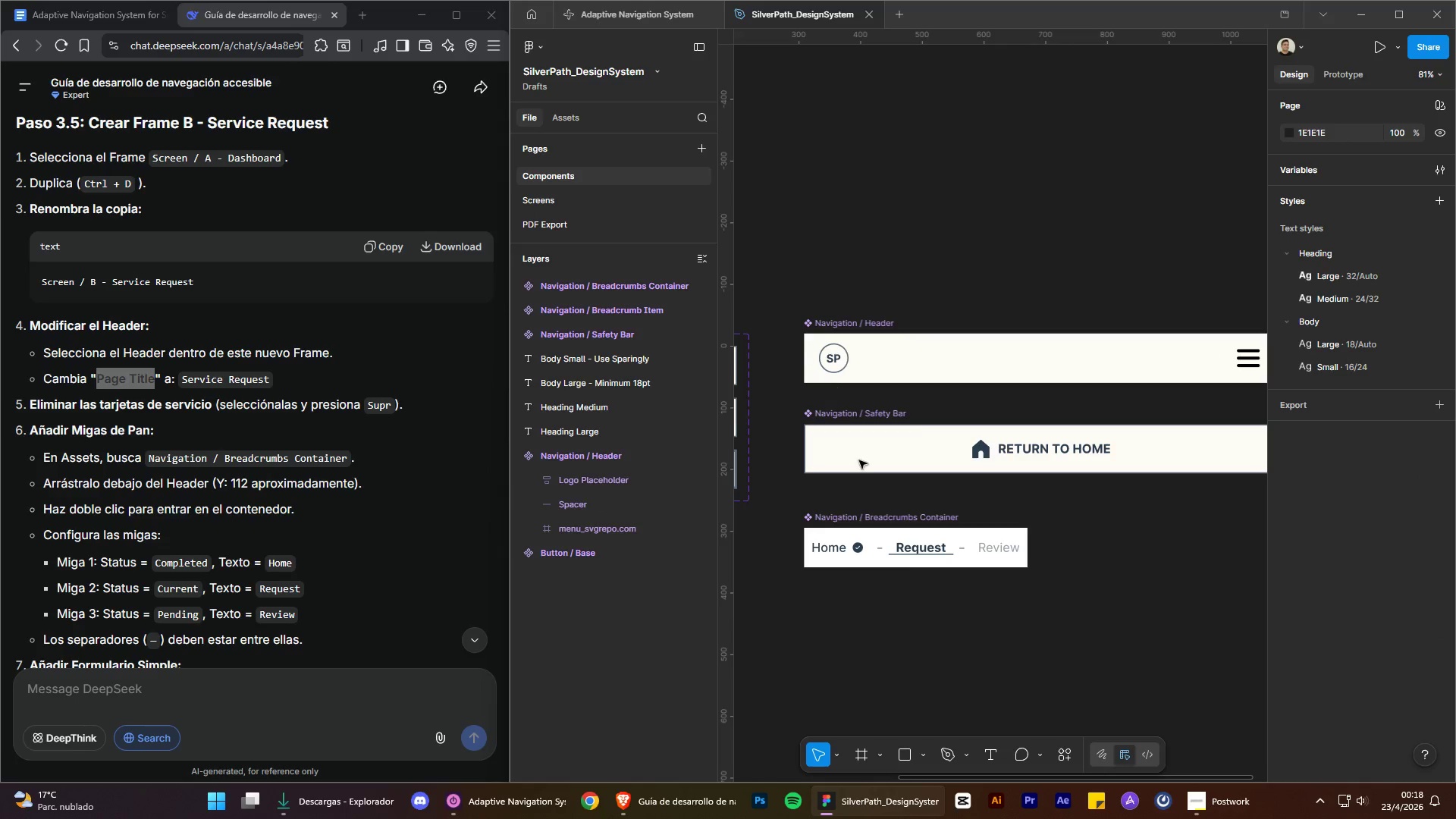 
left_click([985, 752])
 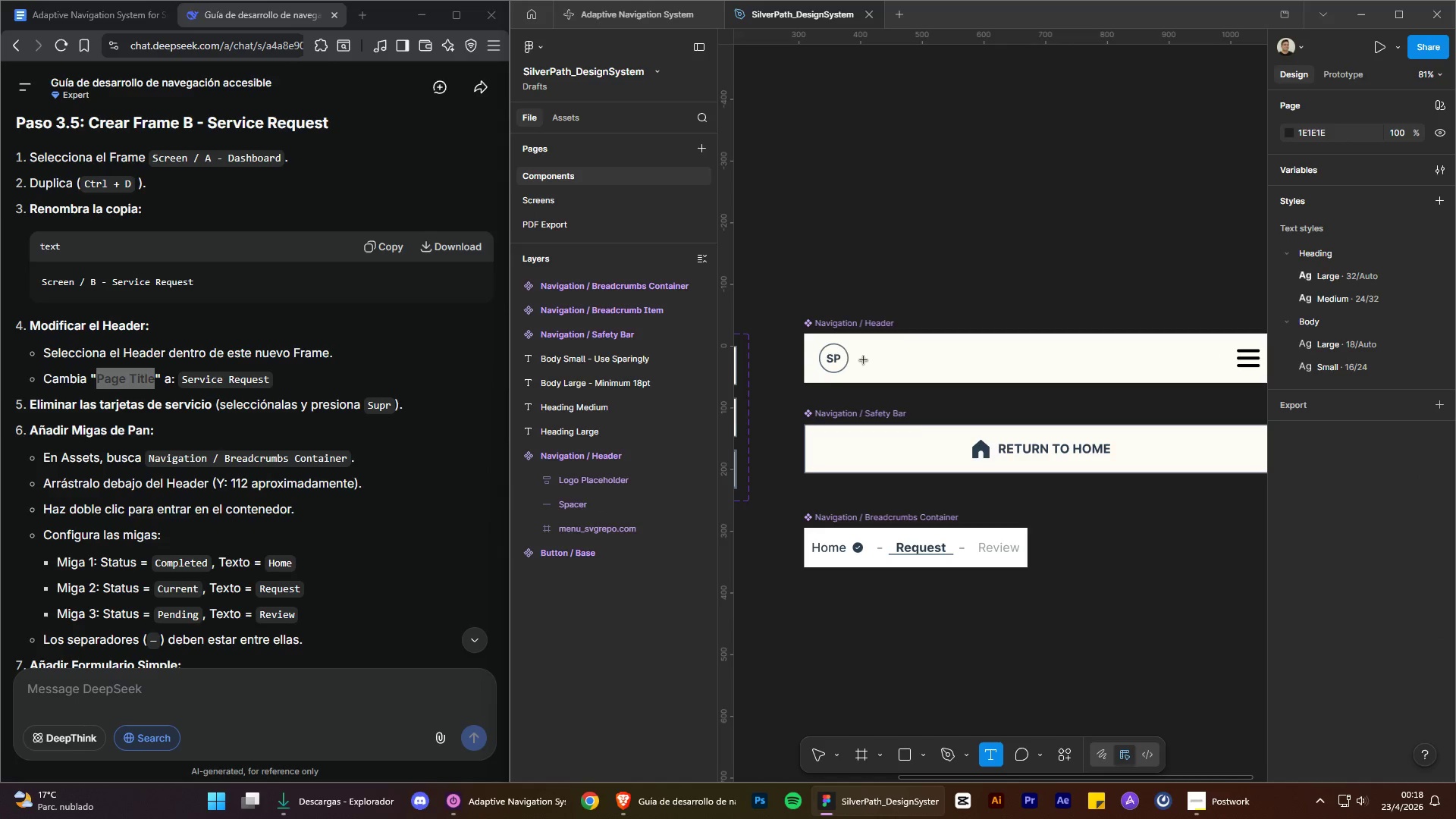 
left_click([864, 360])
 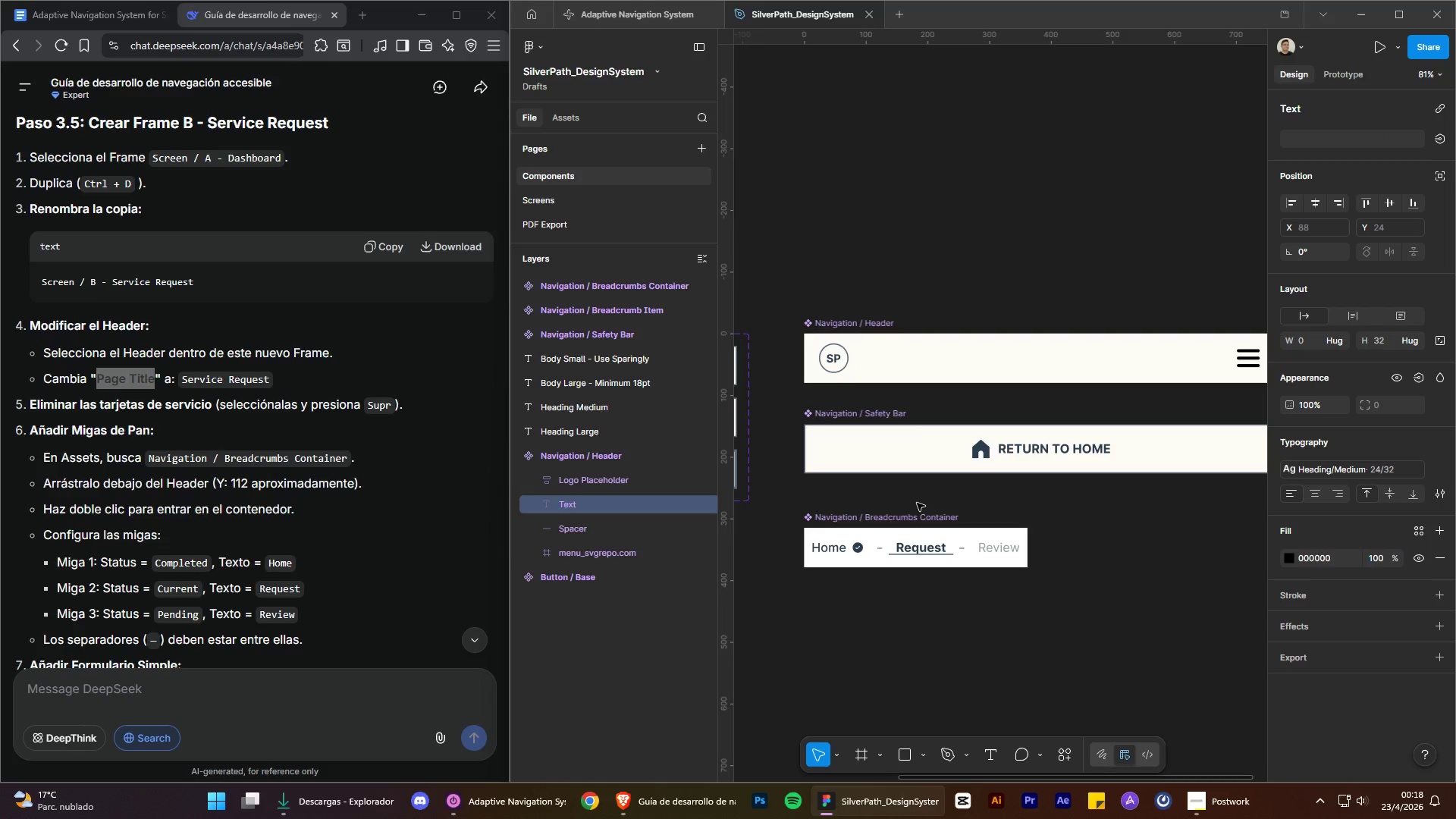 
key(Control+V)
 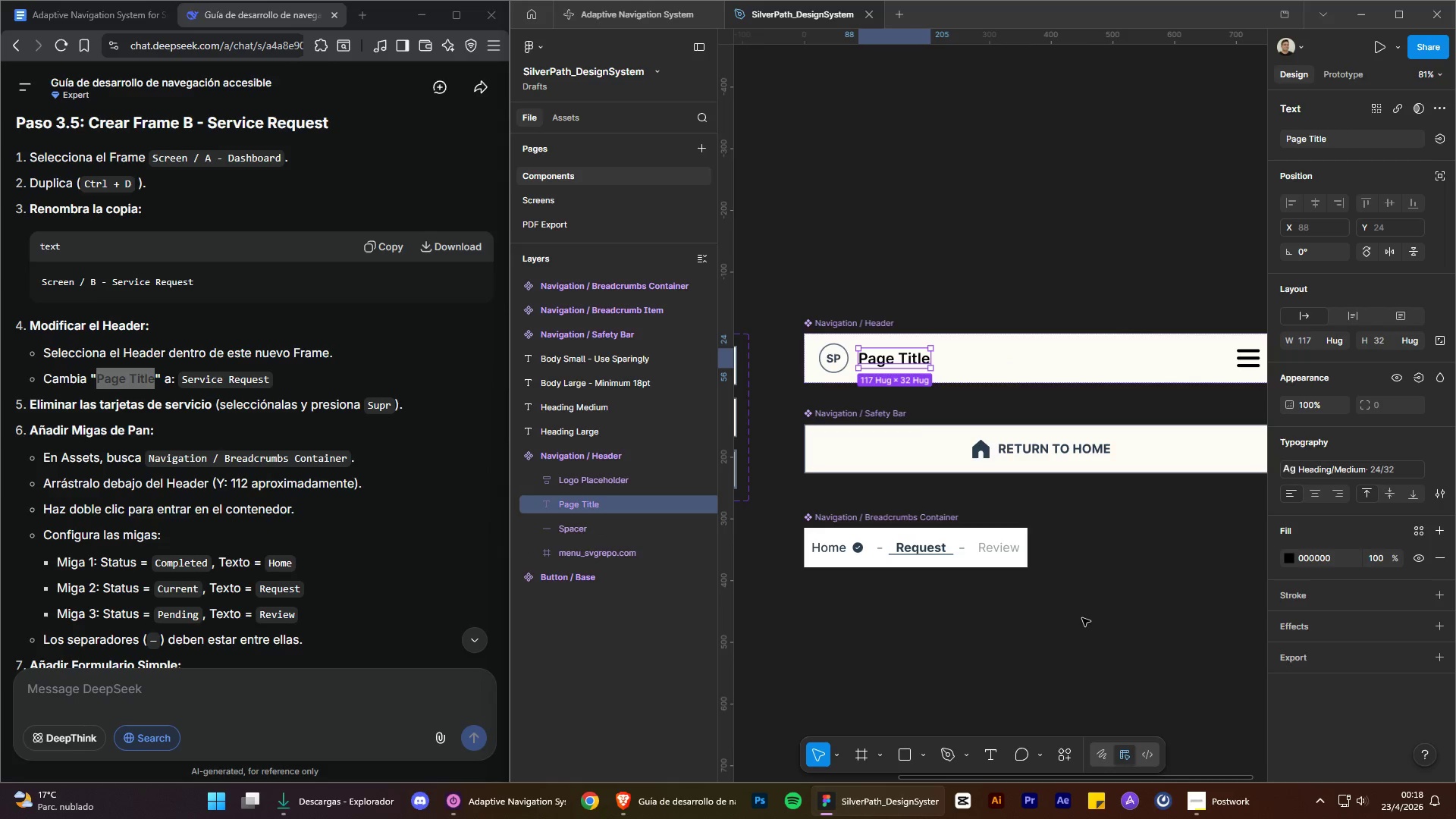 
double_click([1082, 618])
 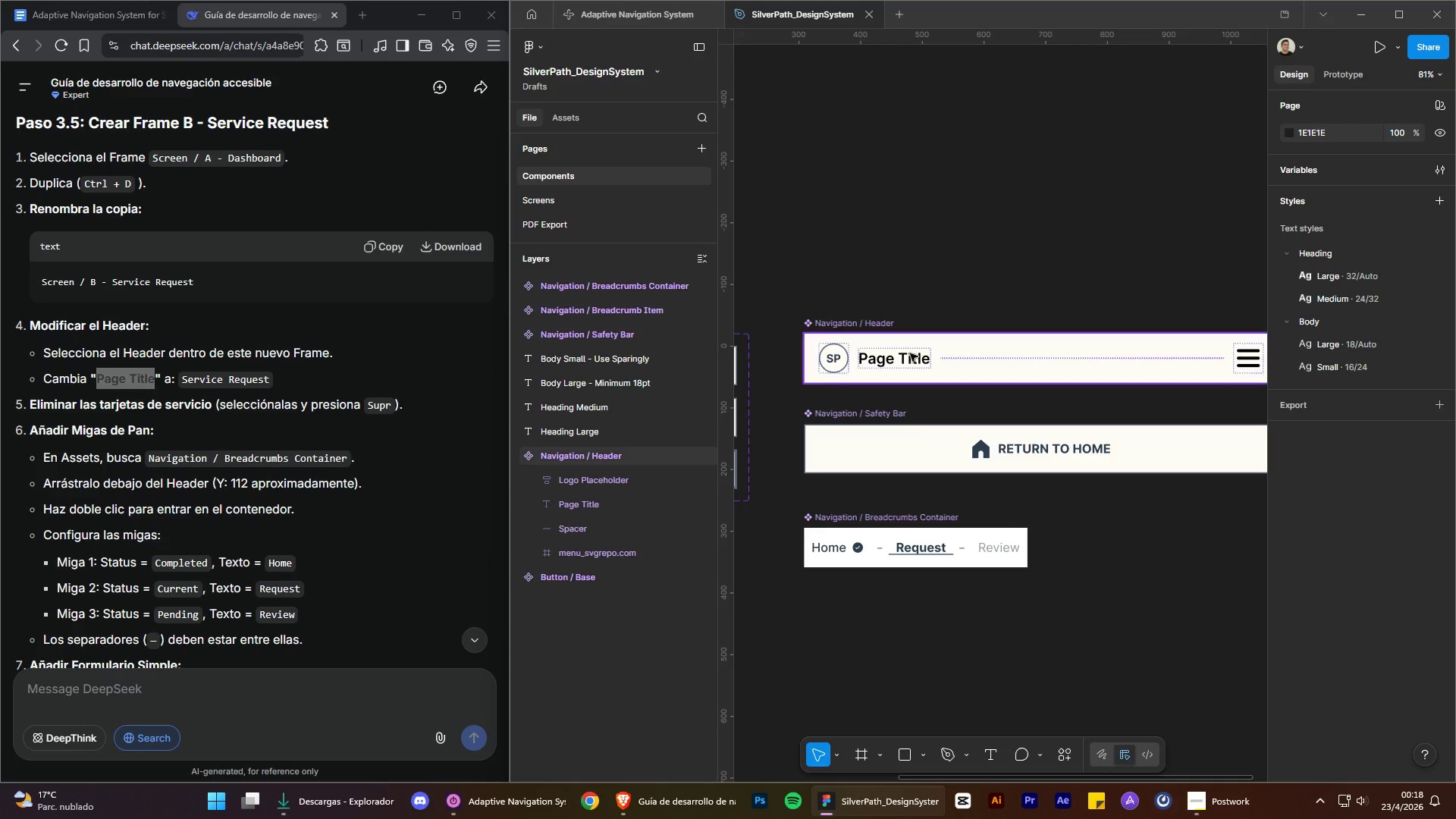 
double_click([902, 362])
 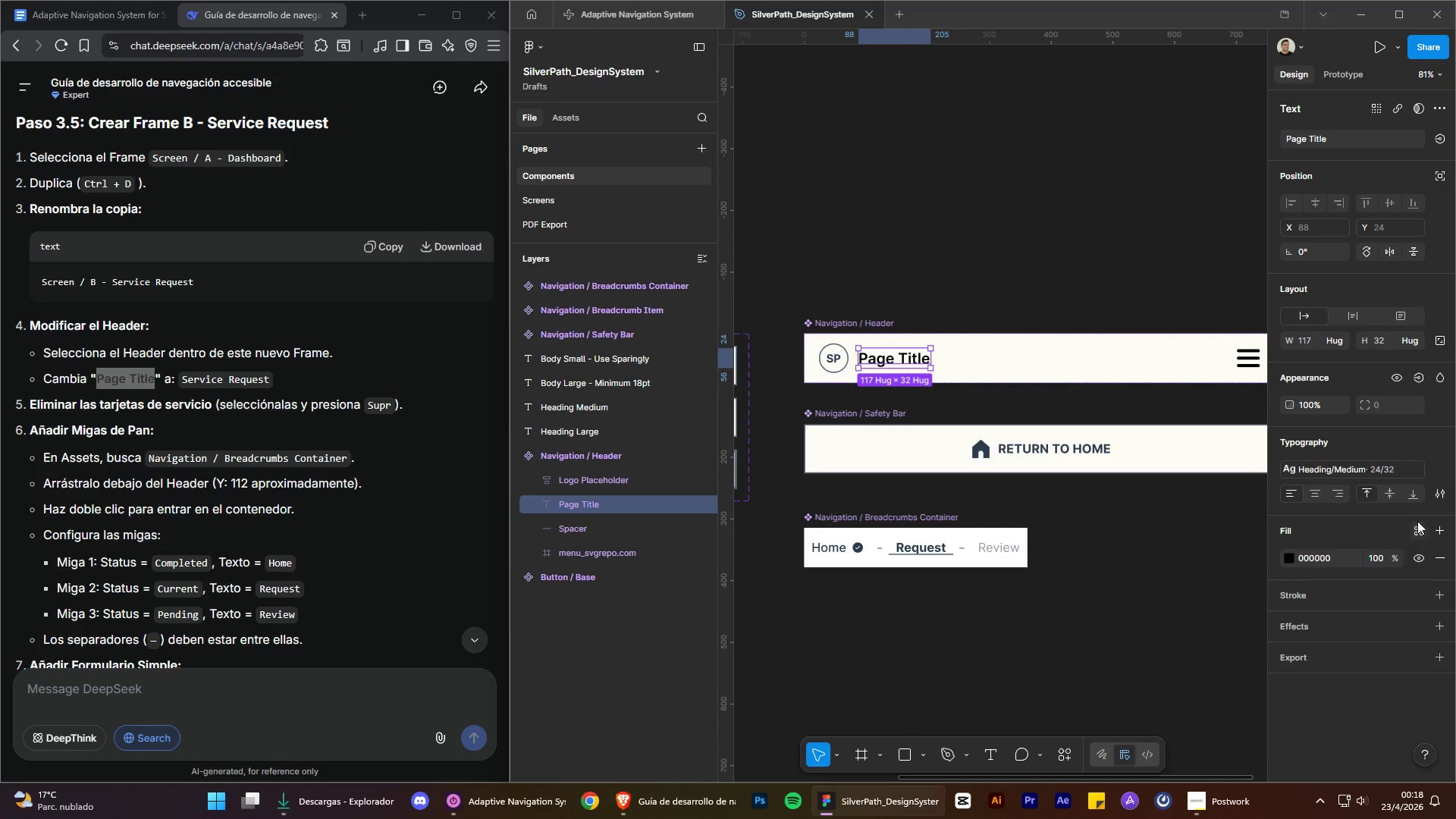 
left_click([1419, 532])
 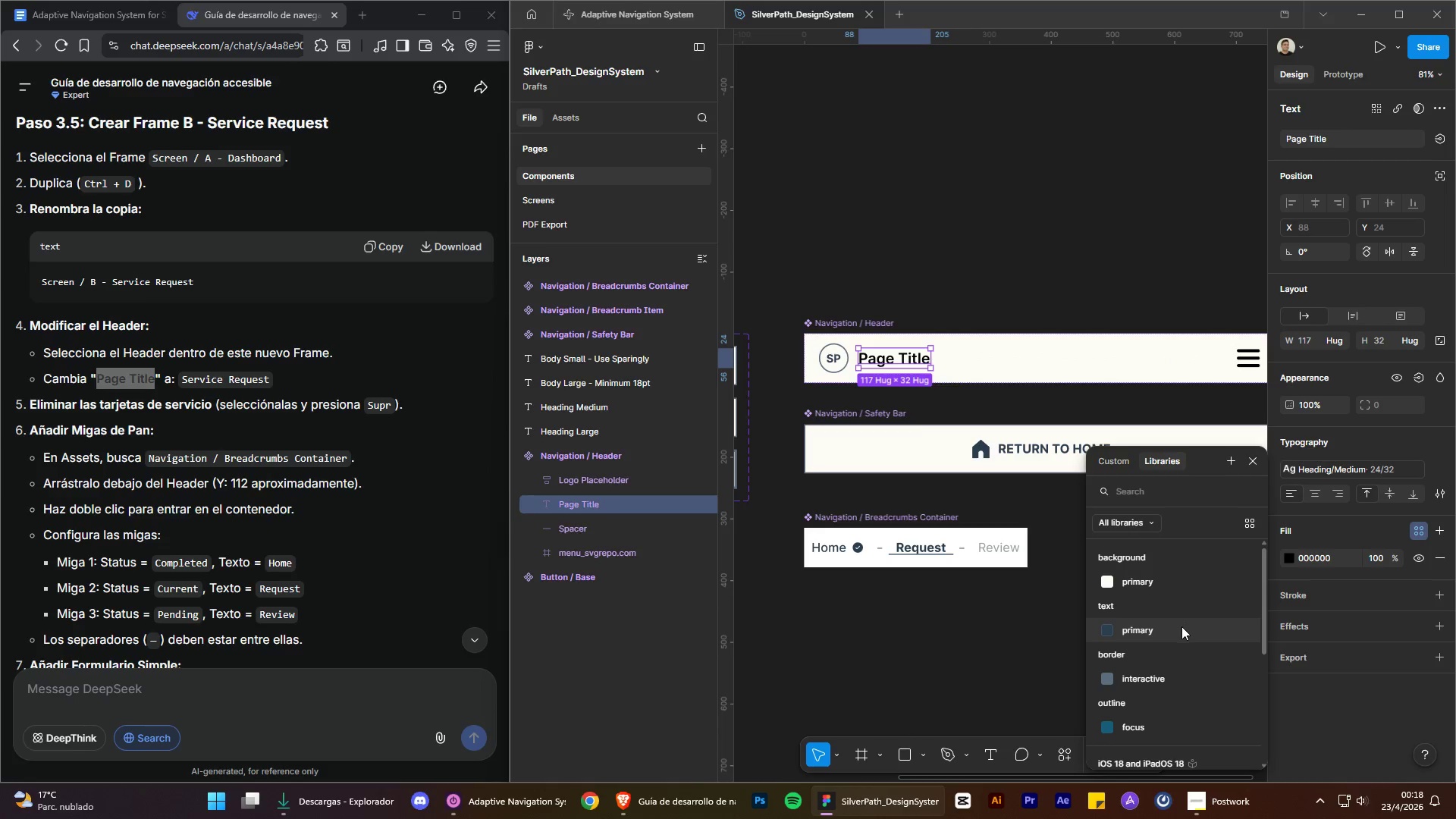 
left_click([1181, 626])
 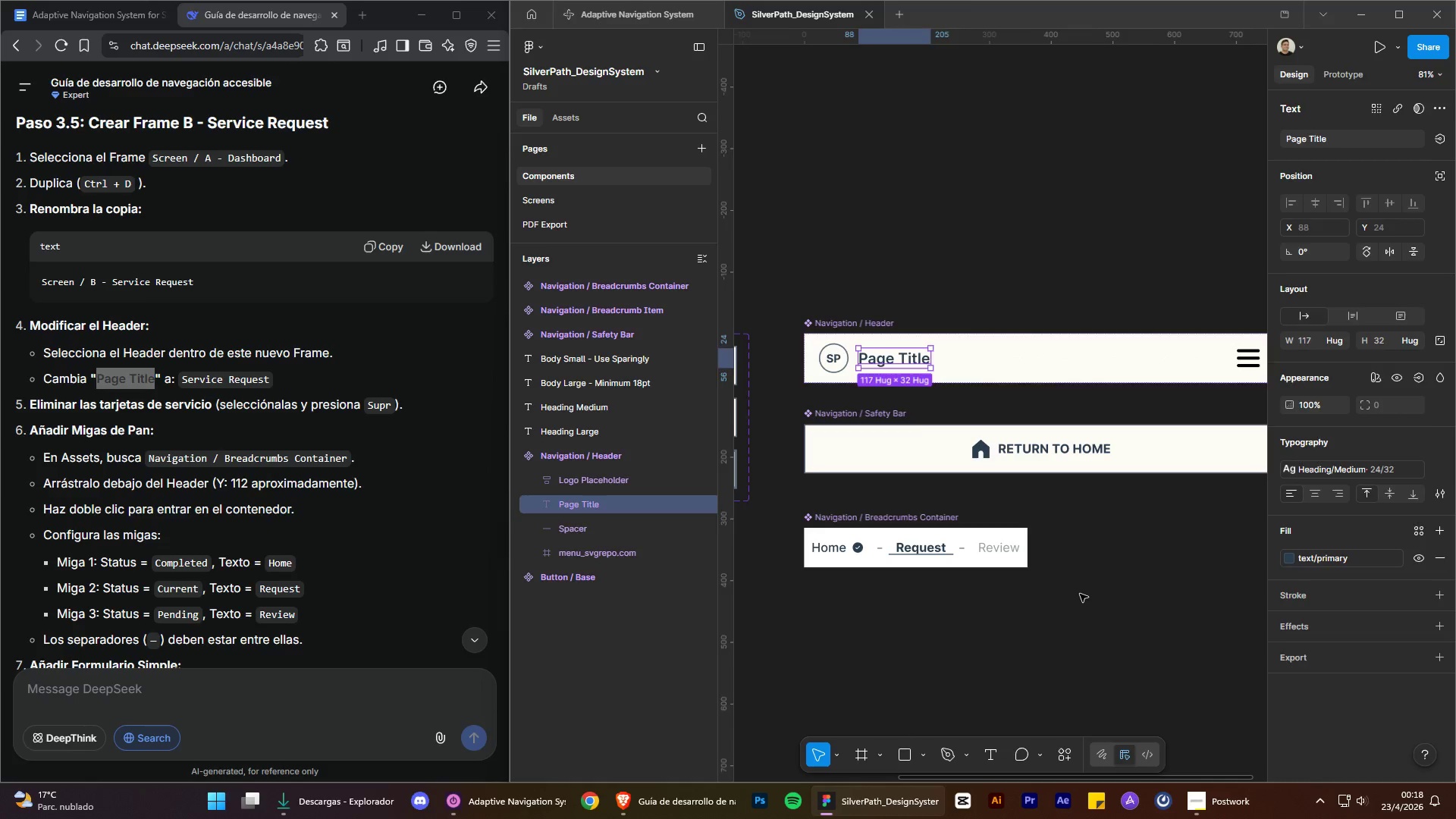 
double_click([1080, 594])
 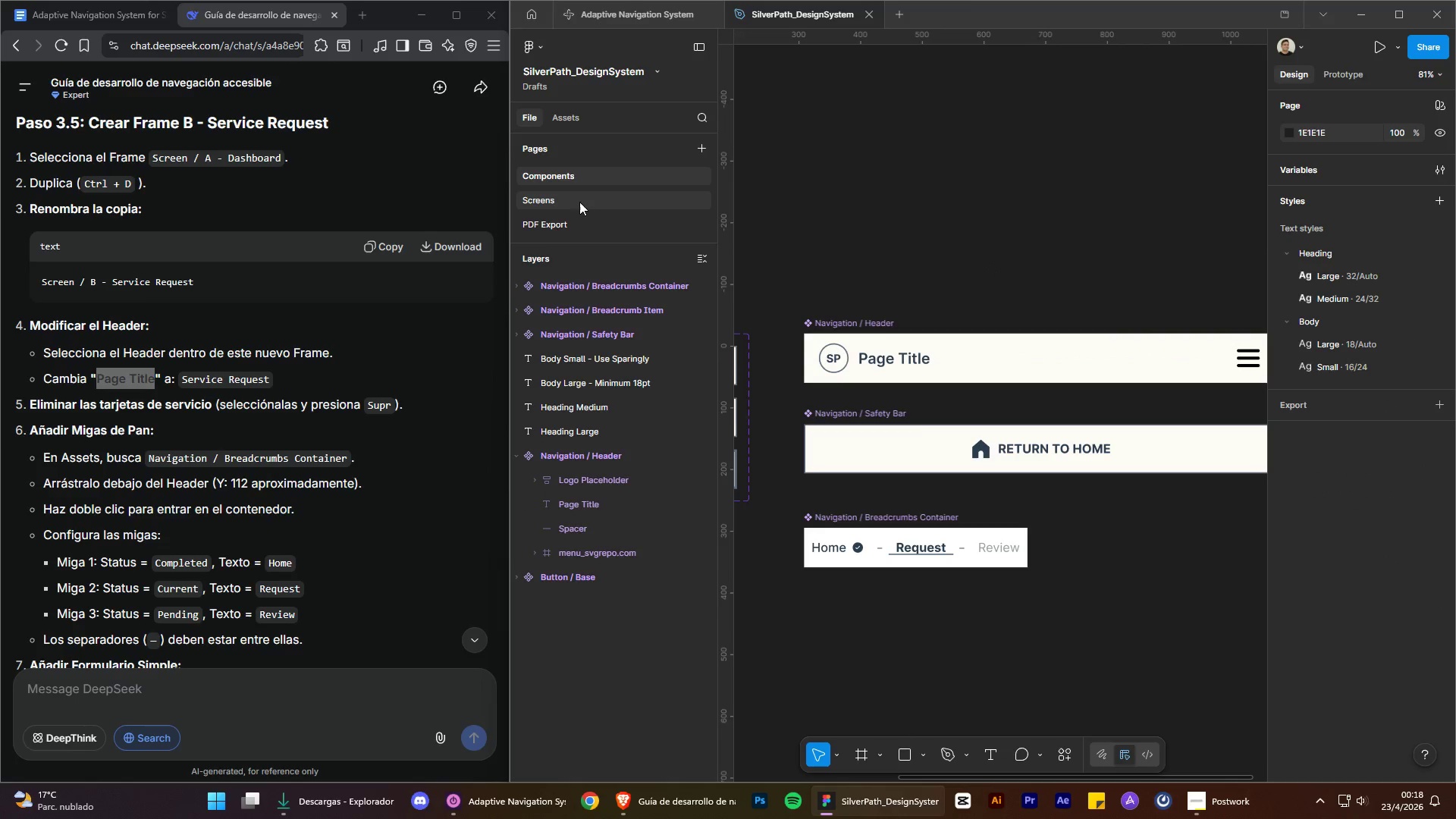 
left_click([579, 202])
 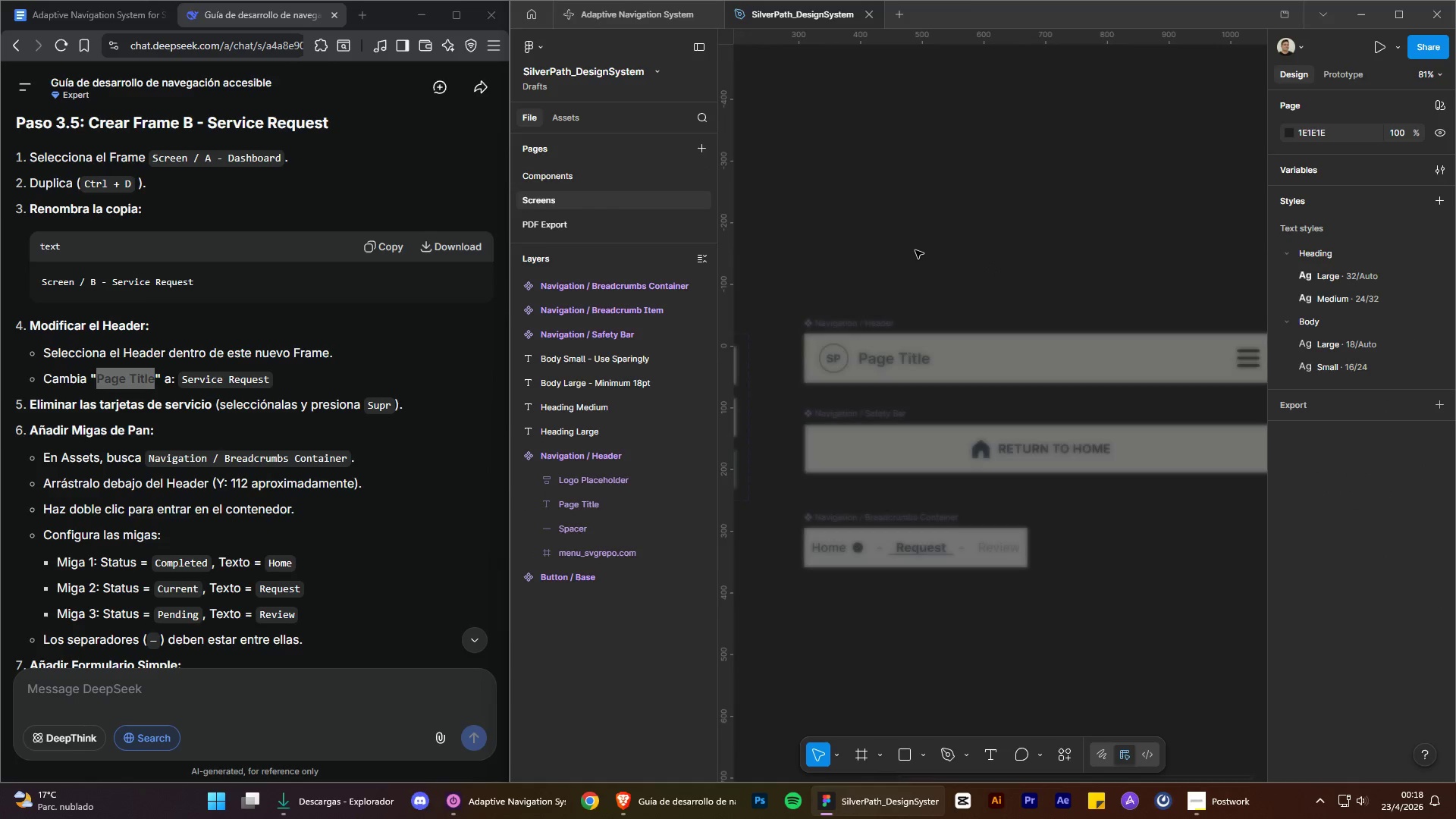 
mouse_move([911, 266])
 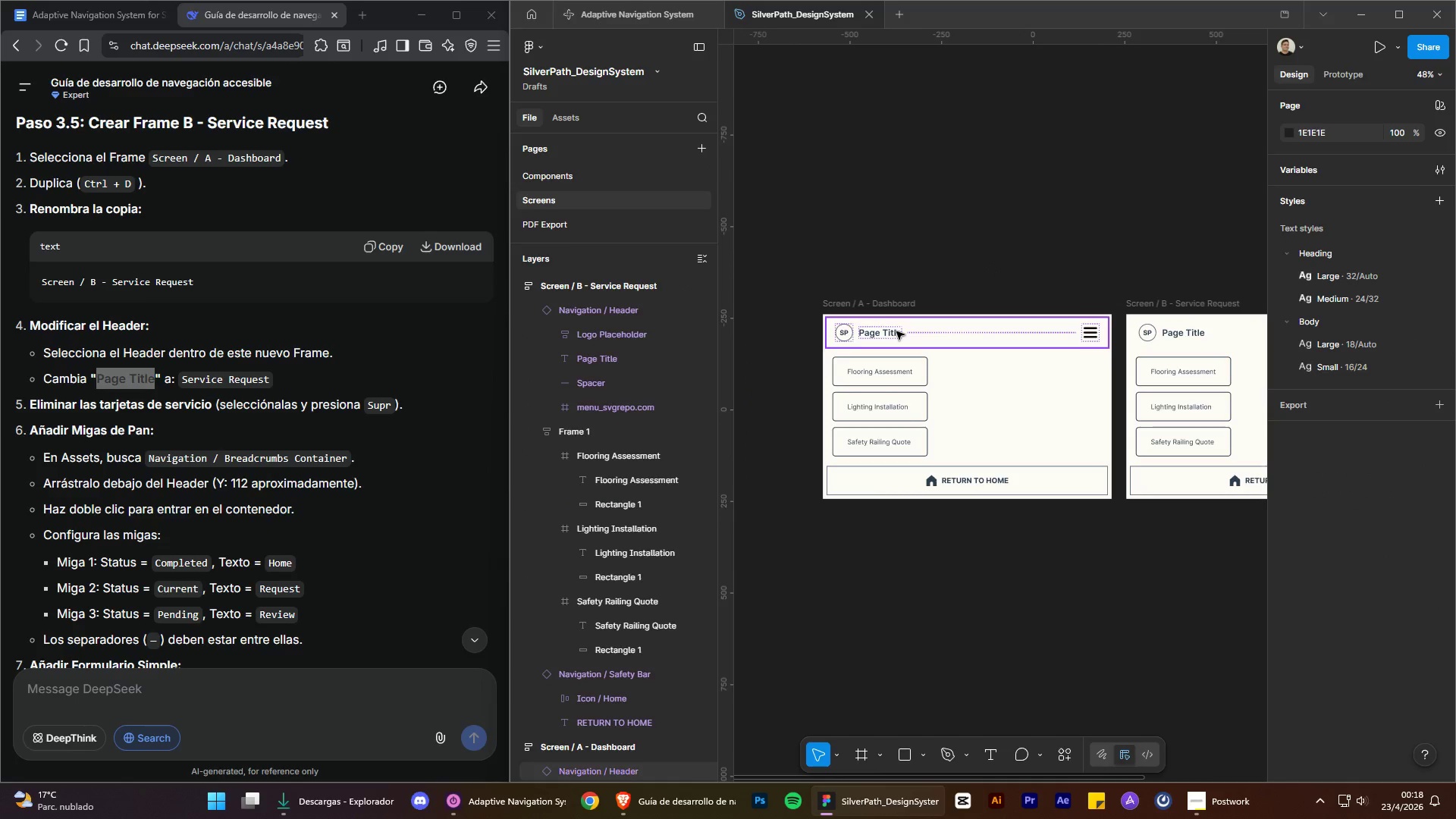 
double_click([896, 331])
 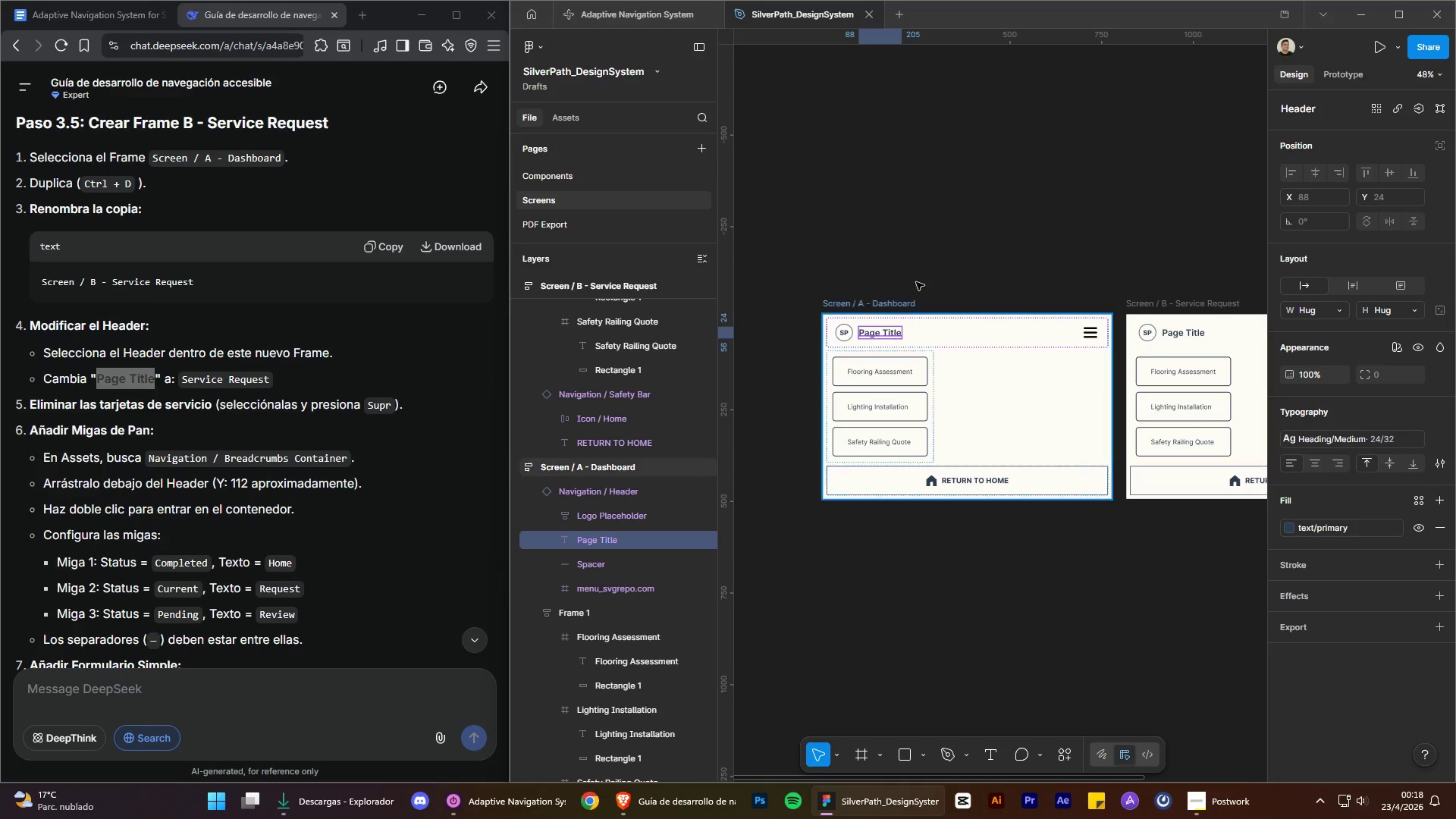 
left_click([932, 332])
 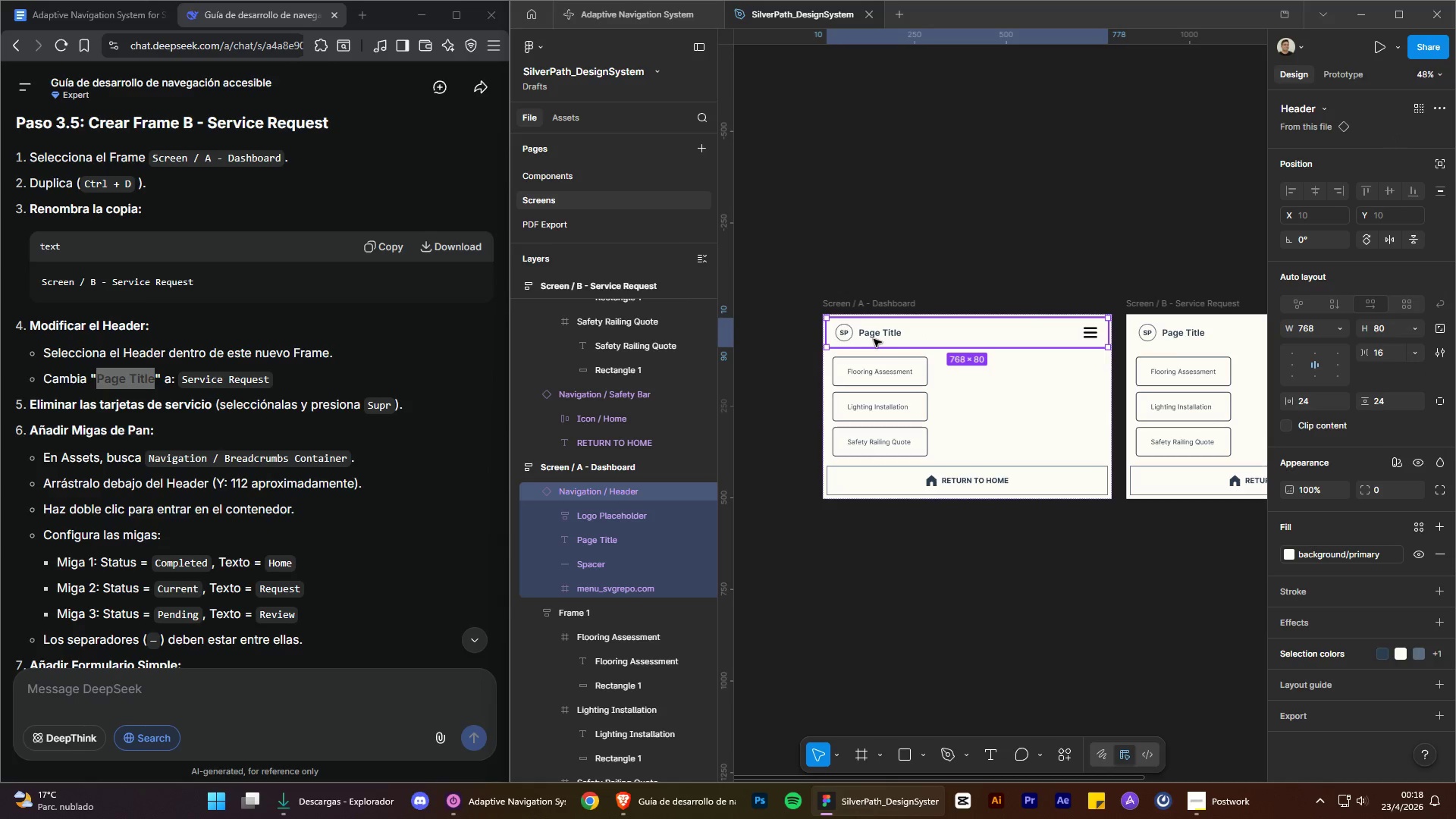 
double_click([873, 337])
 